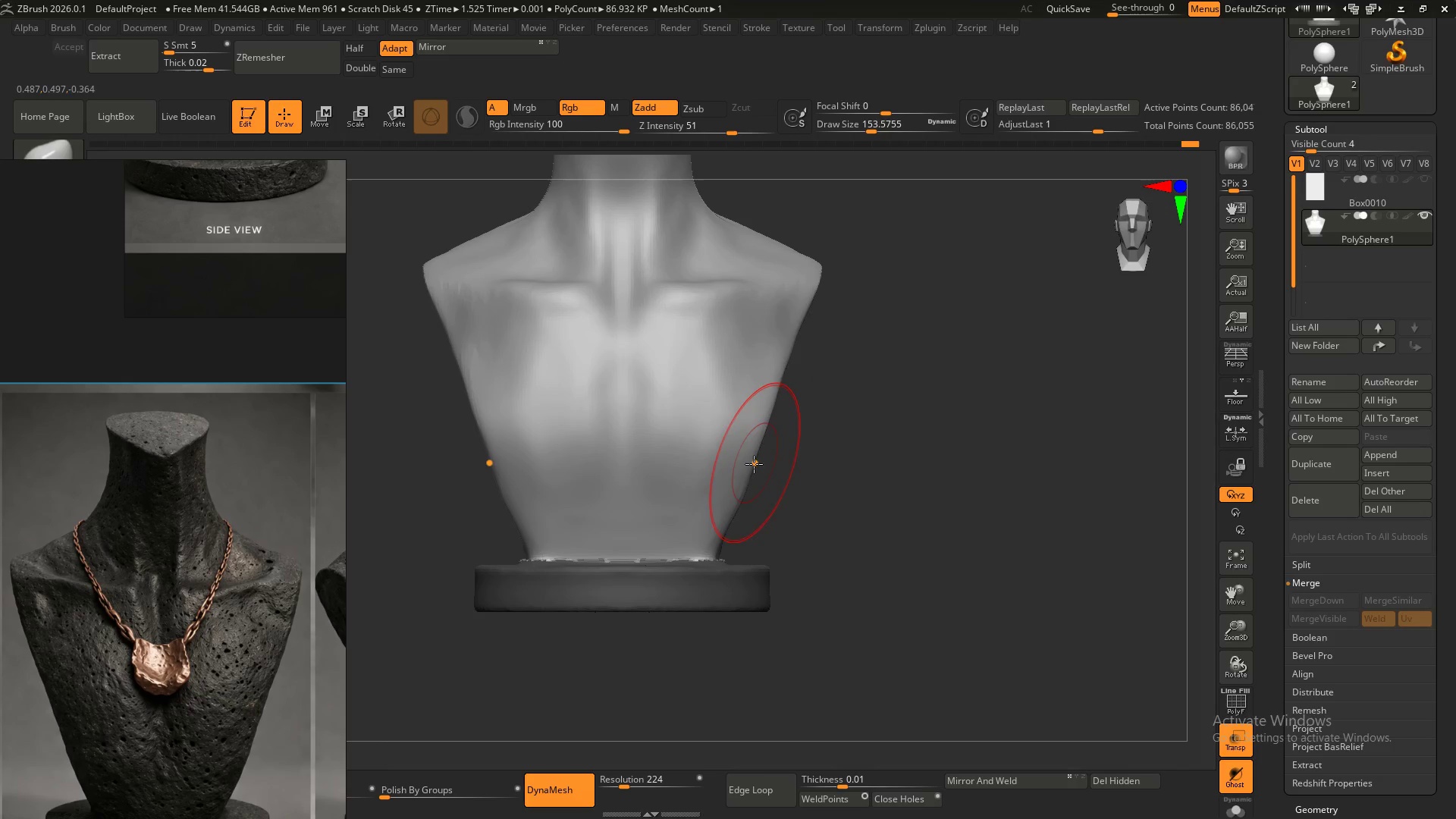 
left_click_drag(start_coordinate=[754, 465], to_coordinate=[748, 469])
 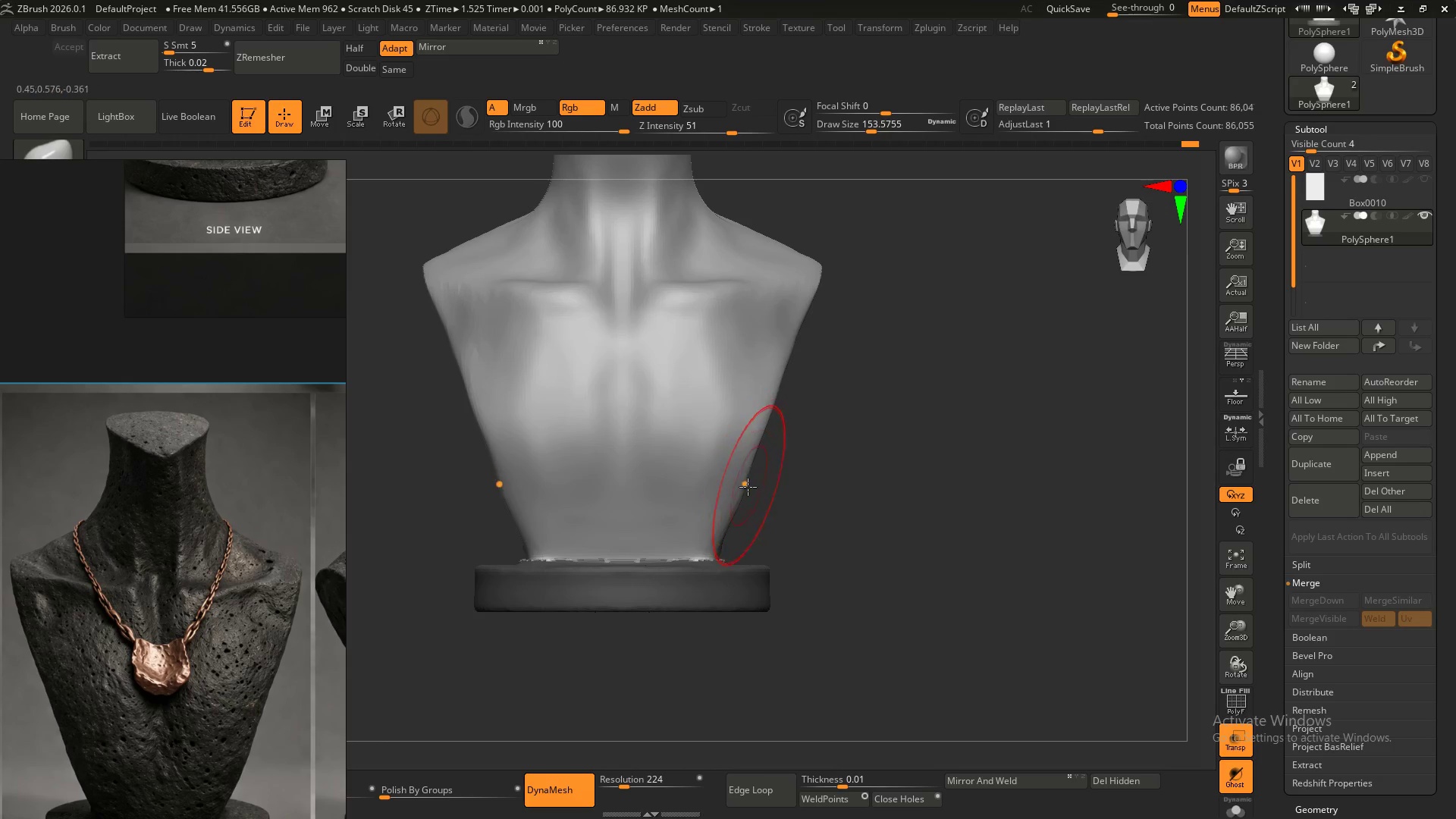 
left_click_drag(start_coordinate=[748, 486], to_coordinate=[741, 491])
 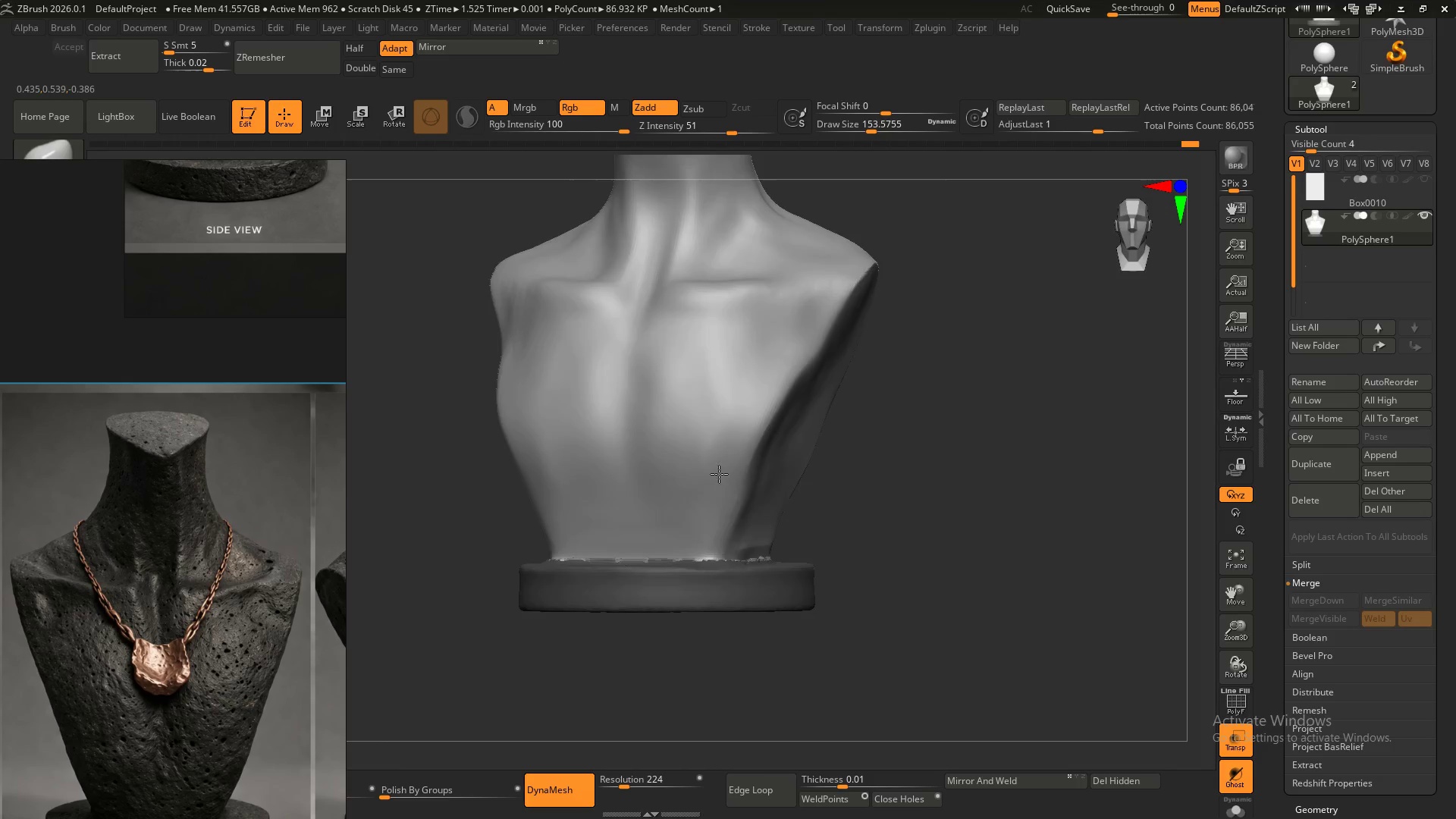 
hold_key(key=ShiftLeft, duration=0.42)
 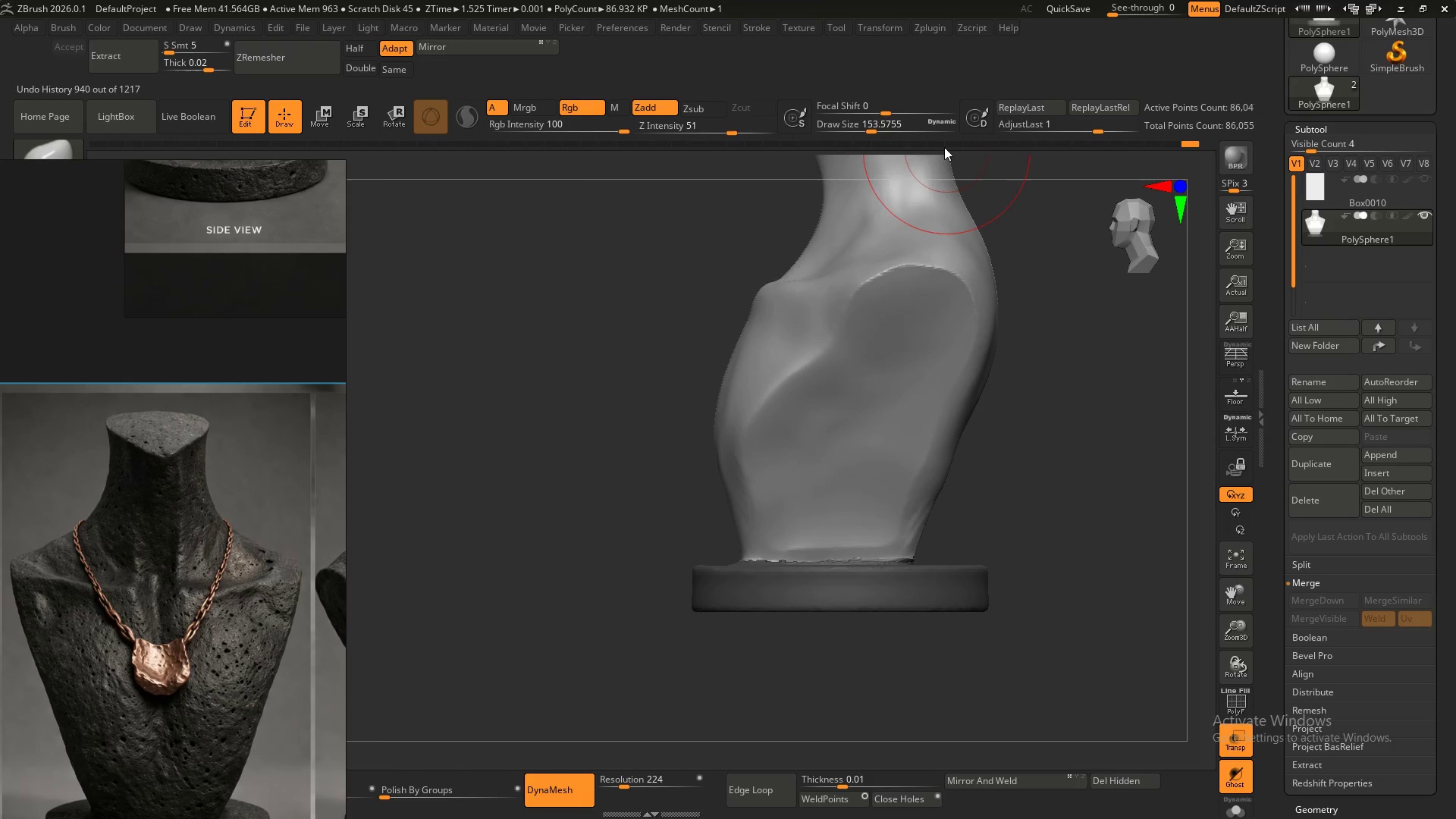 
hold_key(key=AltLeft, duration=0.64)
 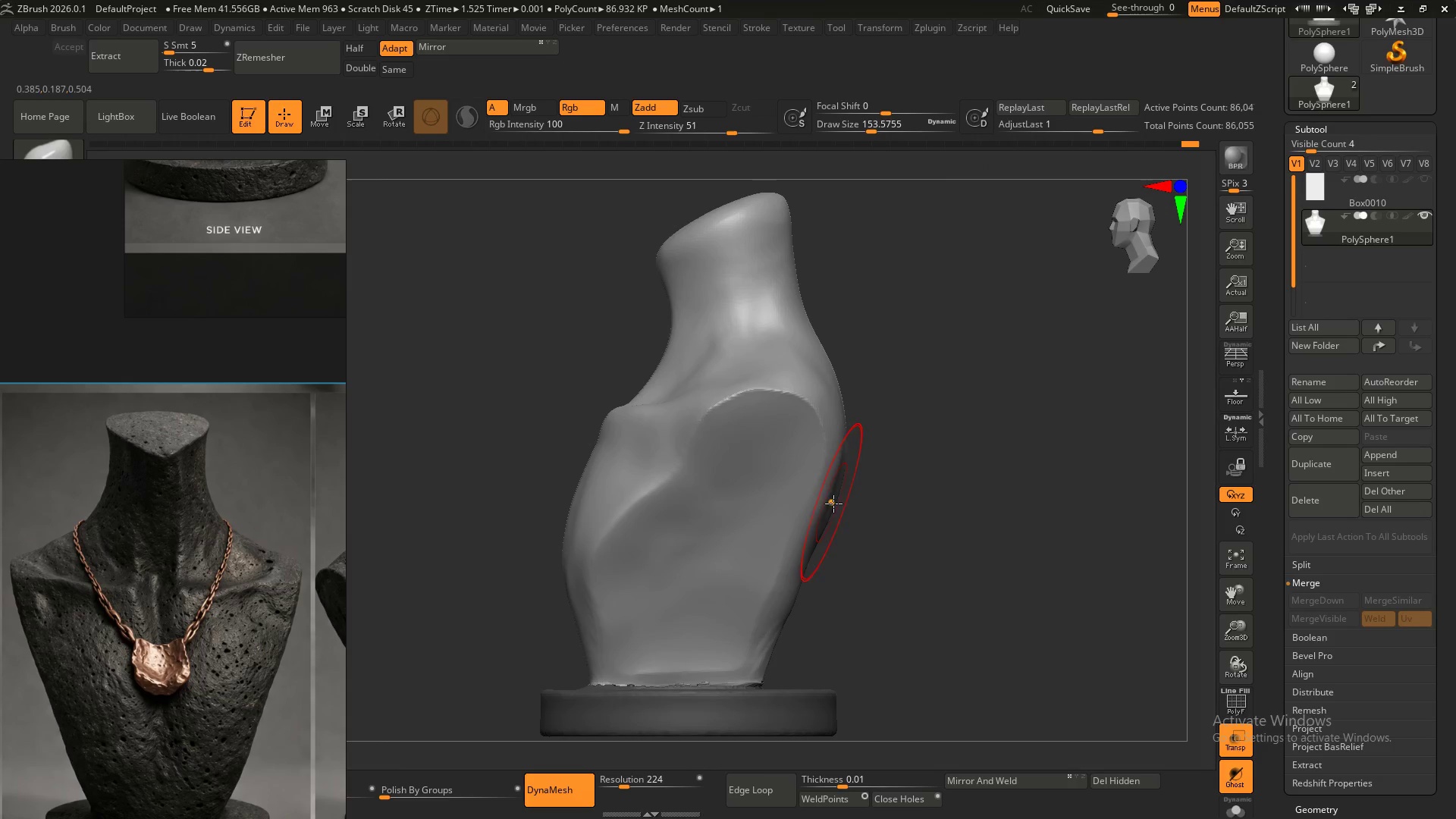 
hold_key(key=AltLeft, duration=0.64)
 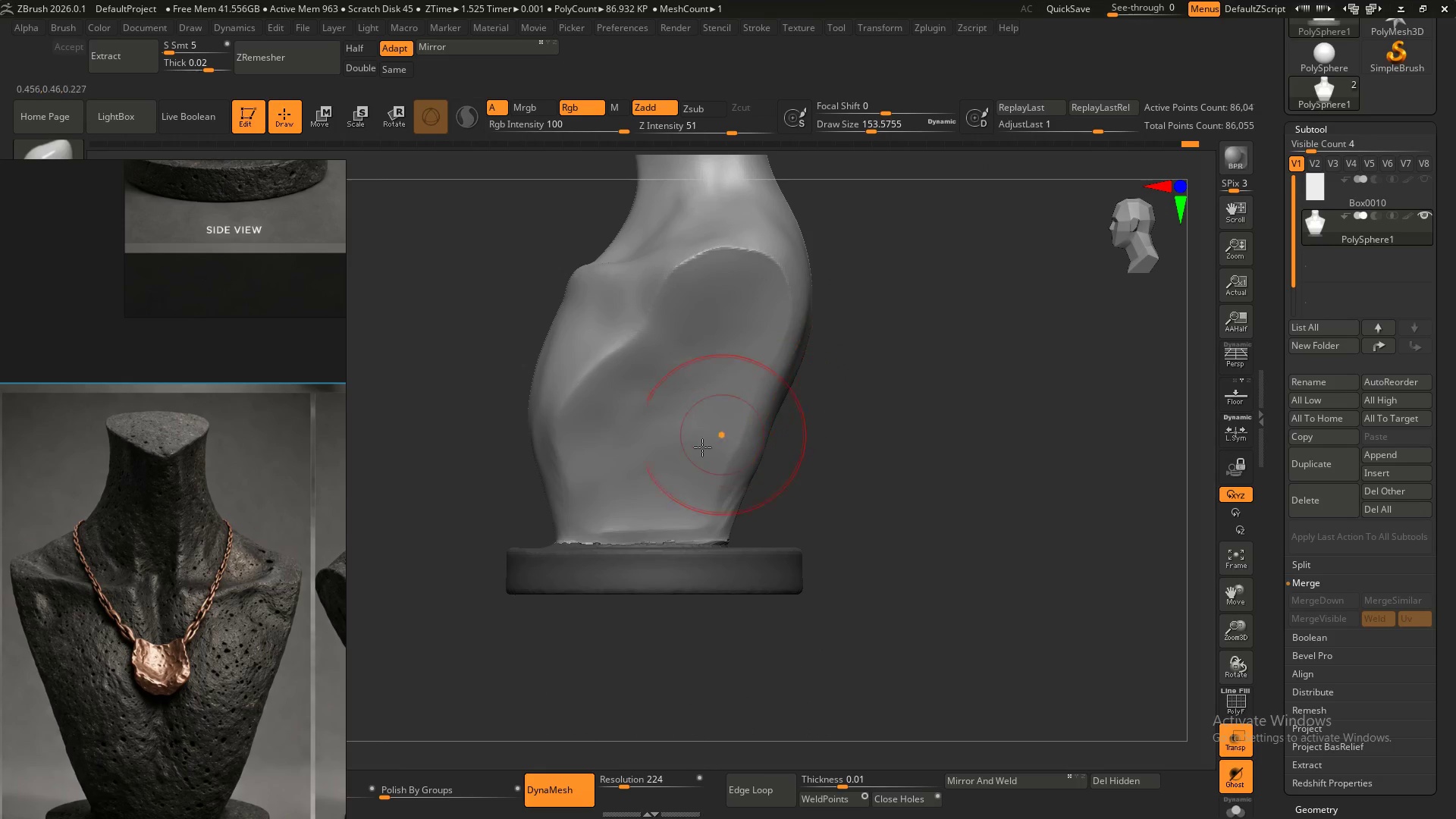 
left_click([695, 463])
 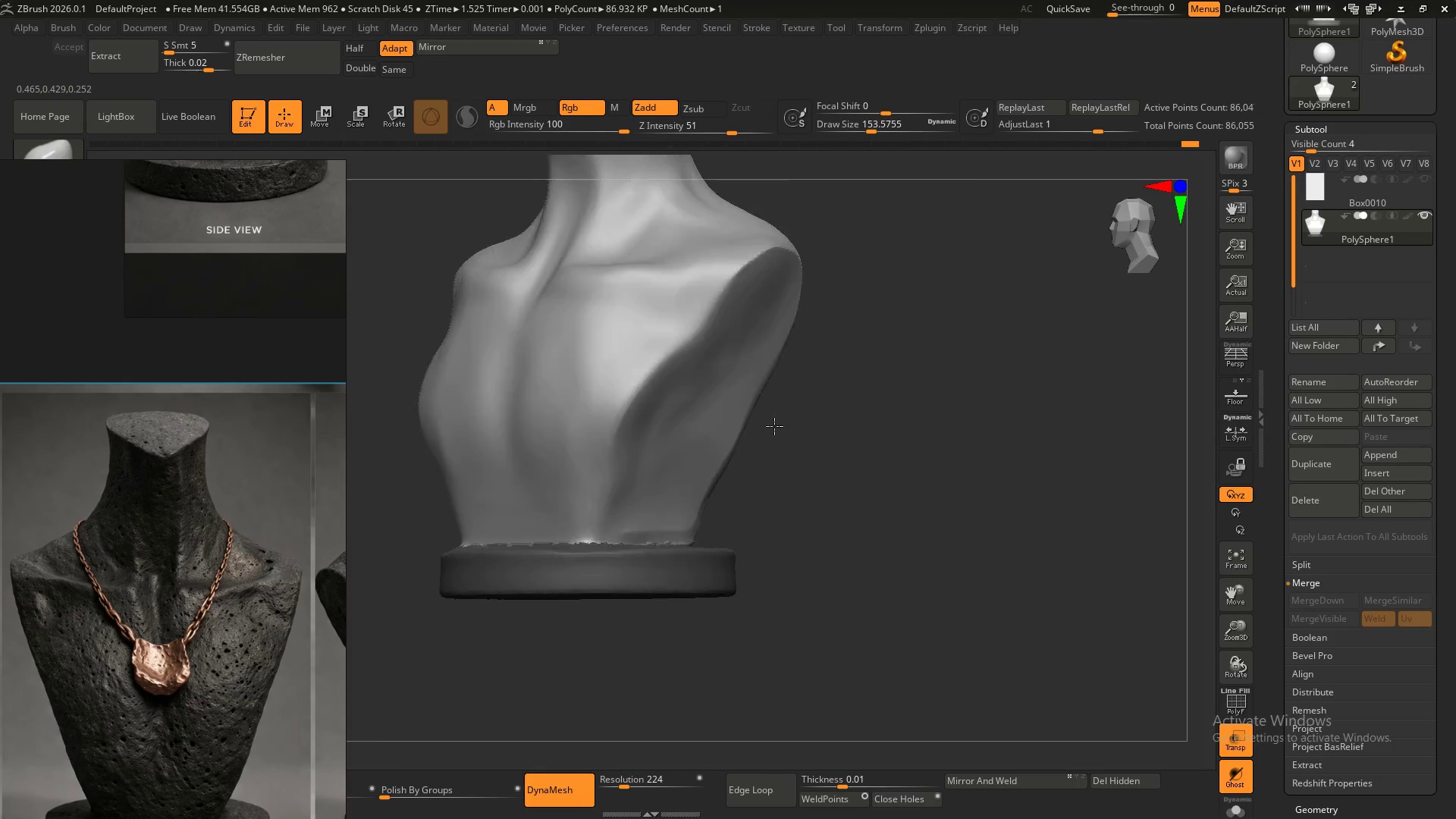 
key(Shift+ShiftLeft)
 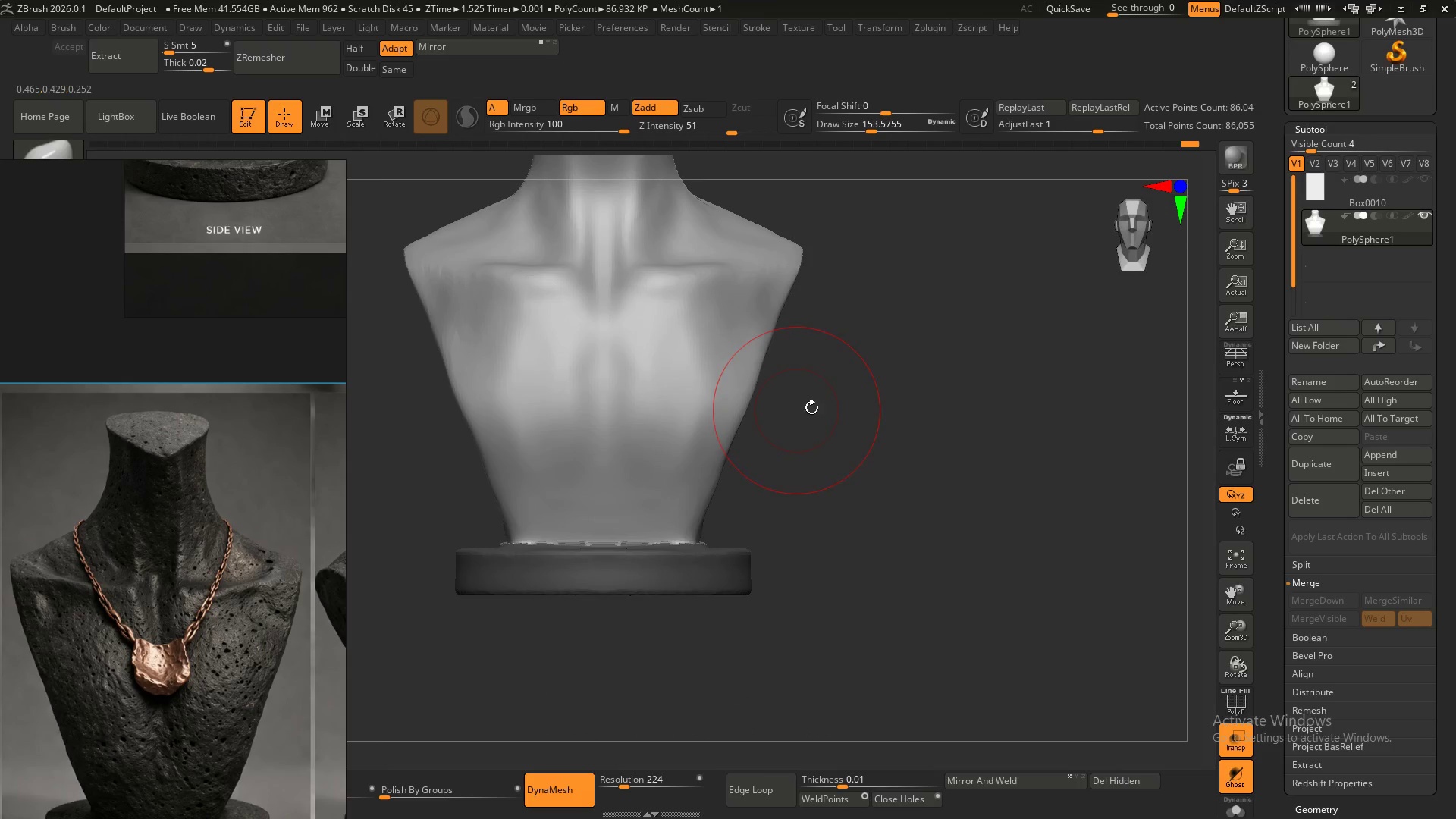 
hold_key(key=ControlLeft, duration=0.33)
 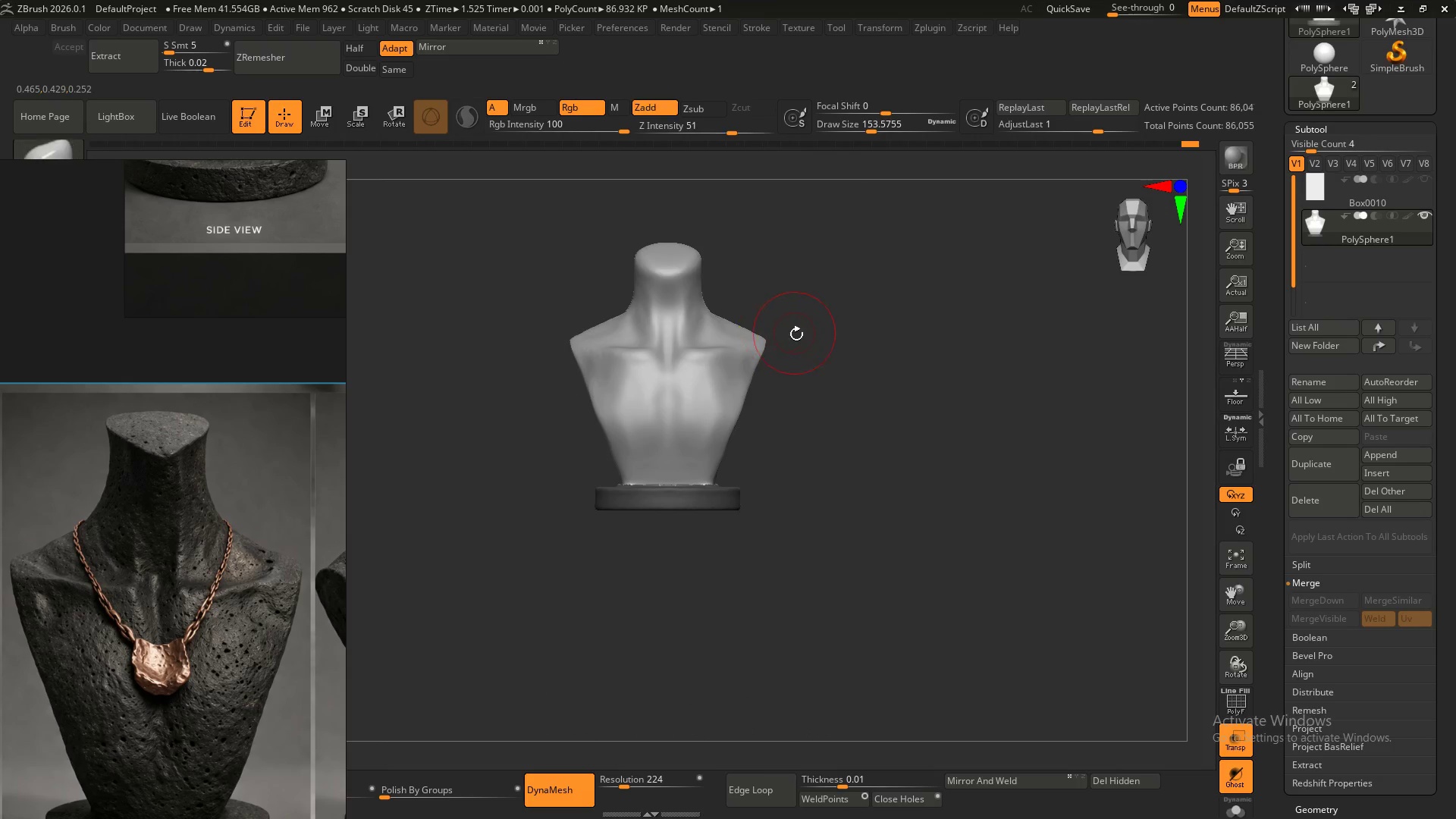 
key(Alt+AltLeft)
 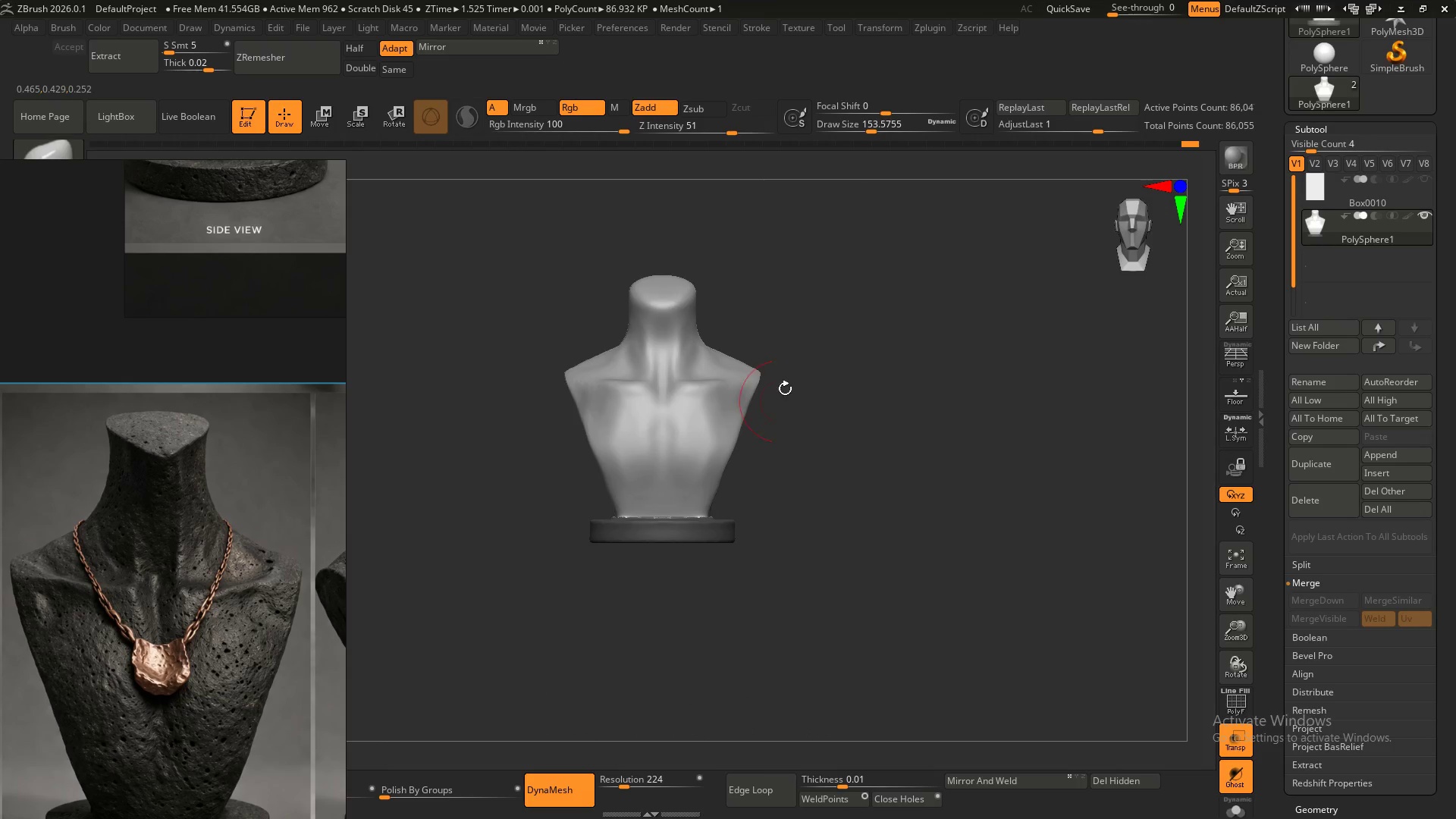 
hold_key(key=ControlLeft, duration=0.62)
left_click_drag(start_coordinate=[836, 388], to_coordinate=[893, 438])
 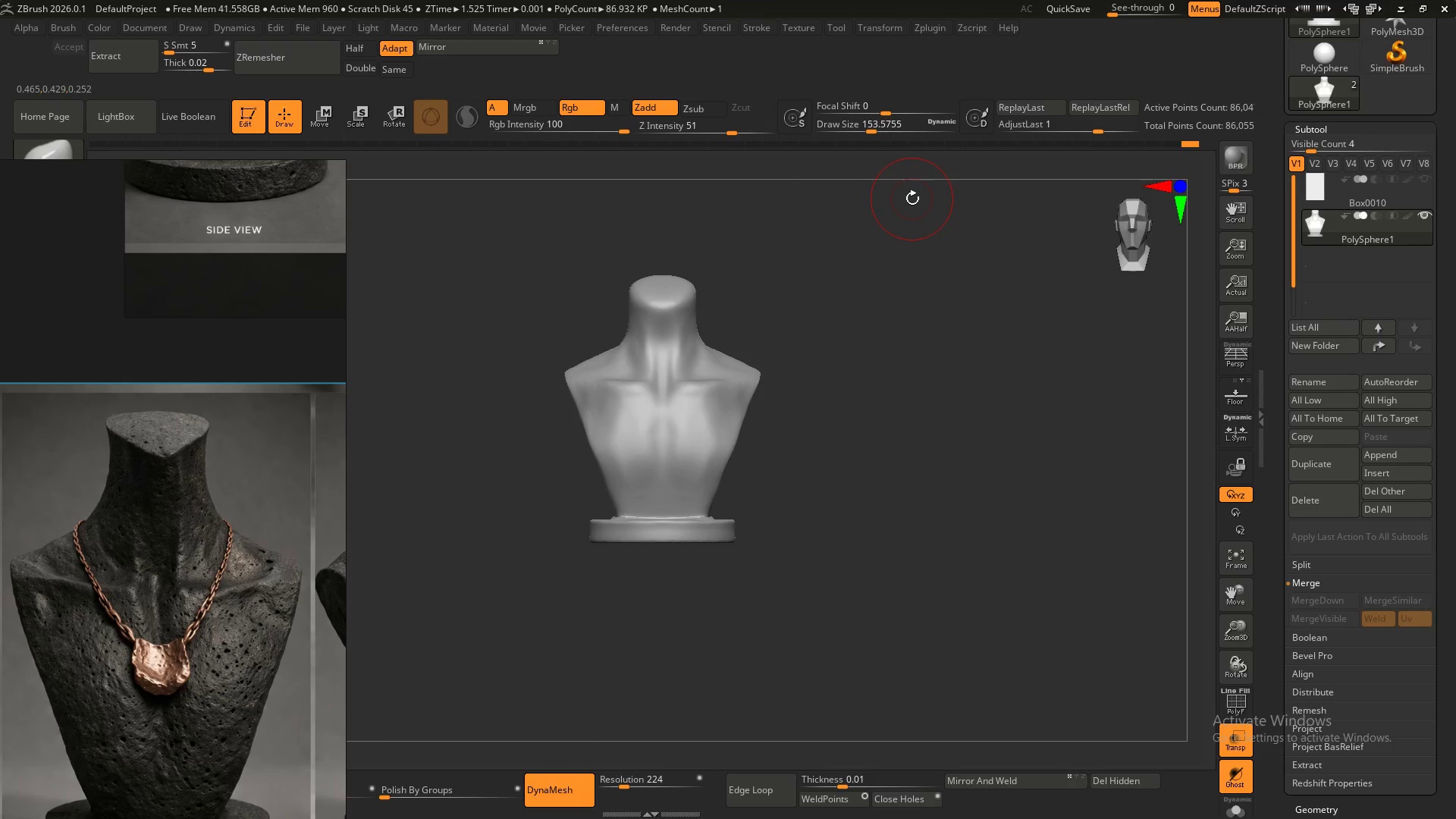 
hold_key(key=ControlLeft, duration=0.62)
 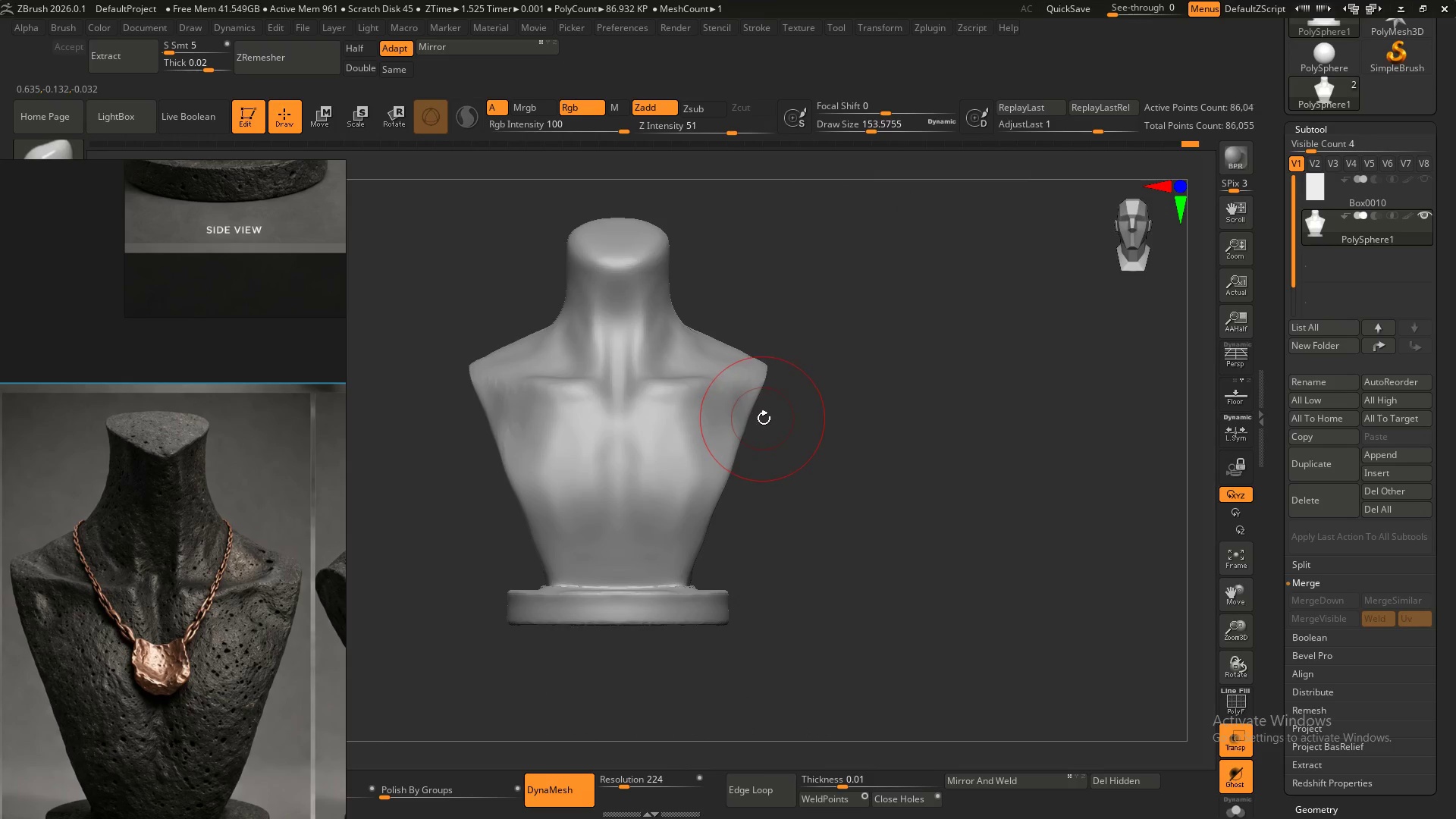 
hold_key(key=S, duration=0.69)
 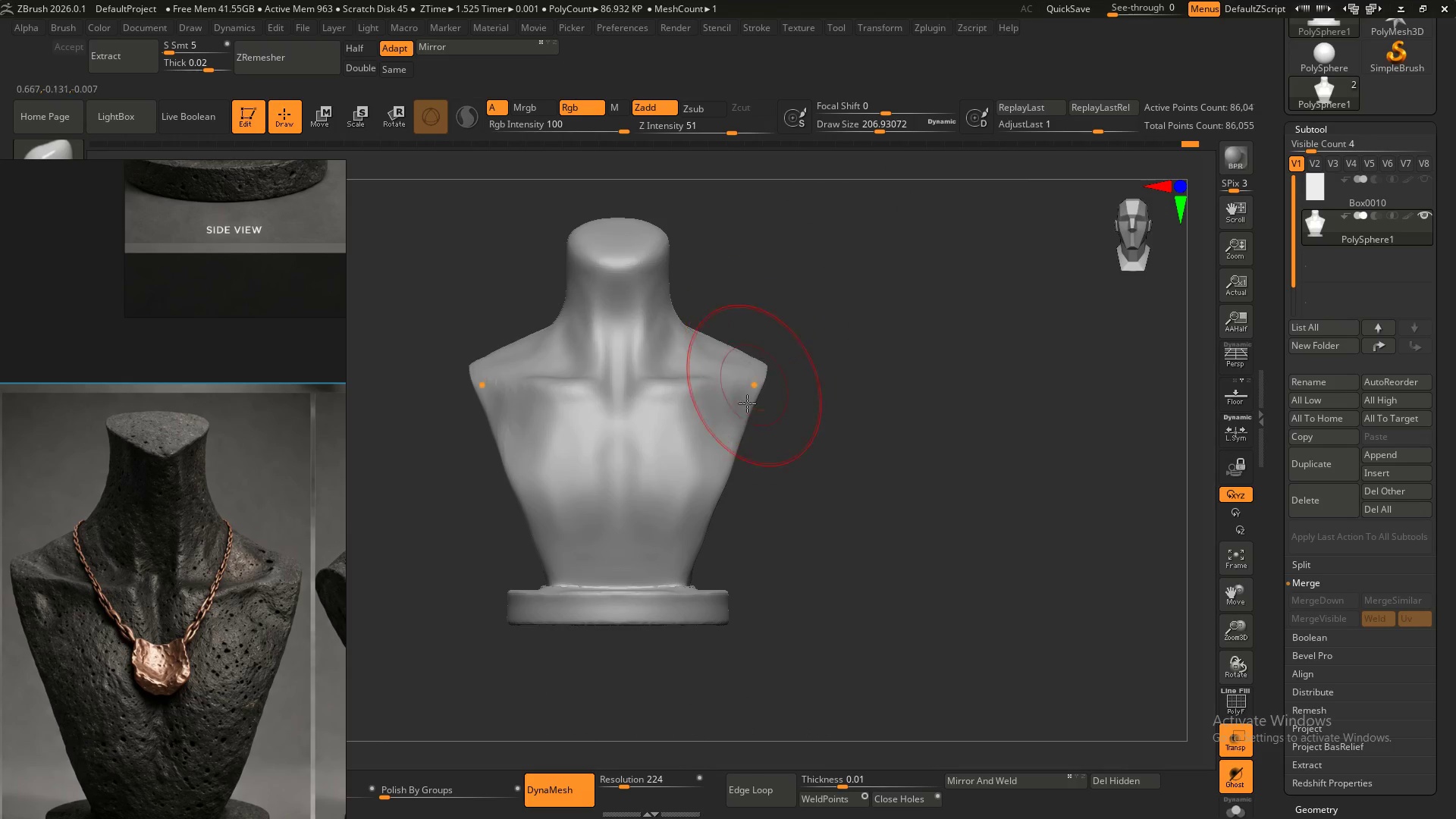 
left_click_drag(start_coordinate=[767, 423], to_coordinate=[771, 423])
 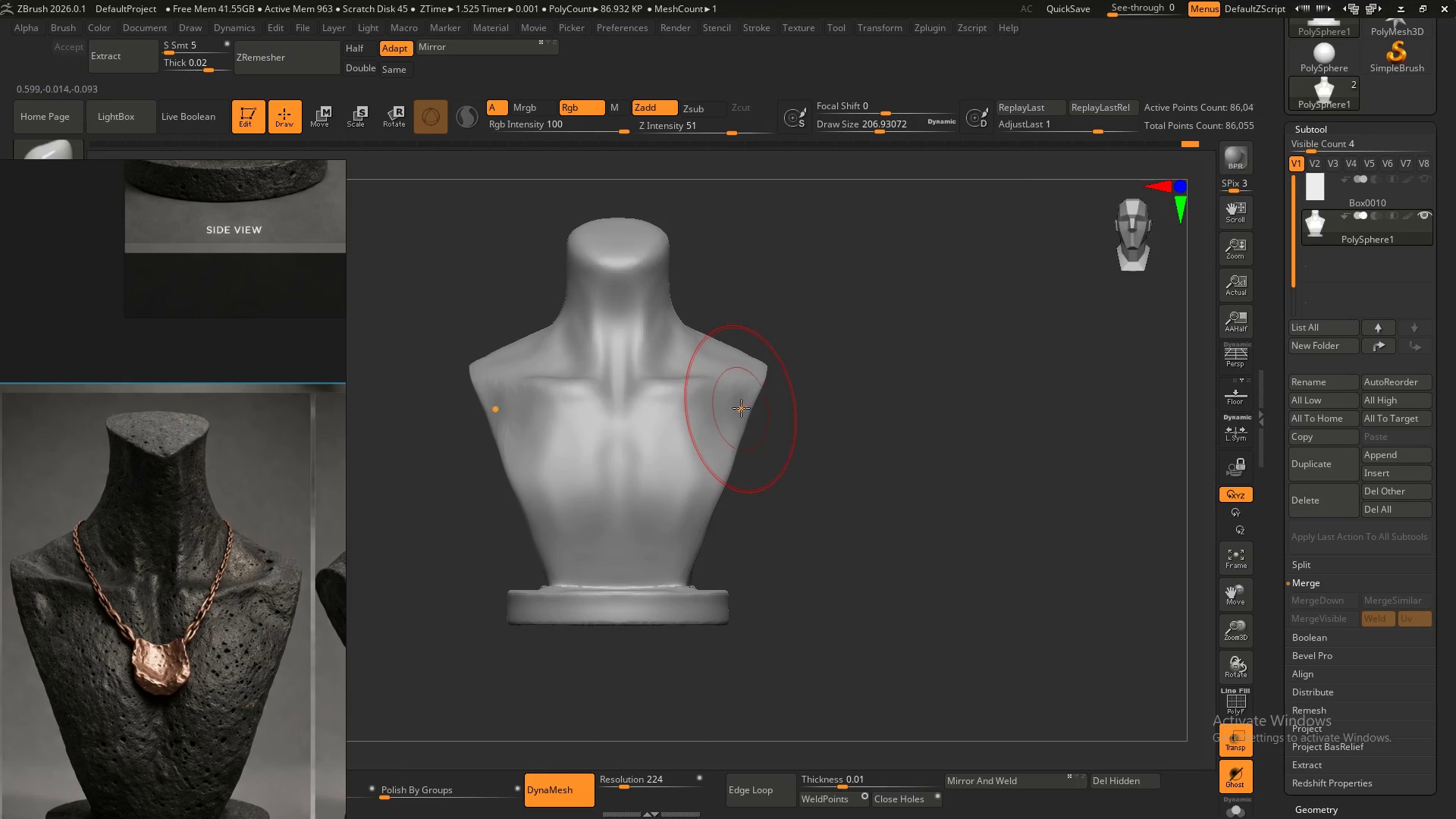 
left_click_drag(start_coordinate=[741, 408], to_coordinate=[737, 407])
 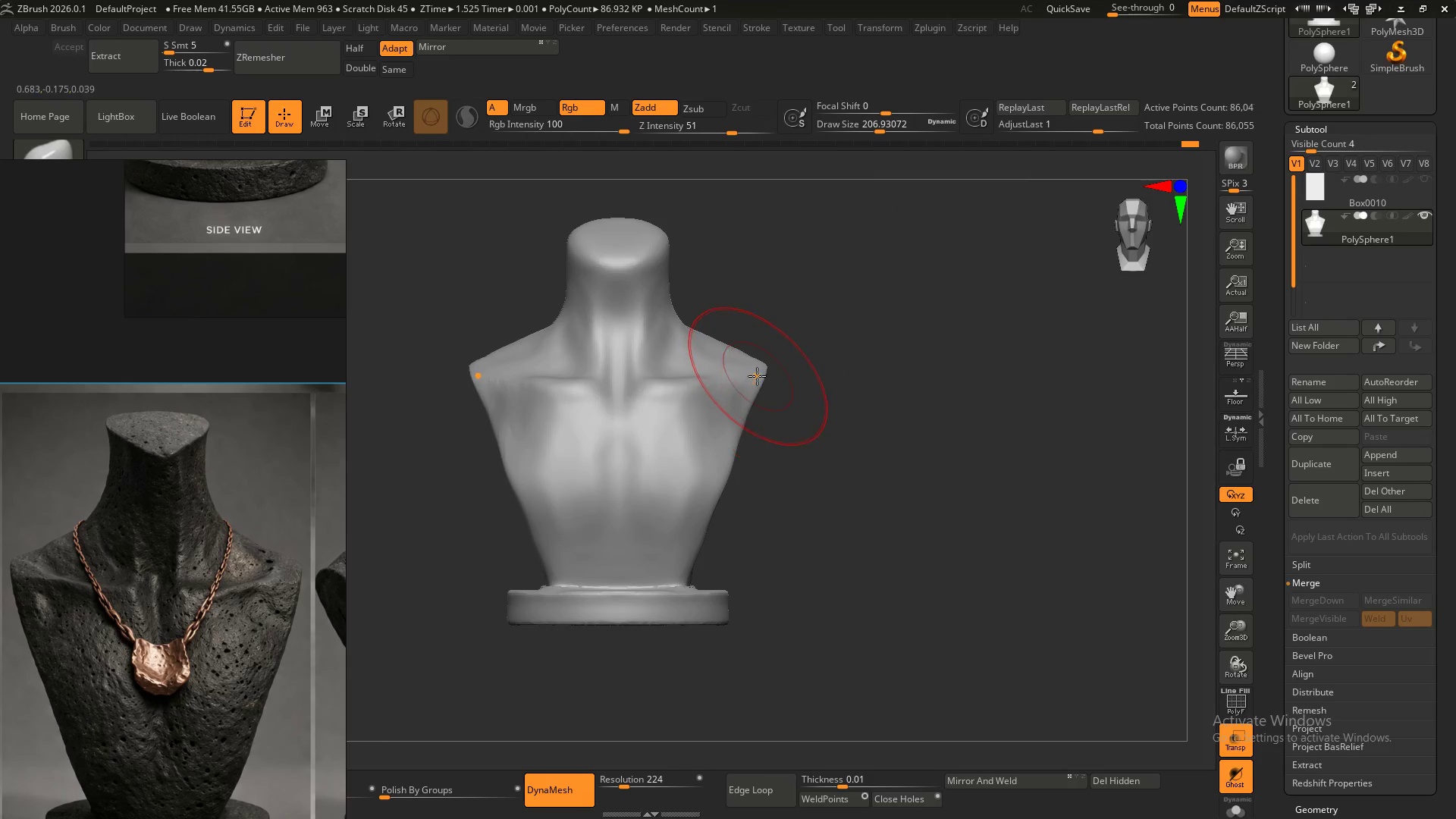 
left_click_drag(start_coordinate=[758, 376], to_coordinate=[752, 374])
 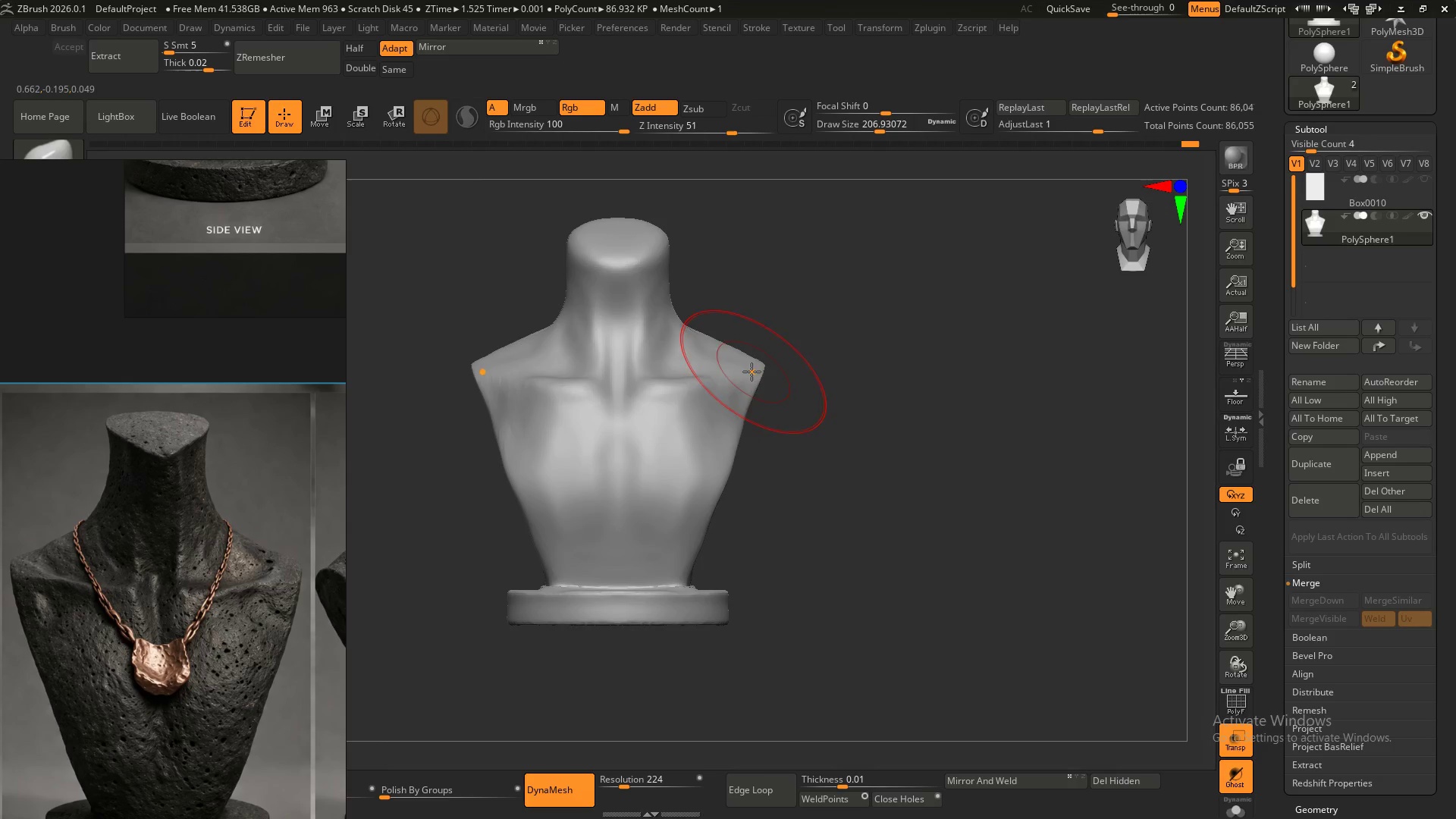 
left_click_drag(start_coordinate=[752, 372], to_coordinate=[747, 372])
 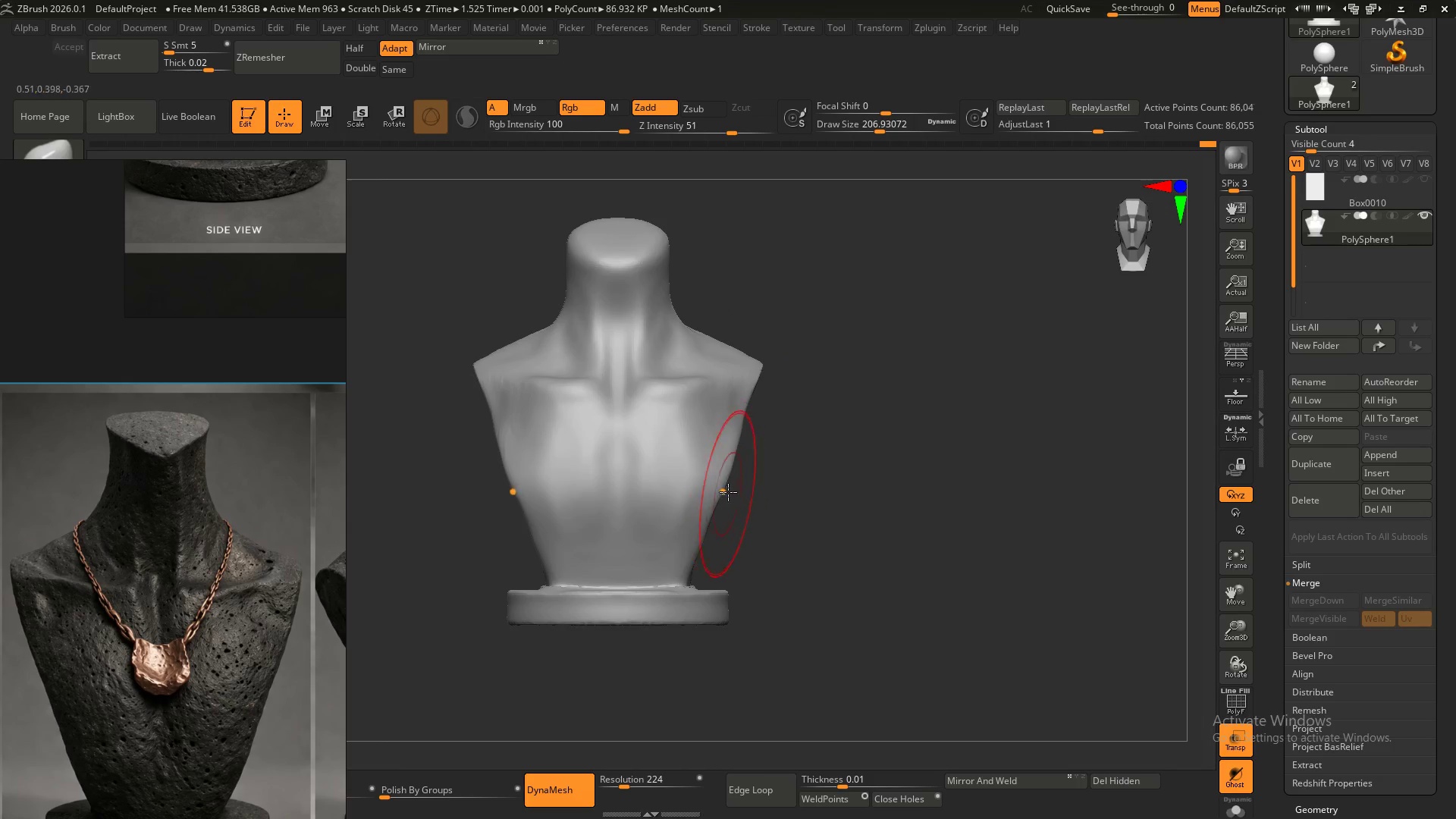 
left_click_drag(start_coordinate=[728, 491], to_coordinate=[721, 491])
 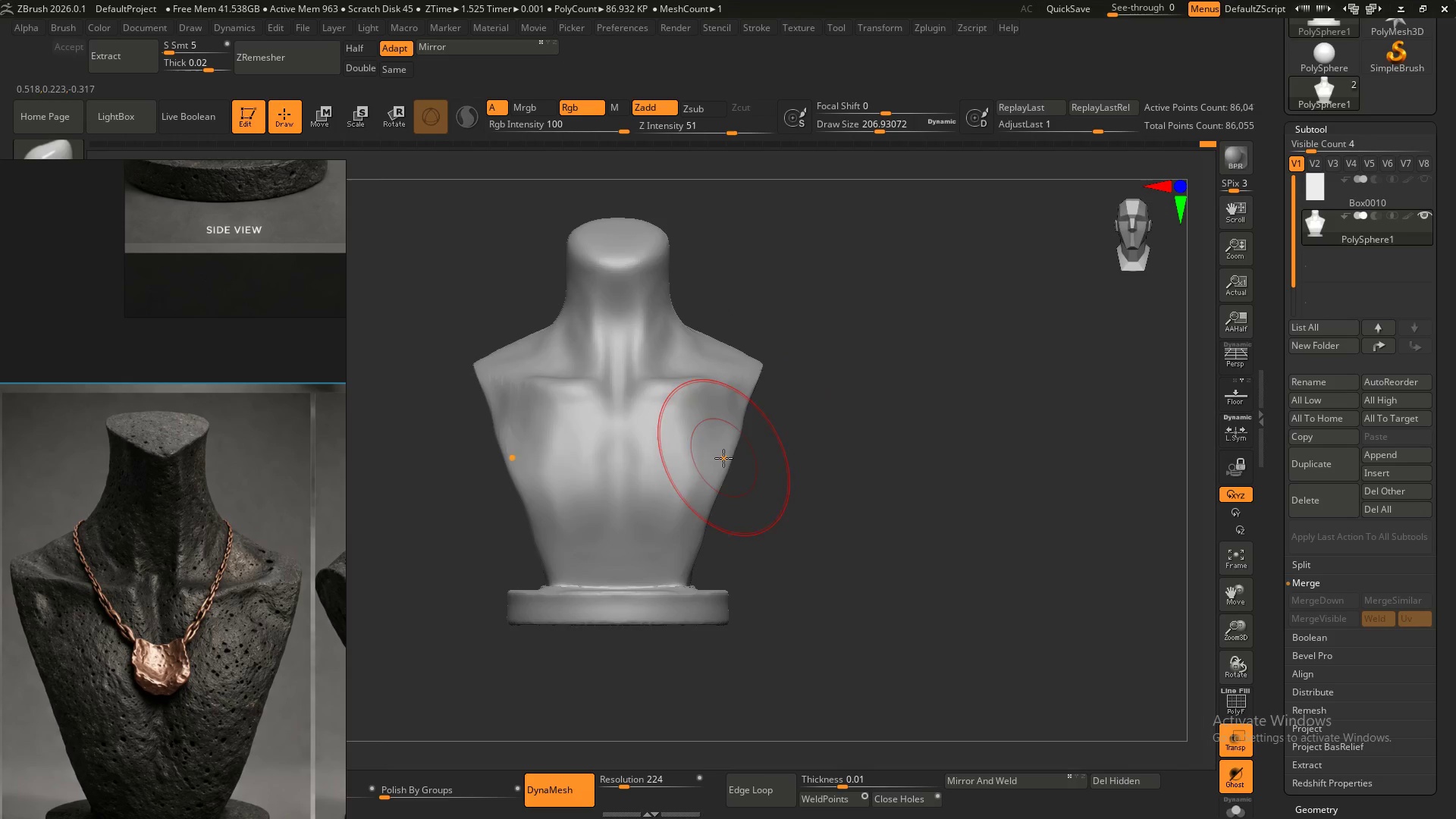 
left_click_drag(start_coordinate=[723, 458], to_coordinate=[720, 466])
 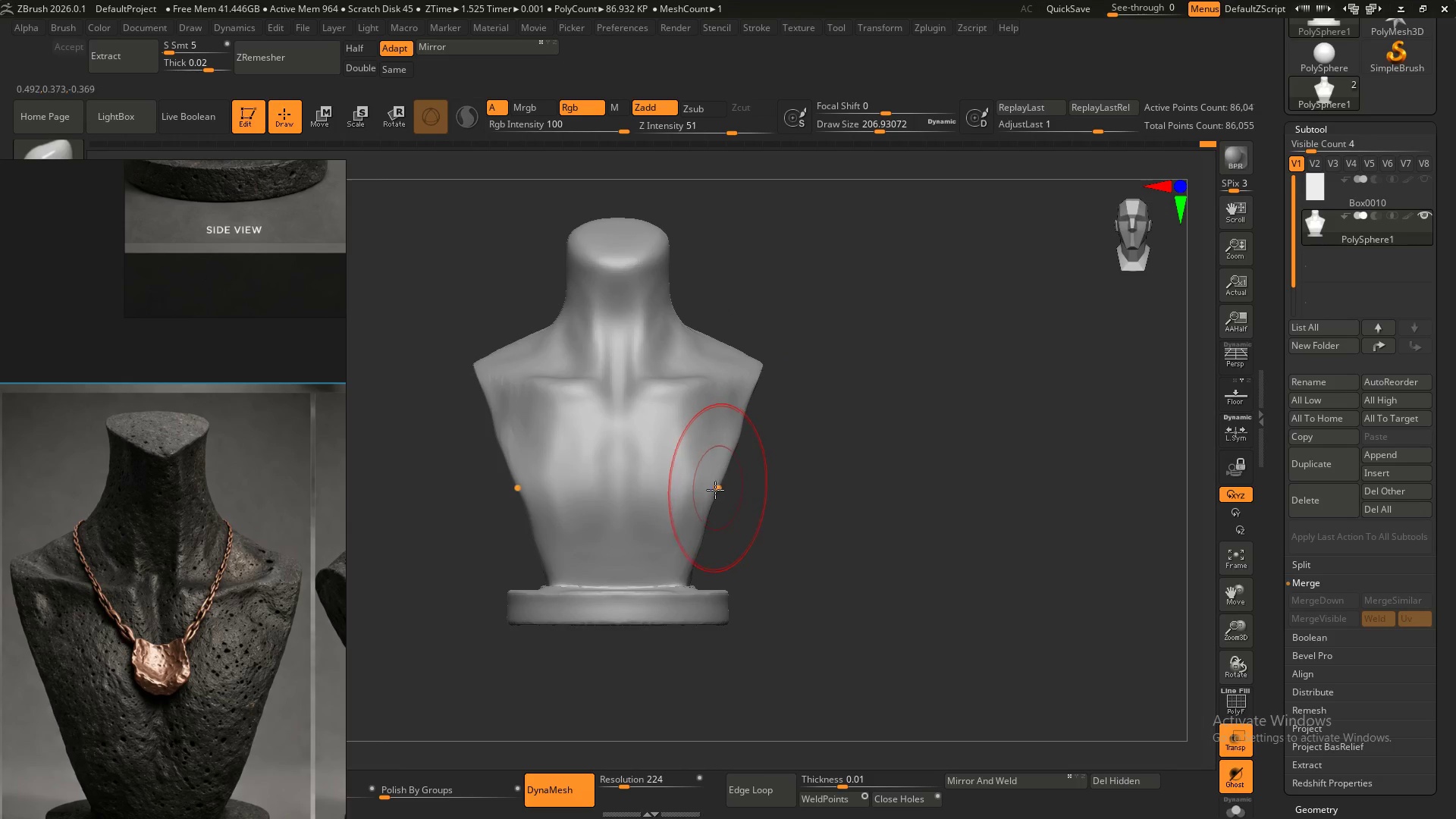 
left_click_drag(start_coordinate=[707, 501], to_coordinate=[714, 504])
 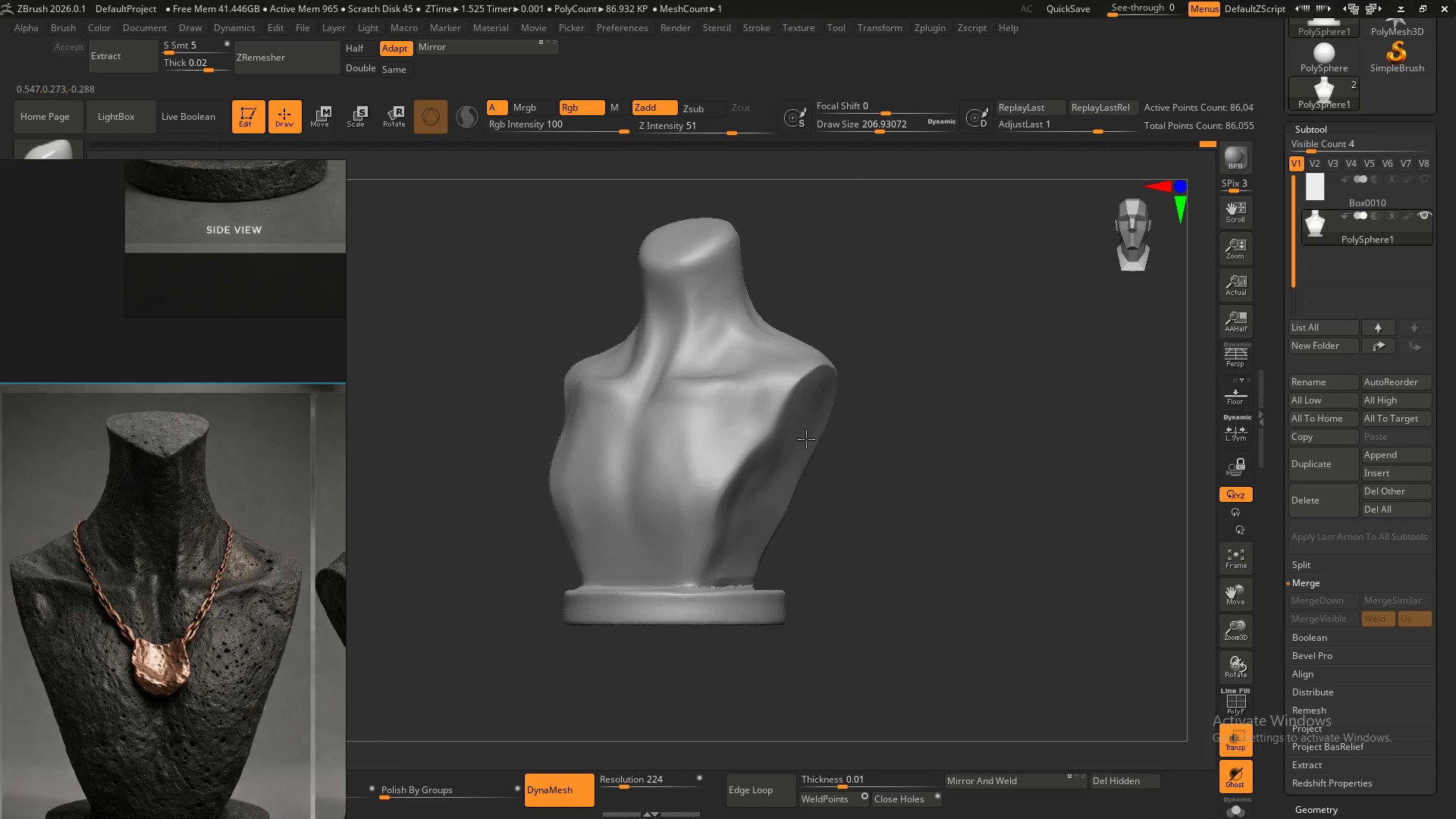 
hold_key(key=ShiftLeft, duration=0.38)
 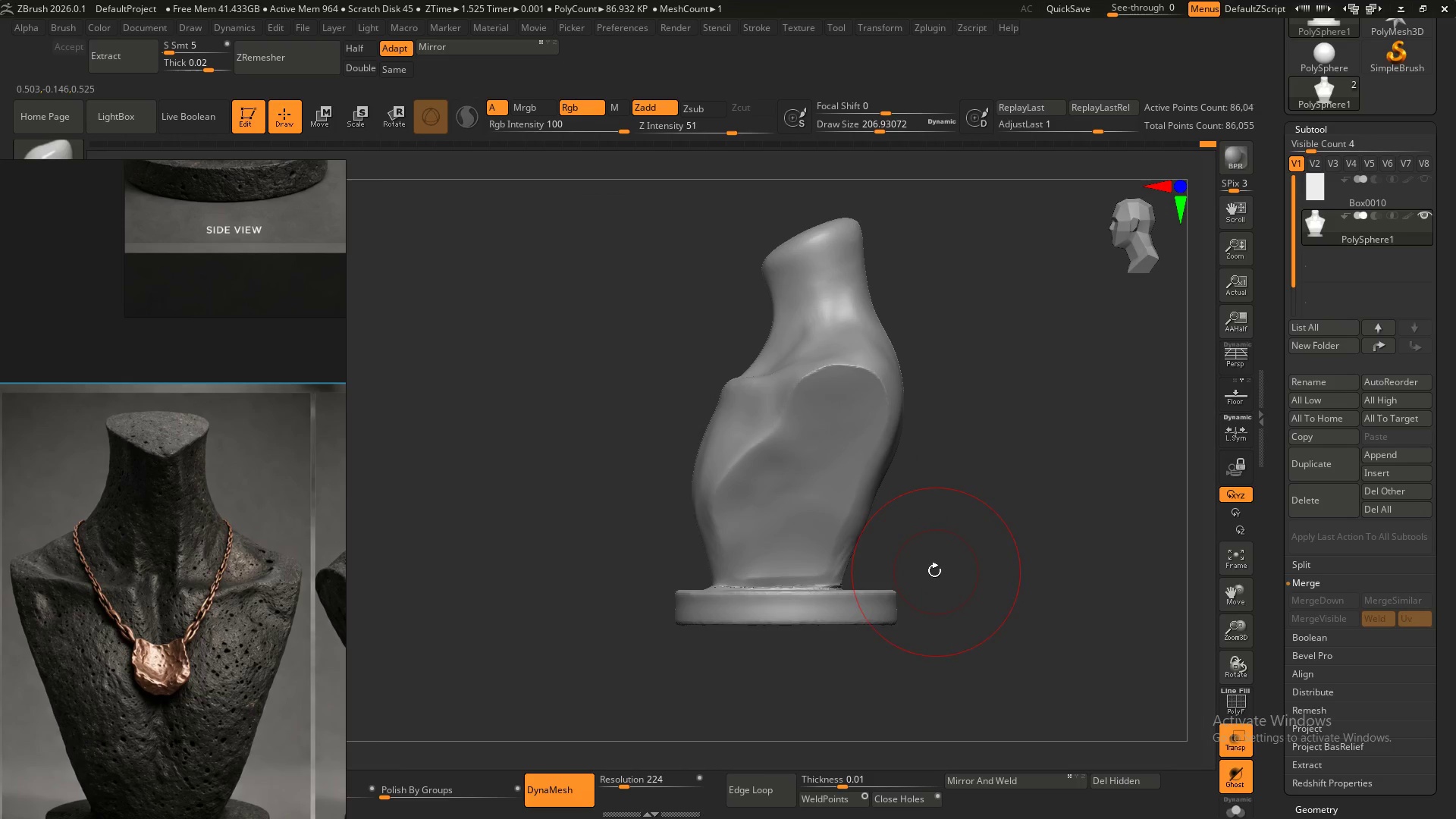 
hold_key(key=ControlLeft, duration=0.41)
 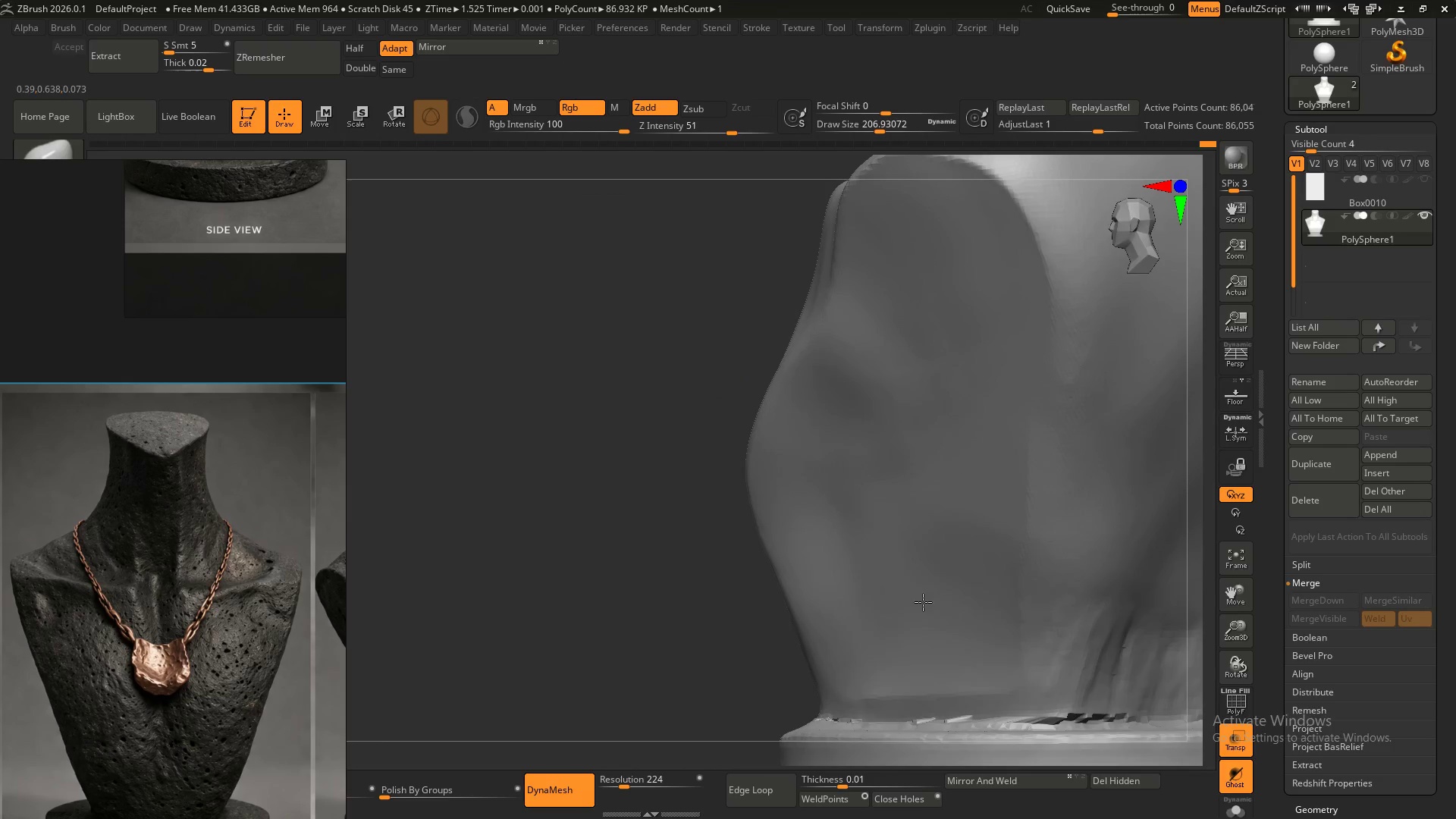 
hold_key(key=AltLeft, duration=0.58)
 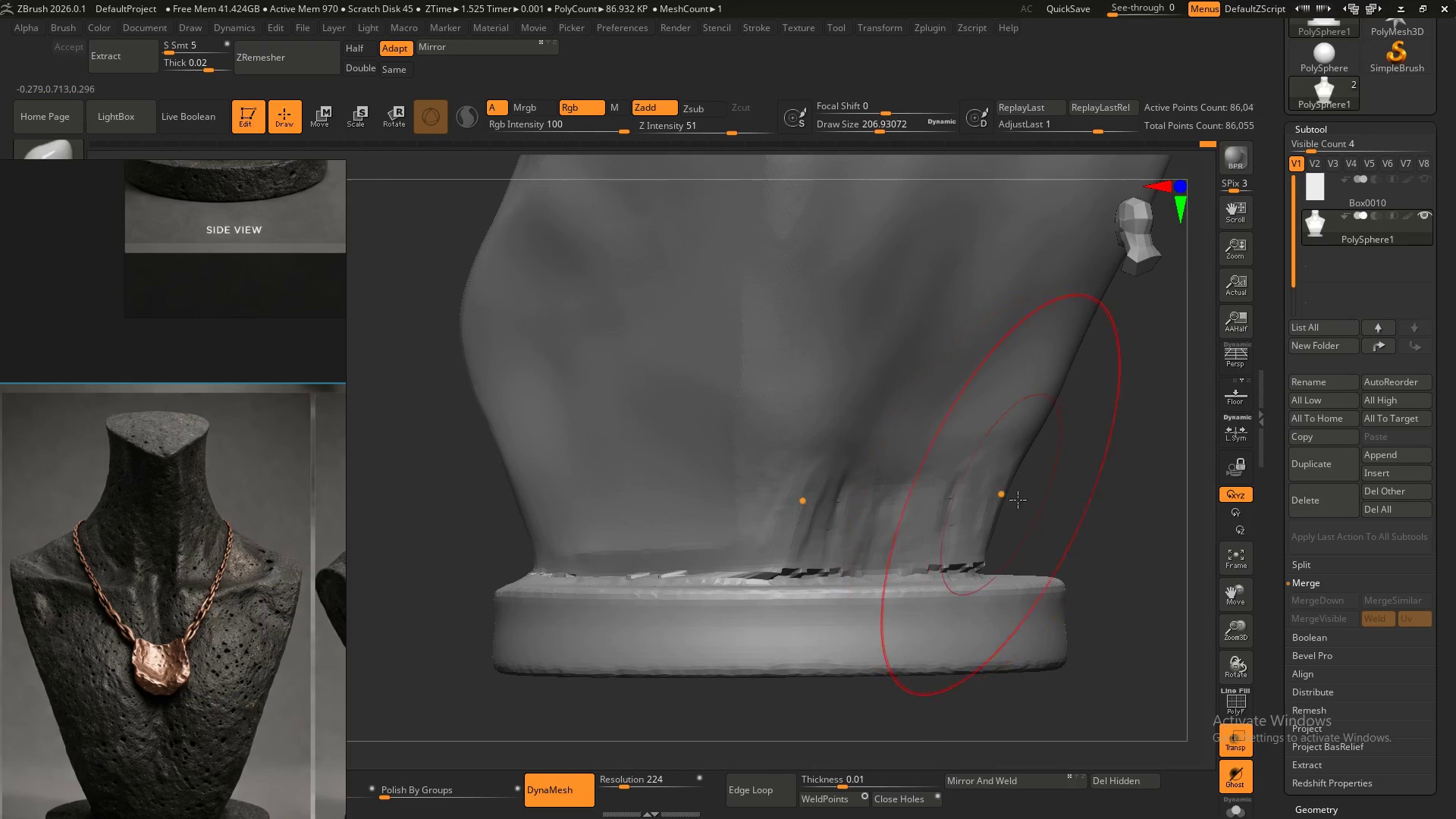 
left_click_drag(start_coordinate=[1119, 519], to_coordinate=[1153, 584])
 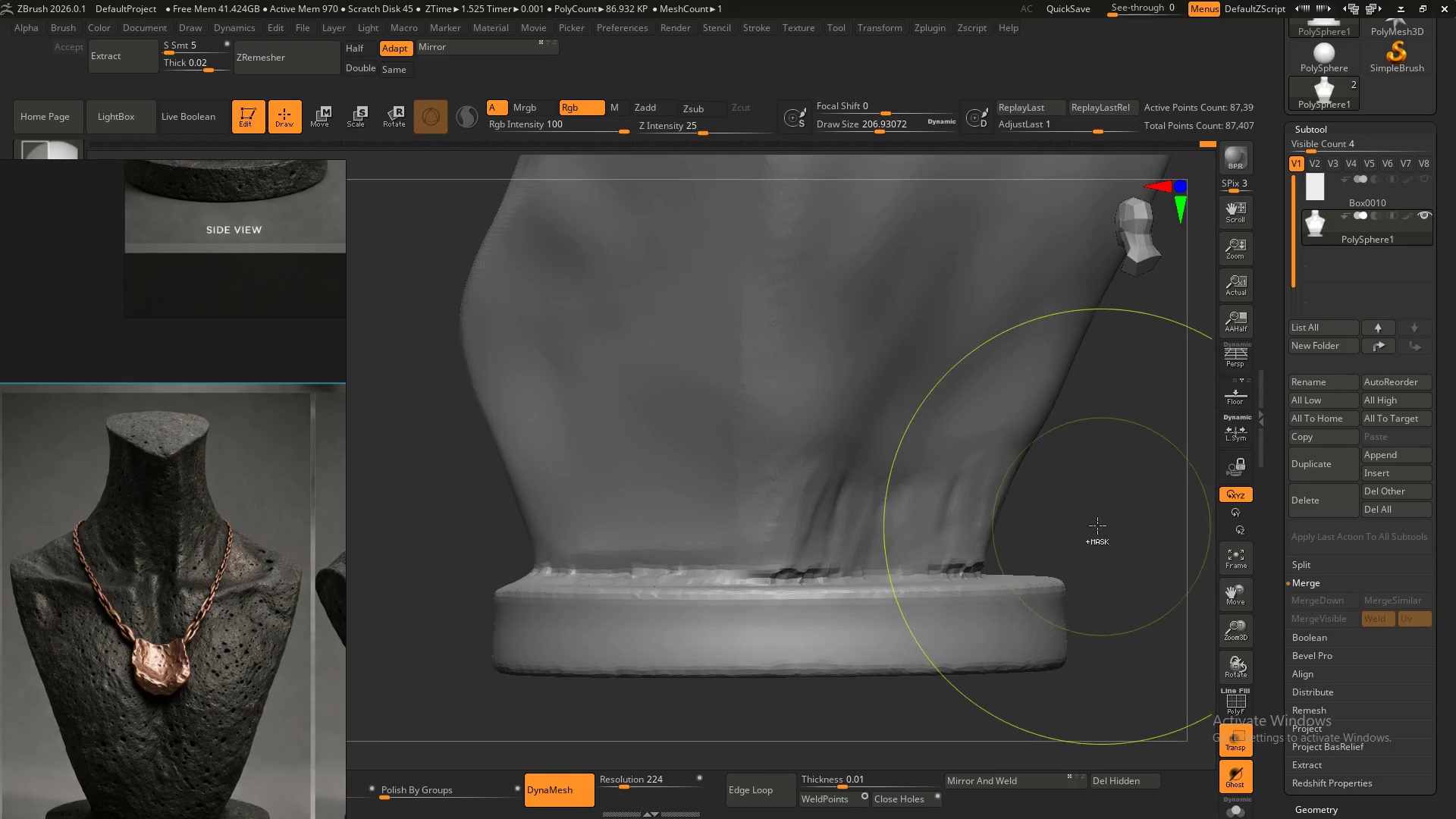 
key(Control+Z)
 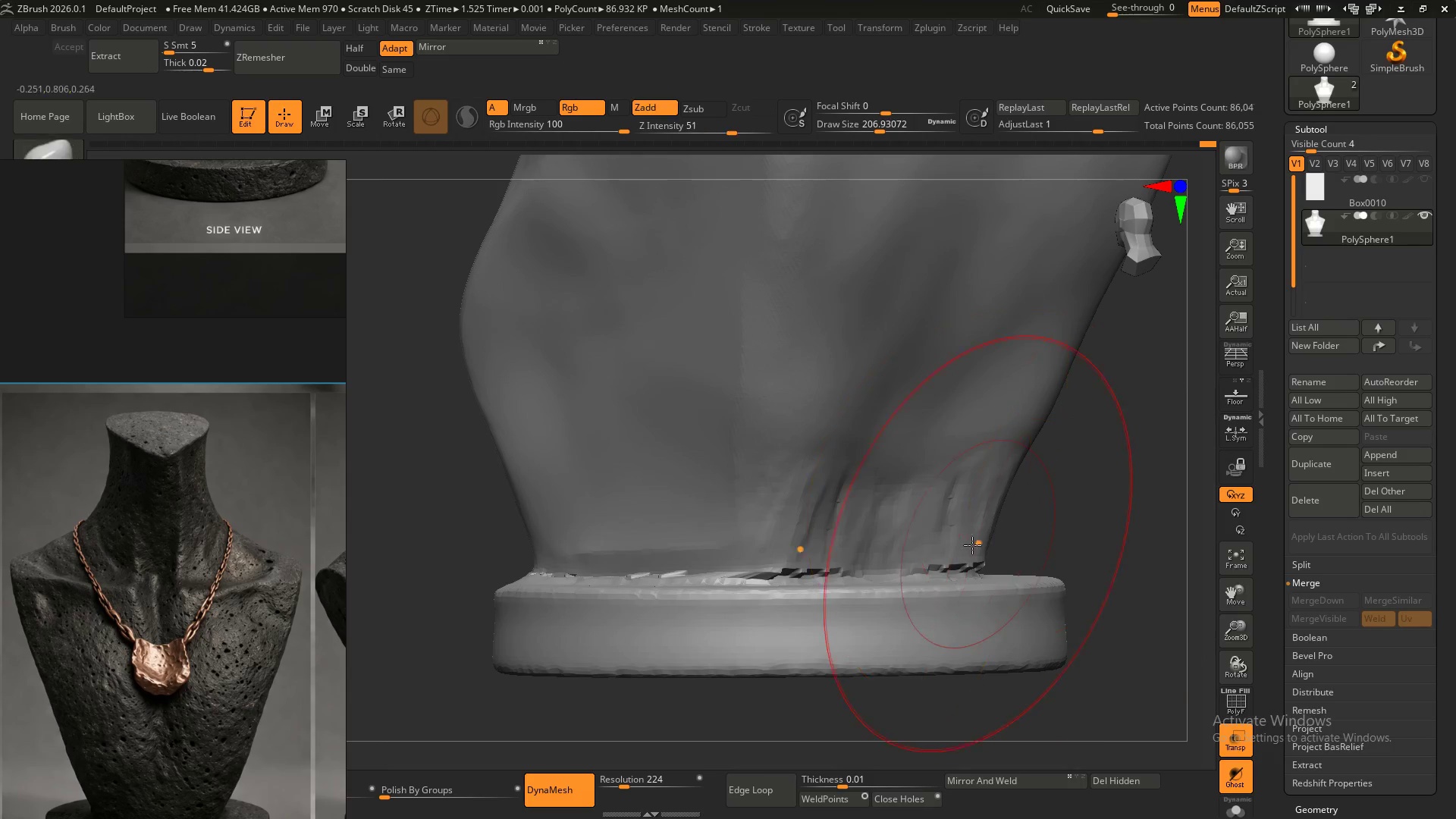 
hold_key(key=S, duration=1.2)
 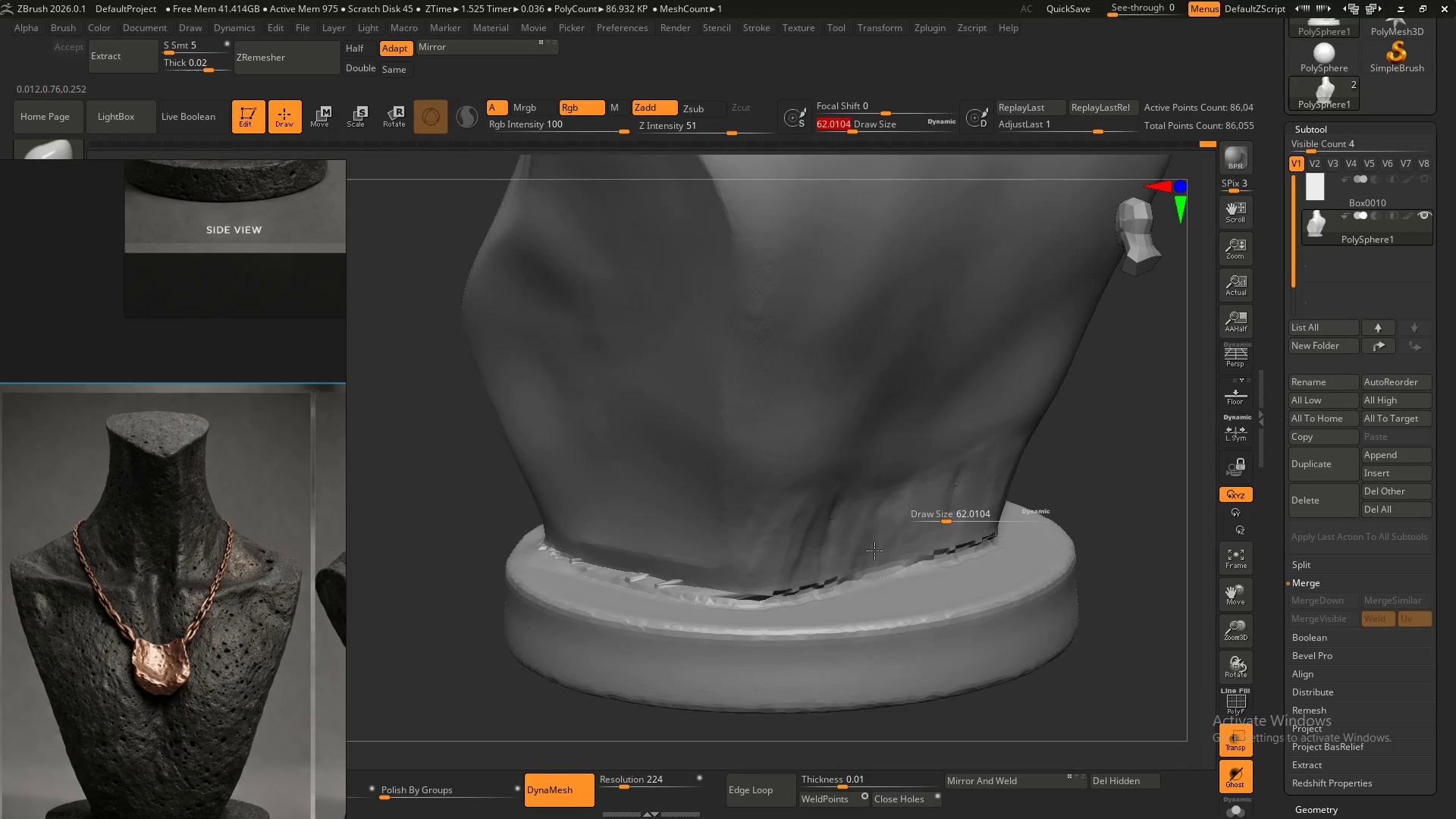 
left_click_drag(start_coordinate=[974, 546], to_coordinate=[946, 545])
 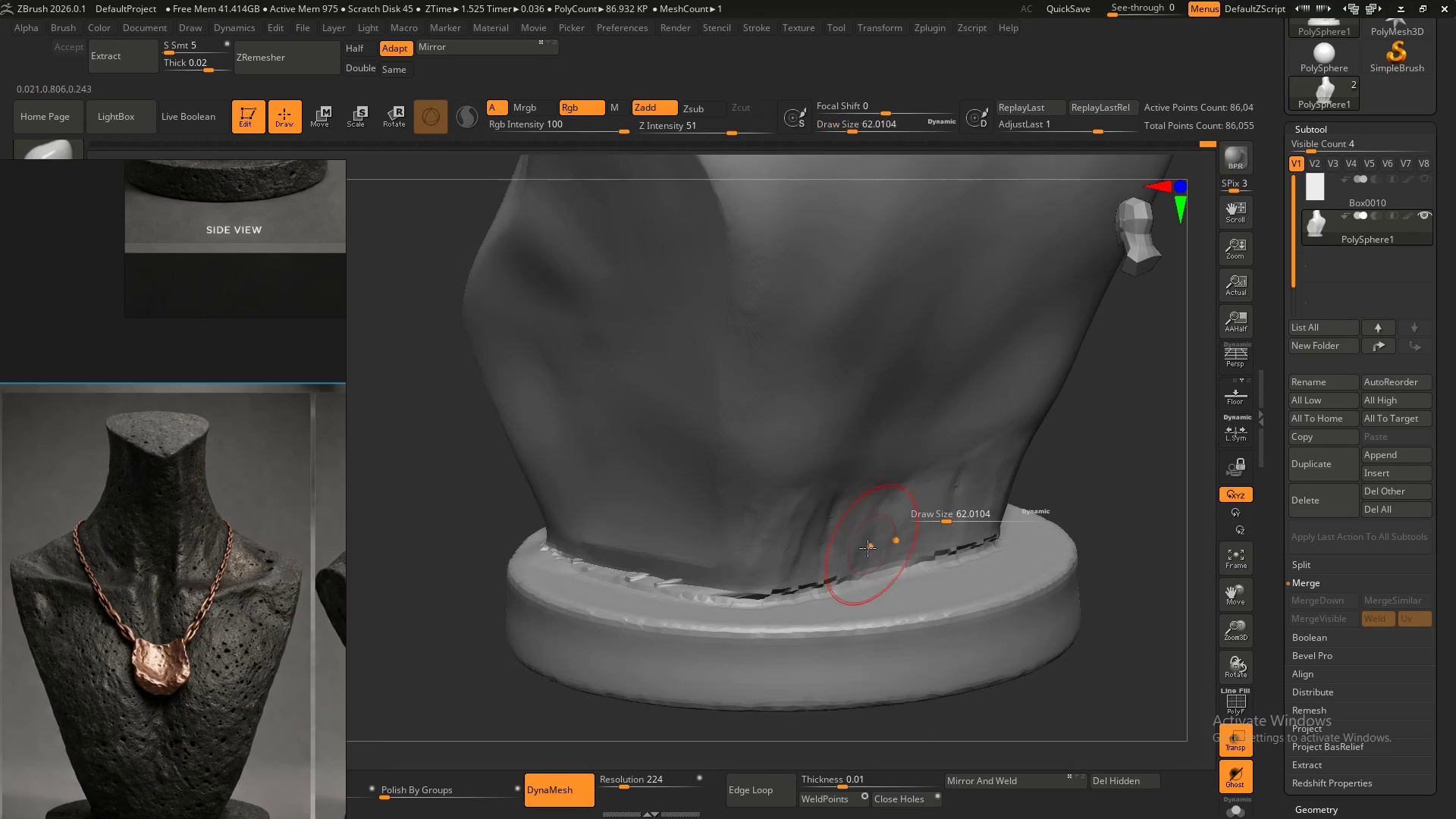 
hold_key(key=ShiftLeft, duration=1.5)
left_click_drag(start_coordinate=[811, 575], to_coordinate=[805, 586])
 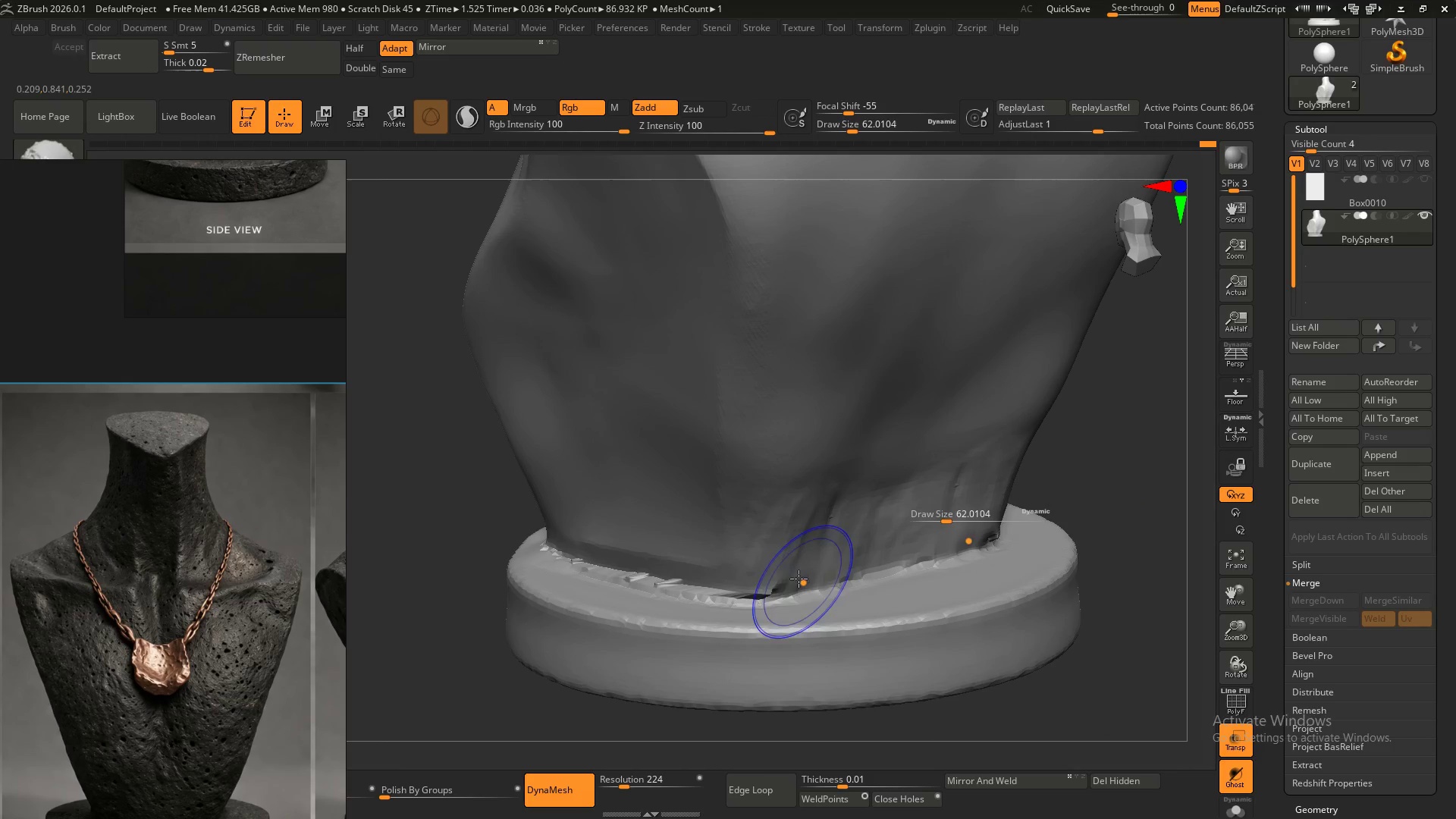 
left_click_drag(start_coordinate=[802, 581], to_coordinate=[778, 588])
 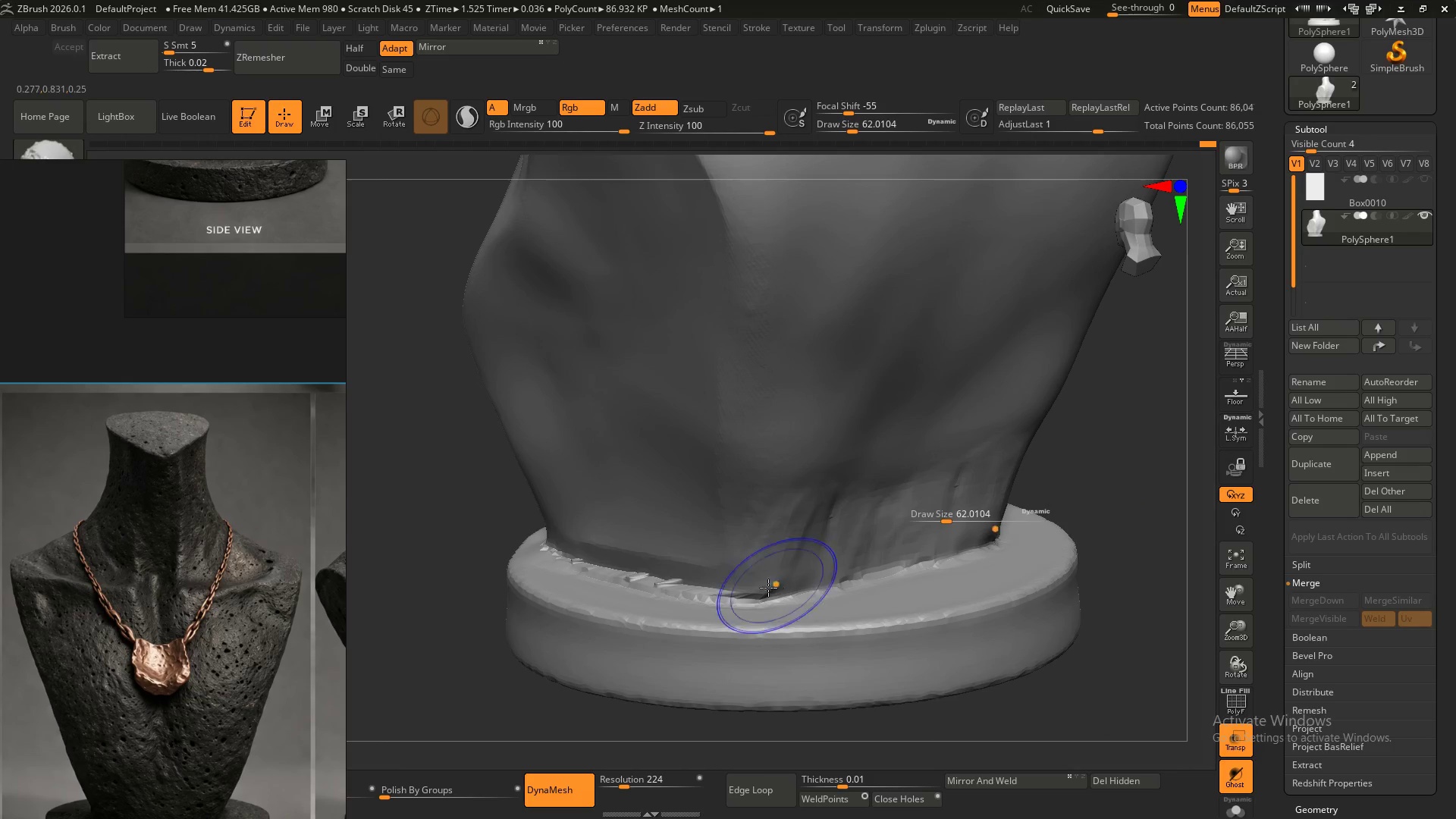 
left_click_drag(start_coordinate=[774, 585], to_coordinate=[752, 597])
 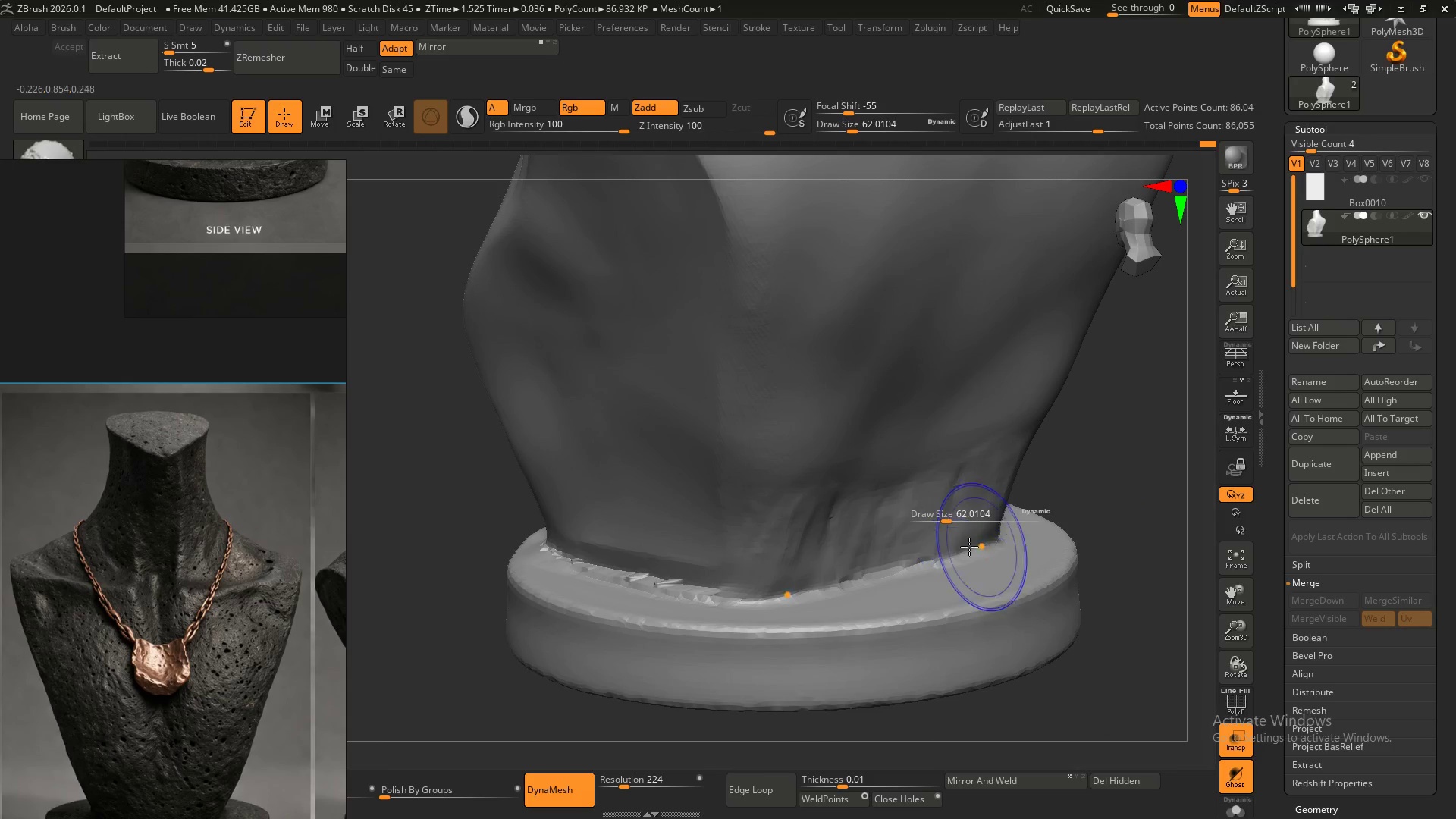 
hold_key(key=ShiftLeft, duration=1.5)
left_click_drag(start_coordinate=[843, 573], to_coordinate=[966, 536])
 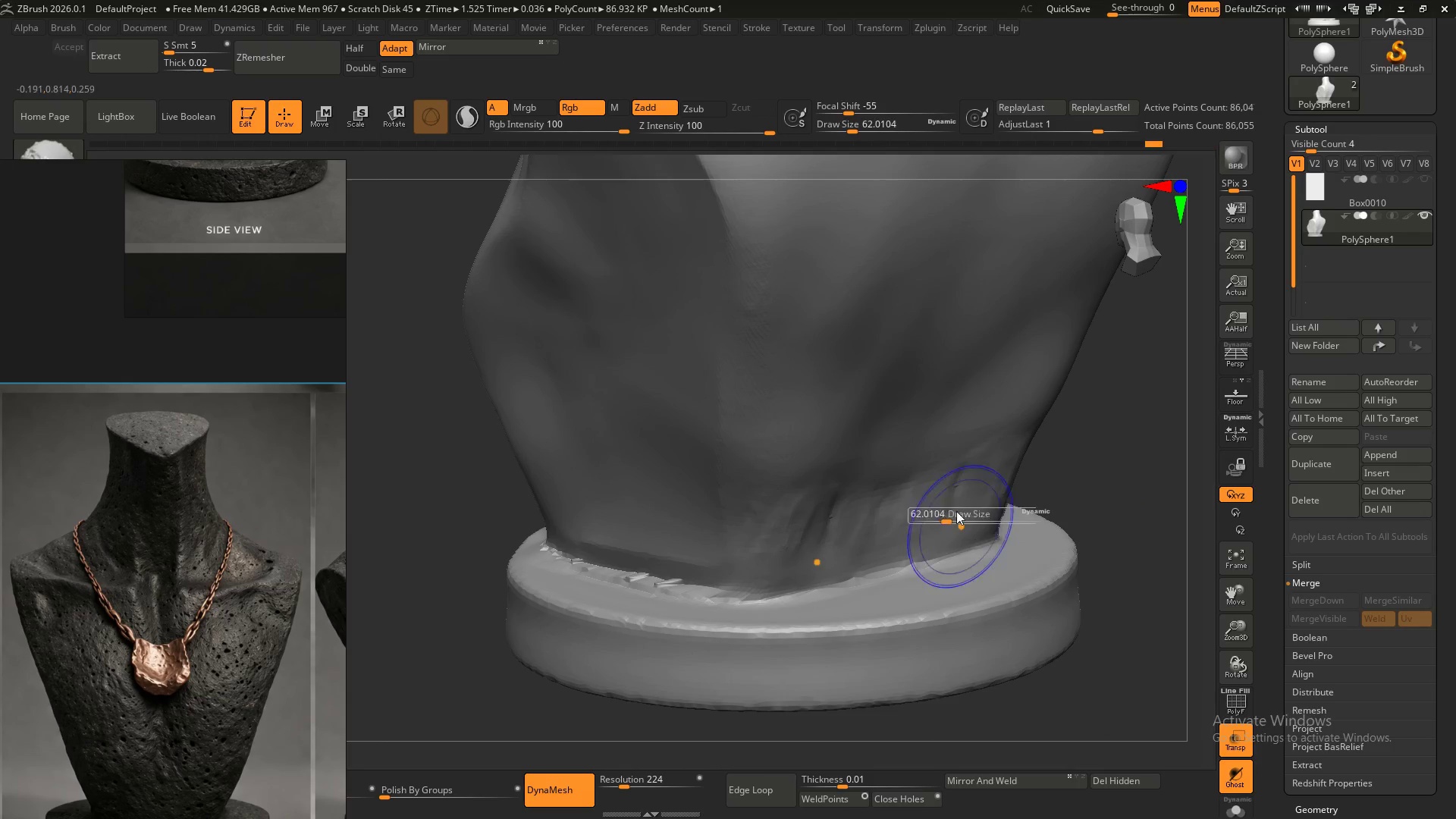 
left_click_drag(start_coordinate=[956, 496], to_coordinate=[965, 516])
 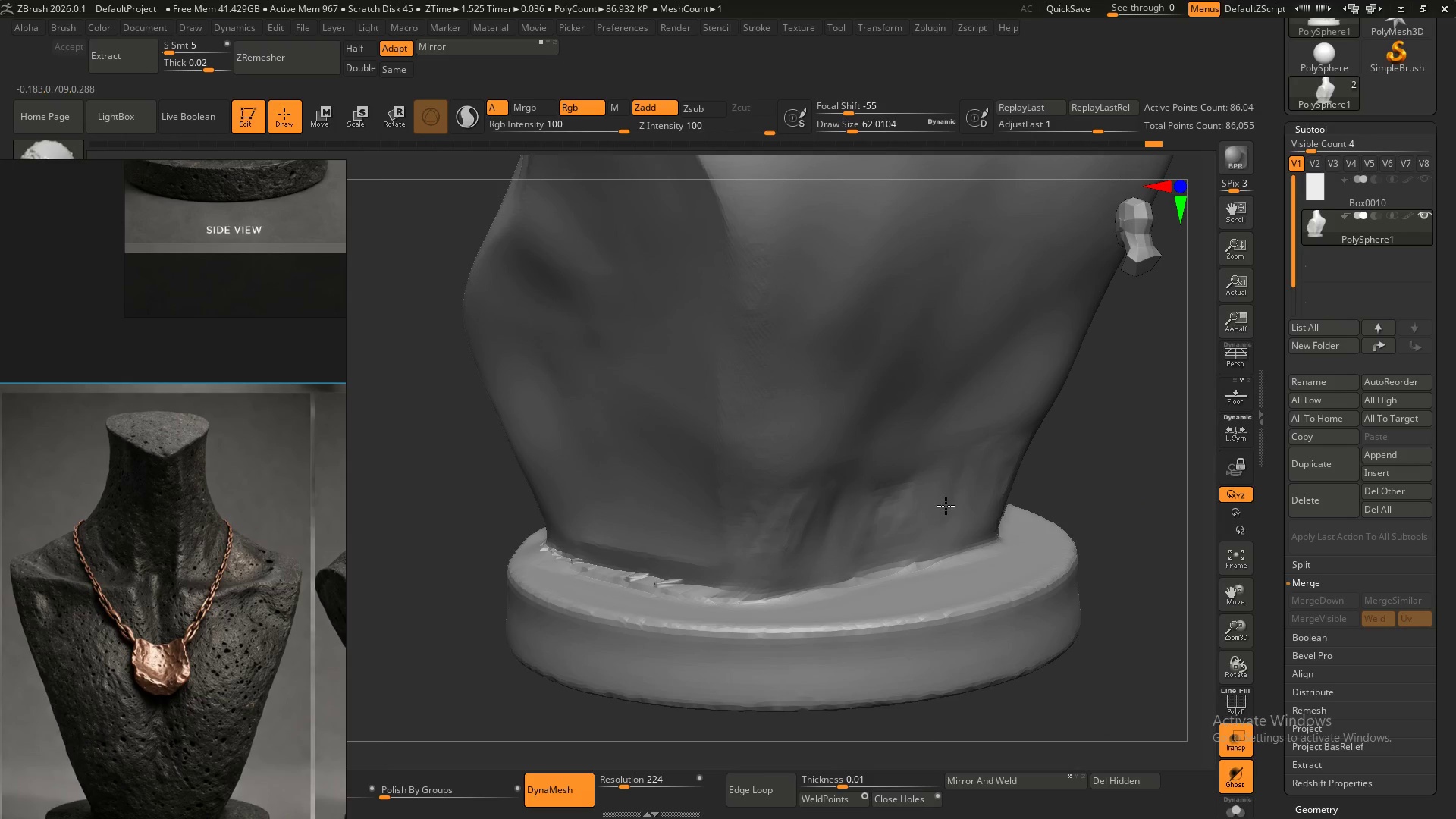 
hold_key(key=ShiftLeft, duration=1.5)
left_click_drag(start_coordinate=[970, 473], to_coordinate=[761, 558])
 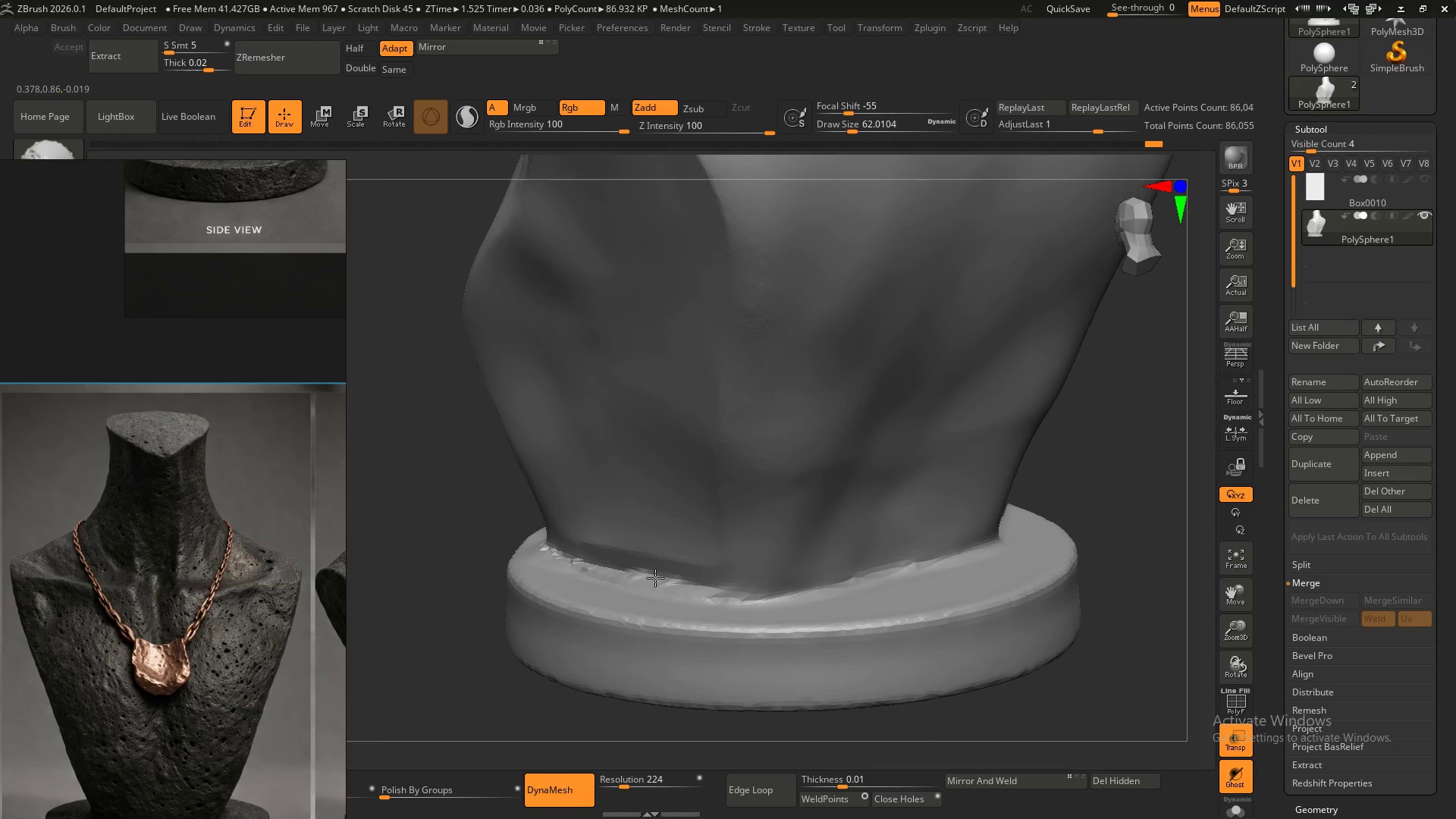 
hold_key(key=ShiftLeft, duration=1.5)
left_click_drag(start_coordinate=[645, 581], to_coordinate=[655, 584])
 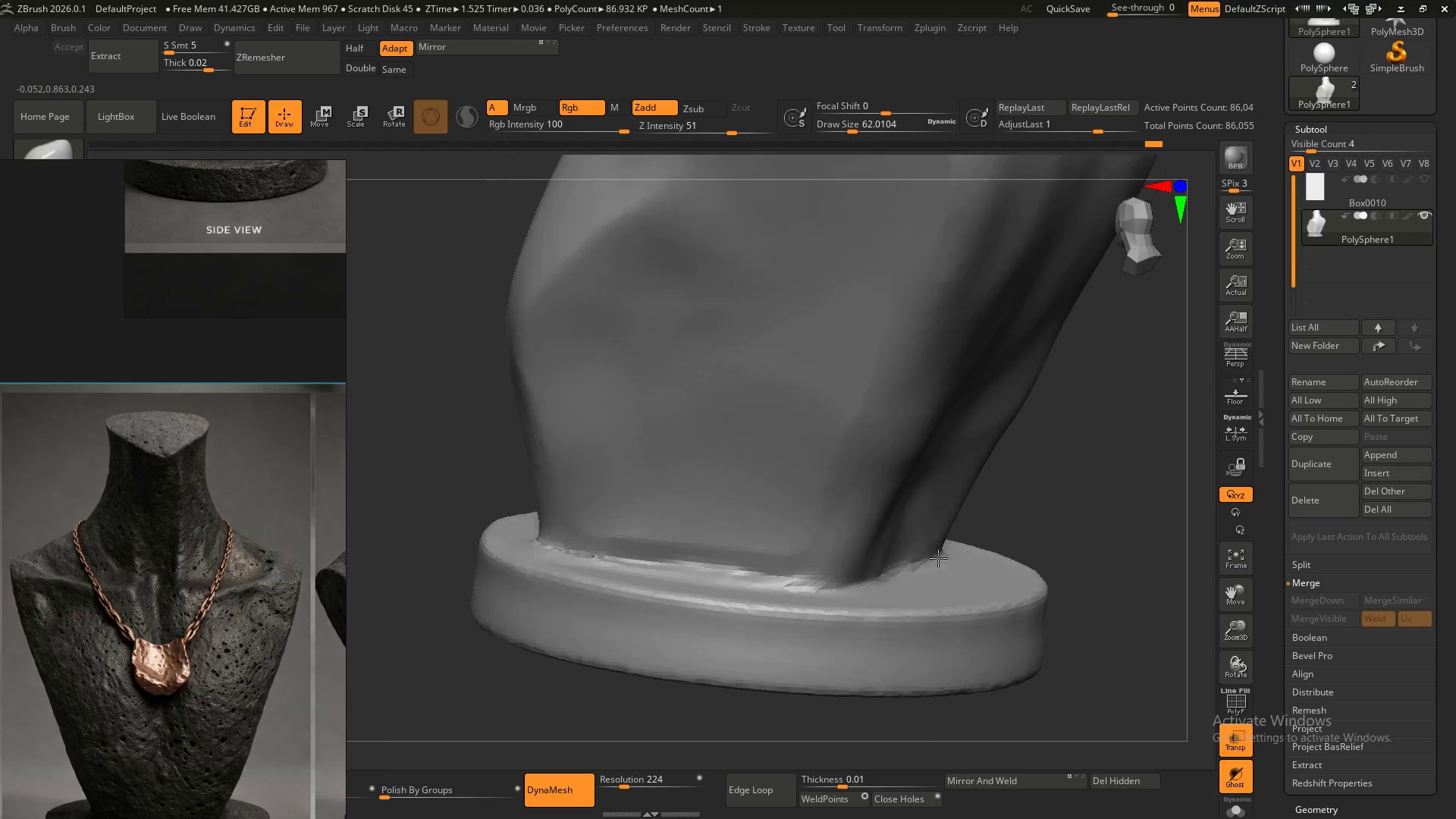 
hold_key(key=ShiftLeft, duration=0.38)
 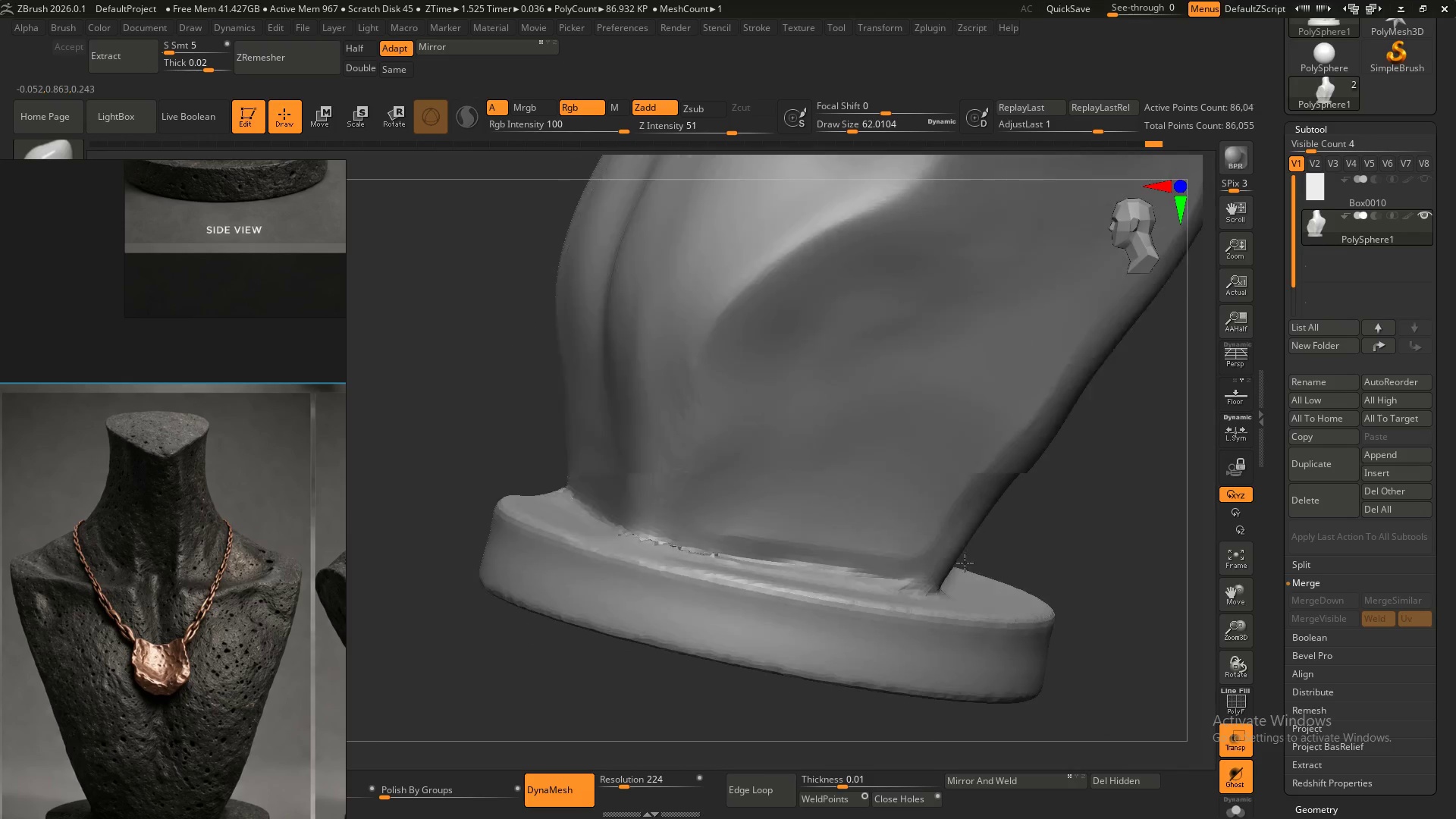 
hold_key(key=ShiftLeft, duration=0.44)
 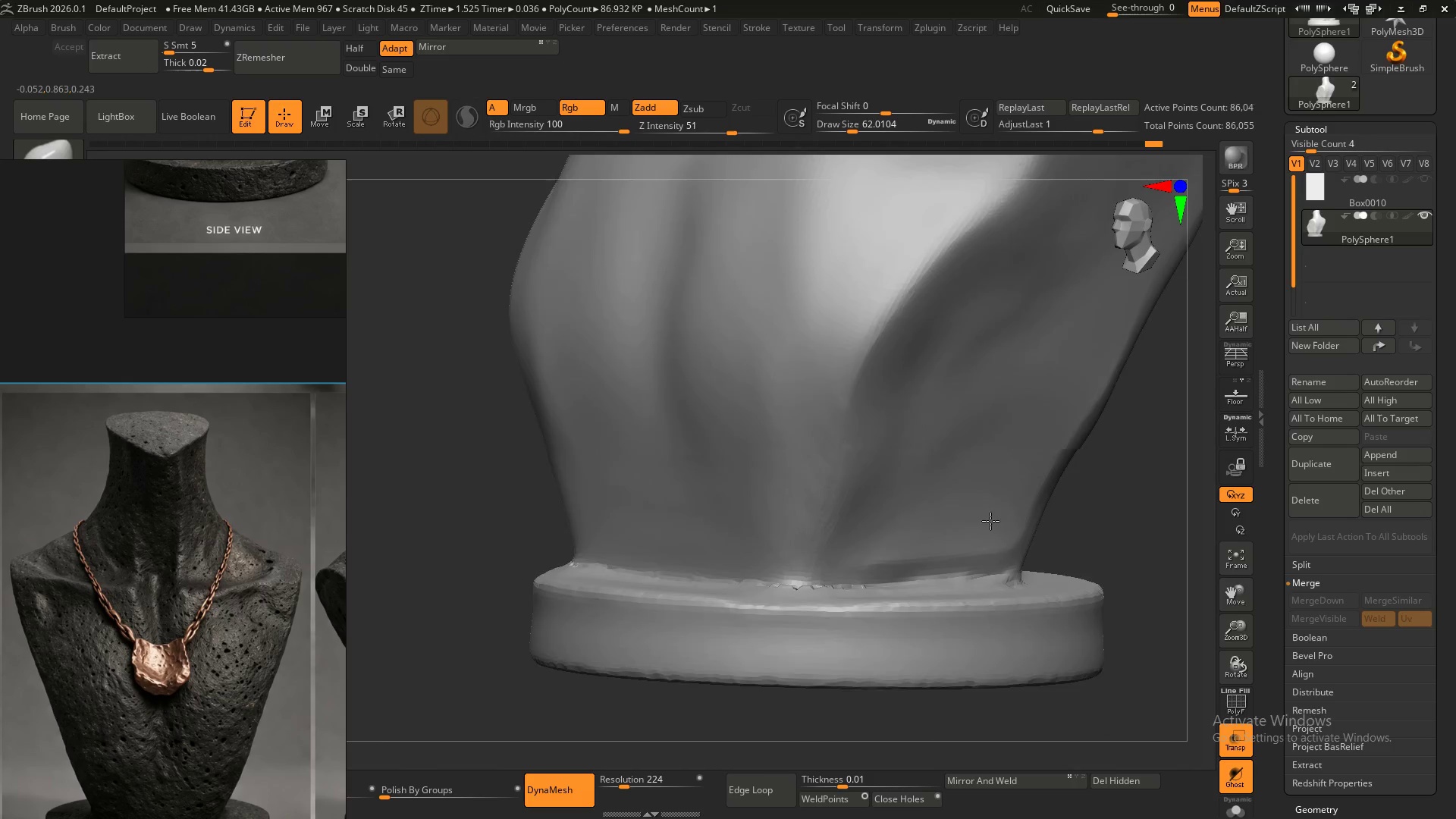 
hold_key(key=ShiftLeft, duration=0.33)
 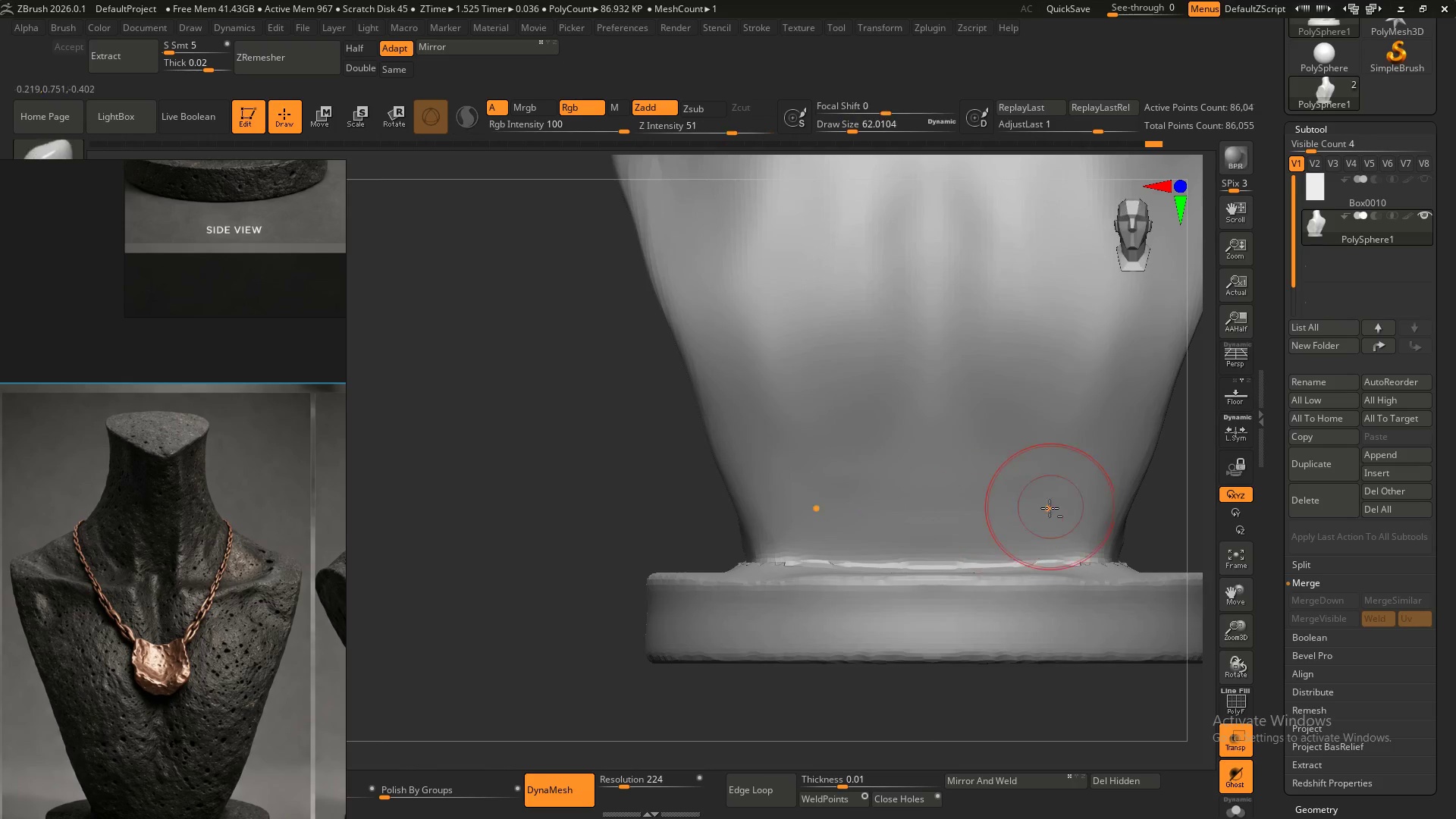 
hold_key(key=AltLeft, duration=0.47)
 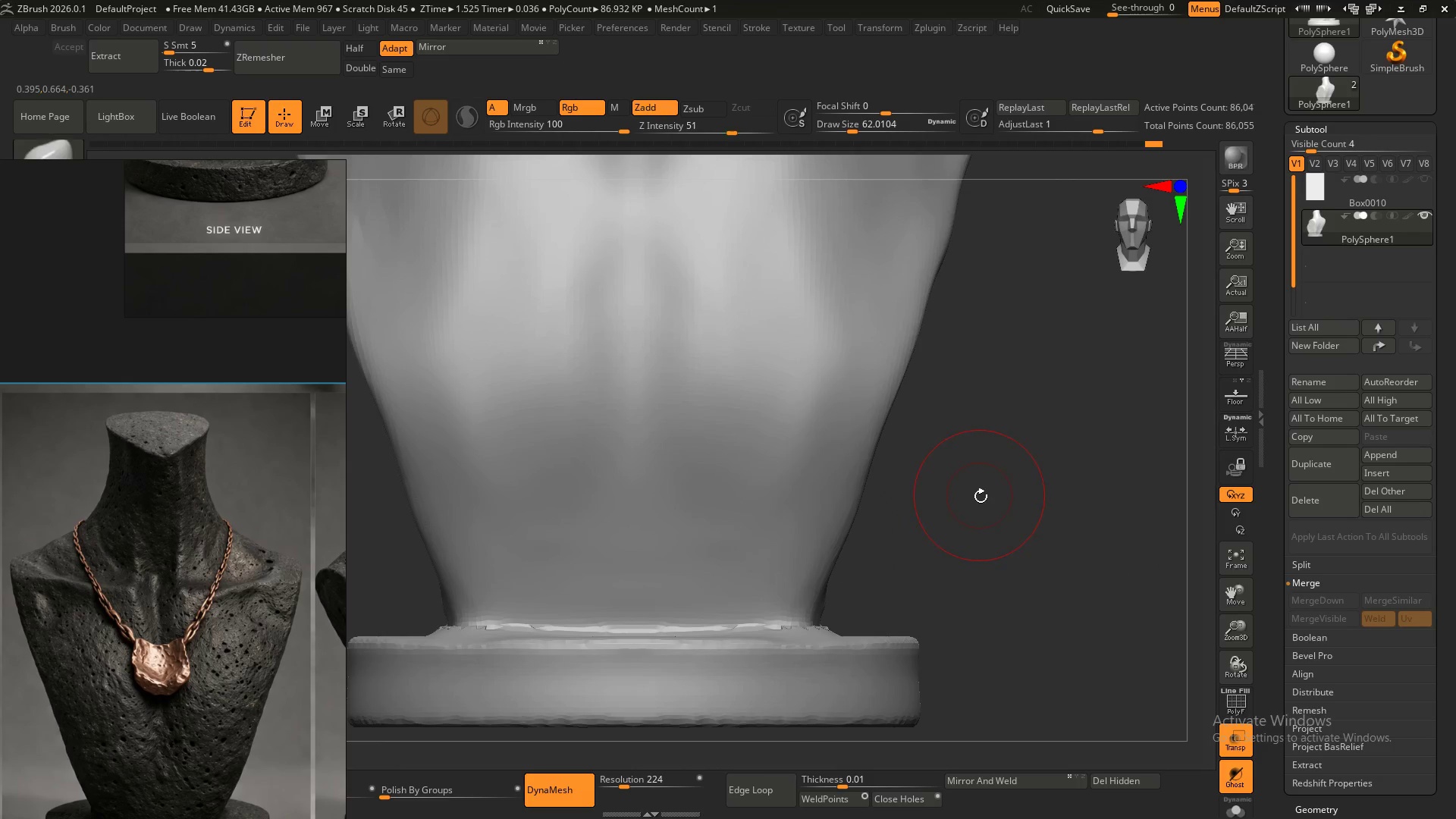 
hold_key(key=ControlLeft, duration=0.36)
left_click_drag(start_coordinate=[981, 501], to_coordinate=[1017, 569])
 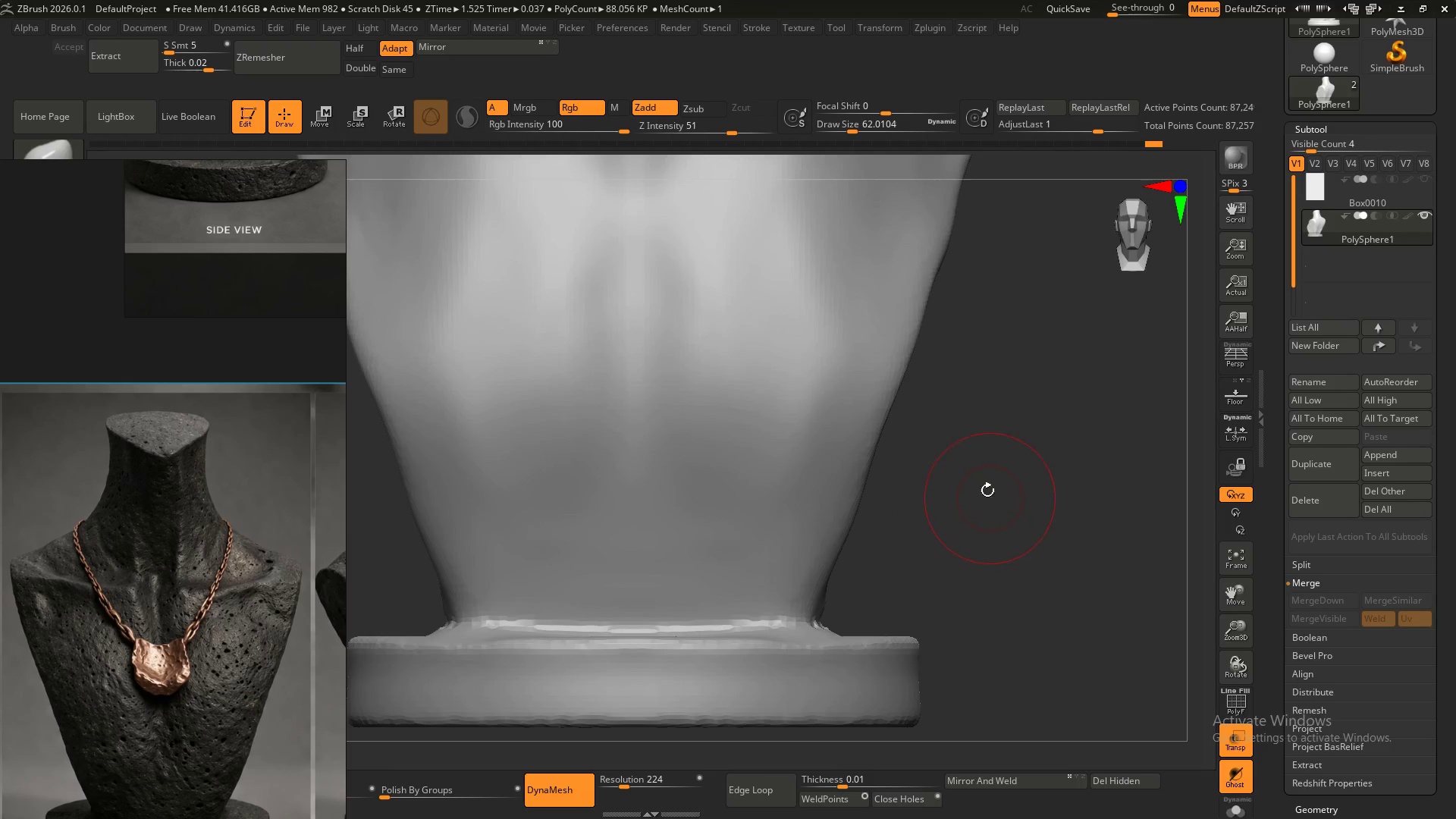 
hold_key(key=AltLeft, duration=0.89)
 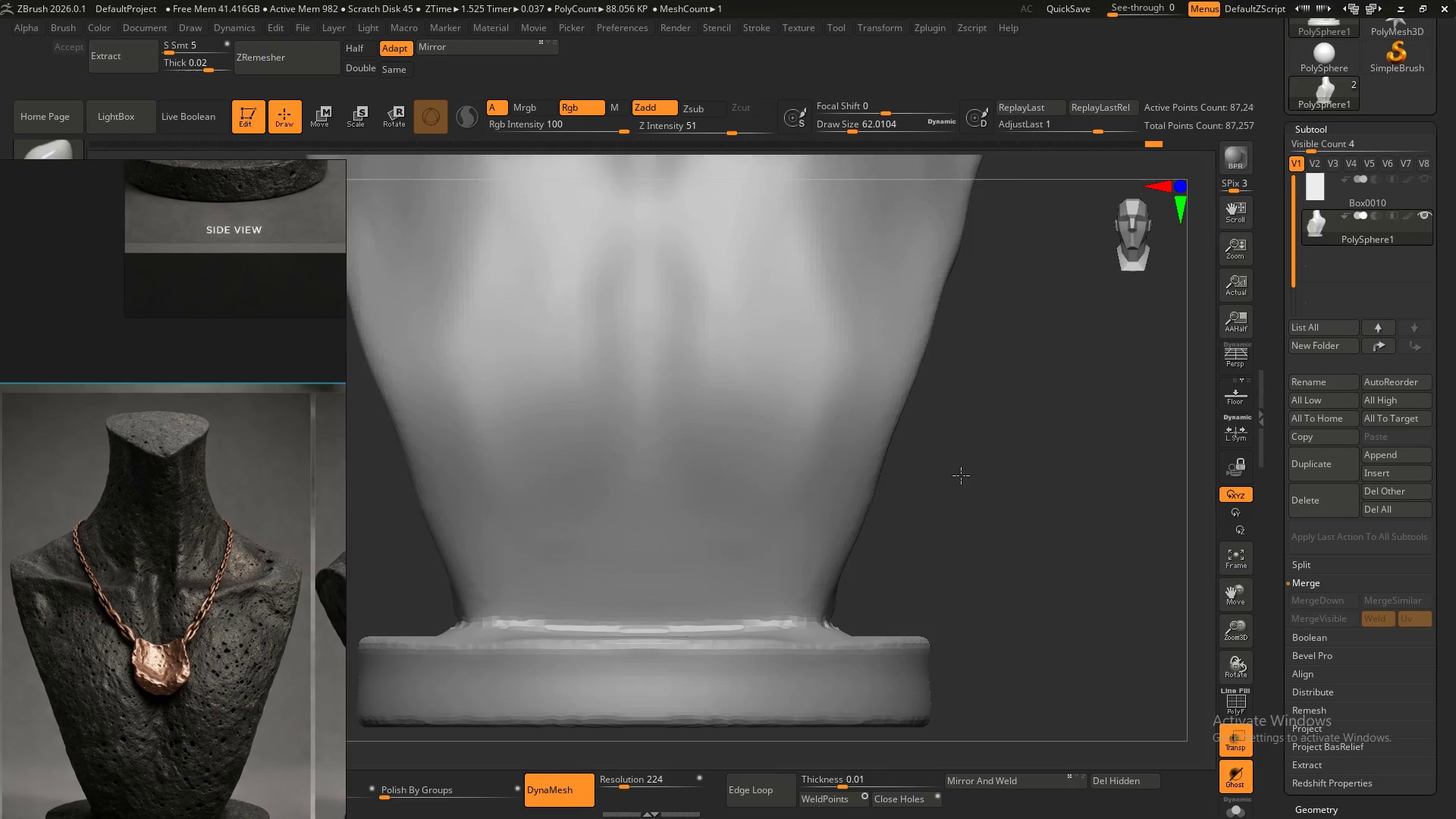 
hold_key(key=AltLeft, duration=0.78)
 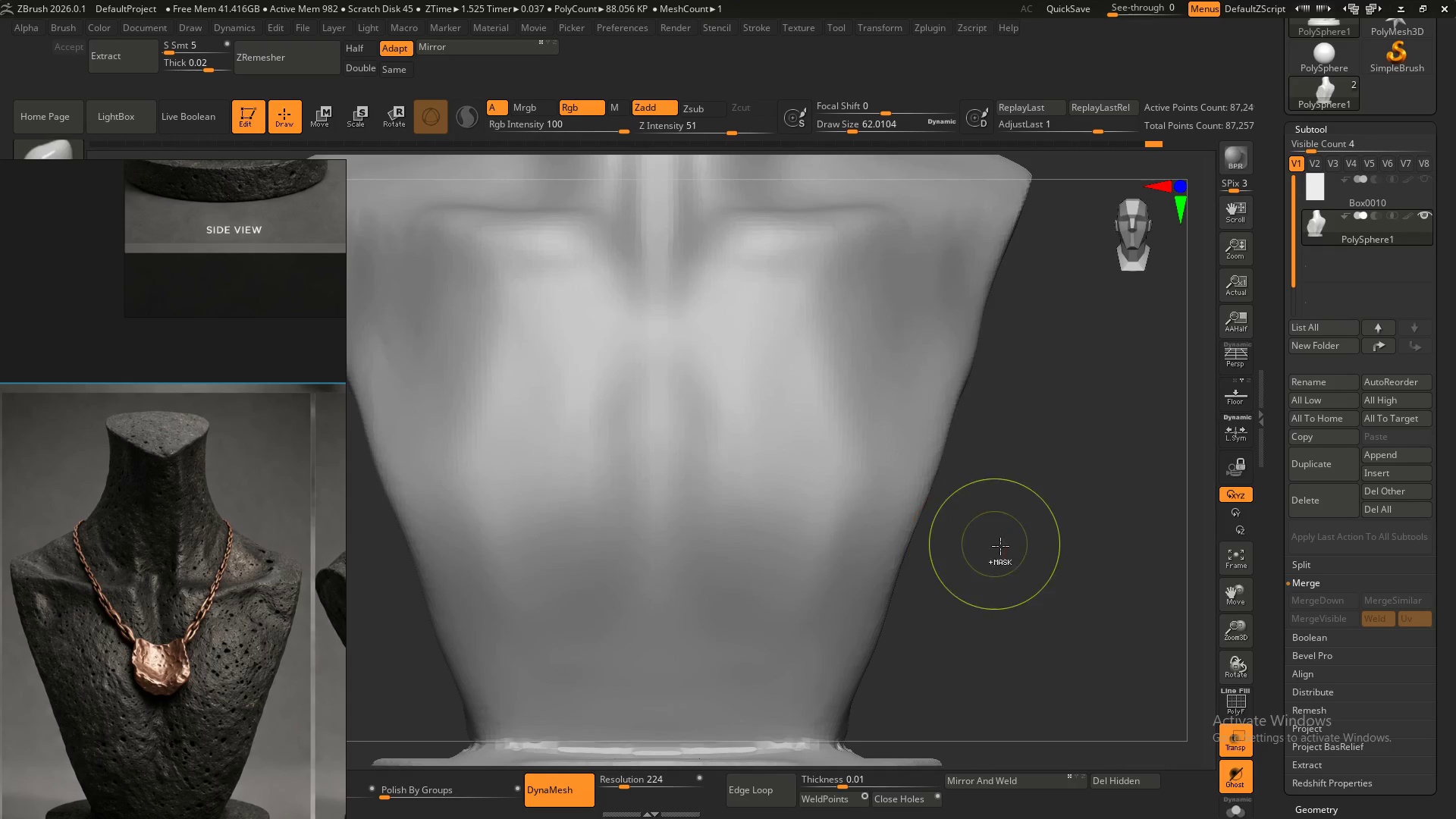 
hold_key(key=ControlLeft, duration=0.72)
 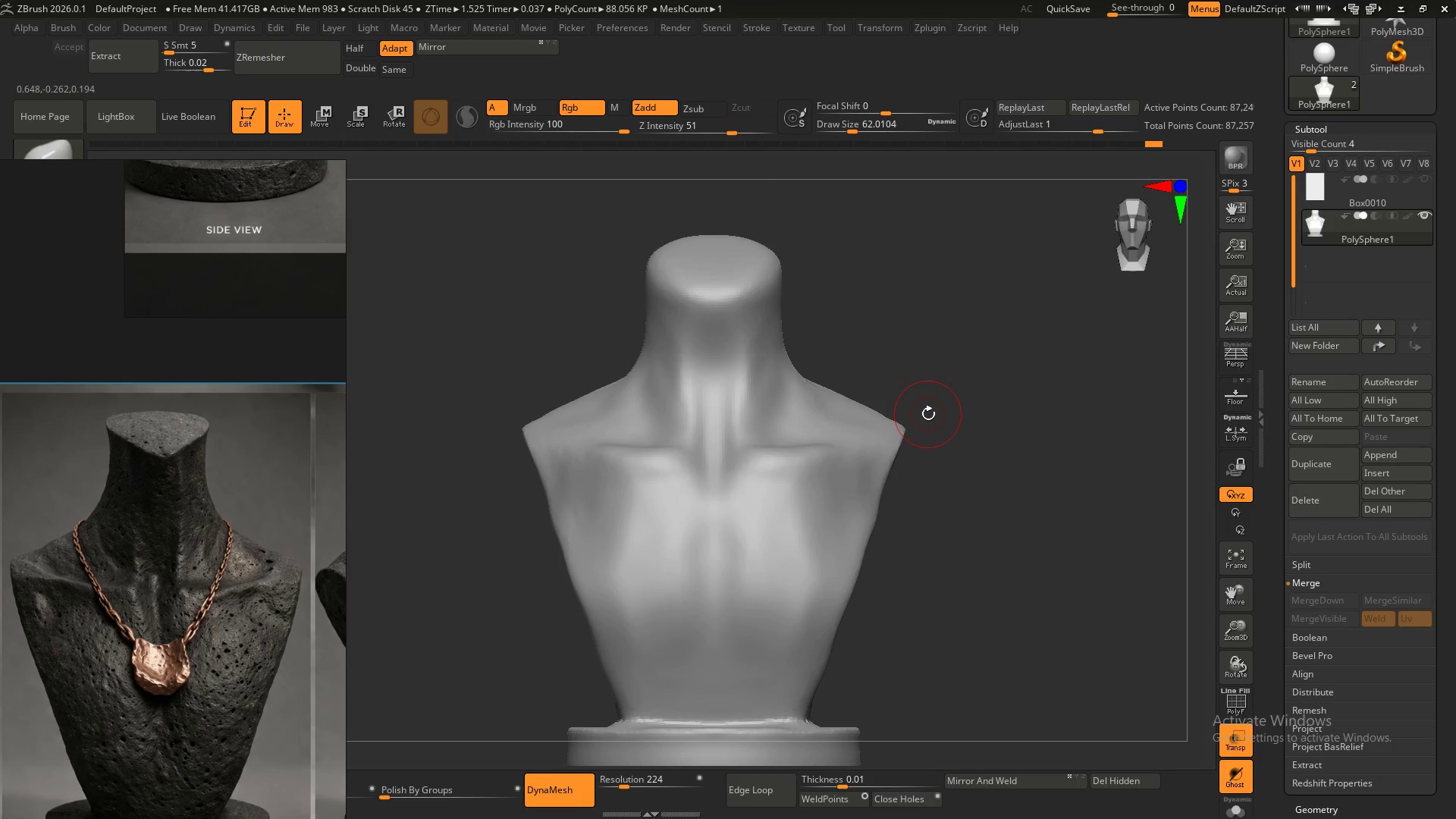 
wait(10.2)
 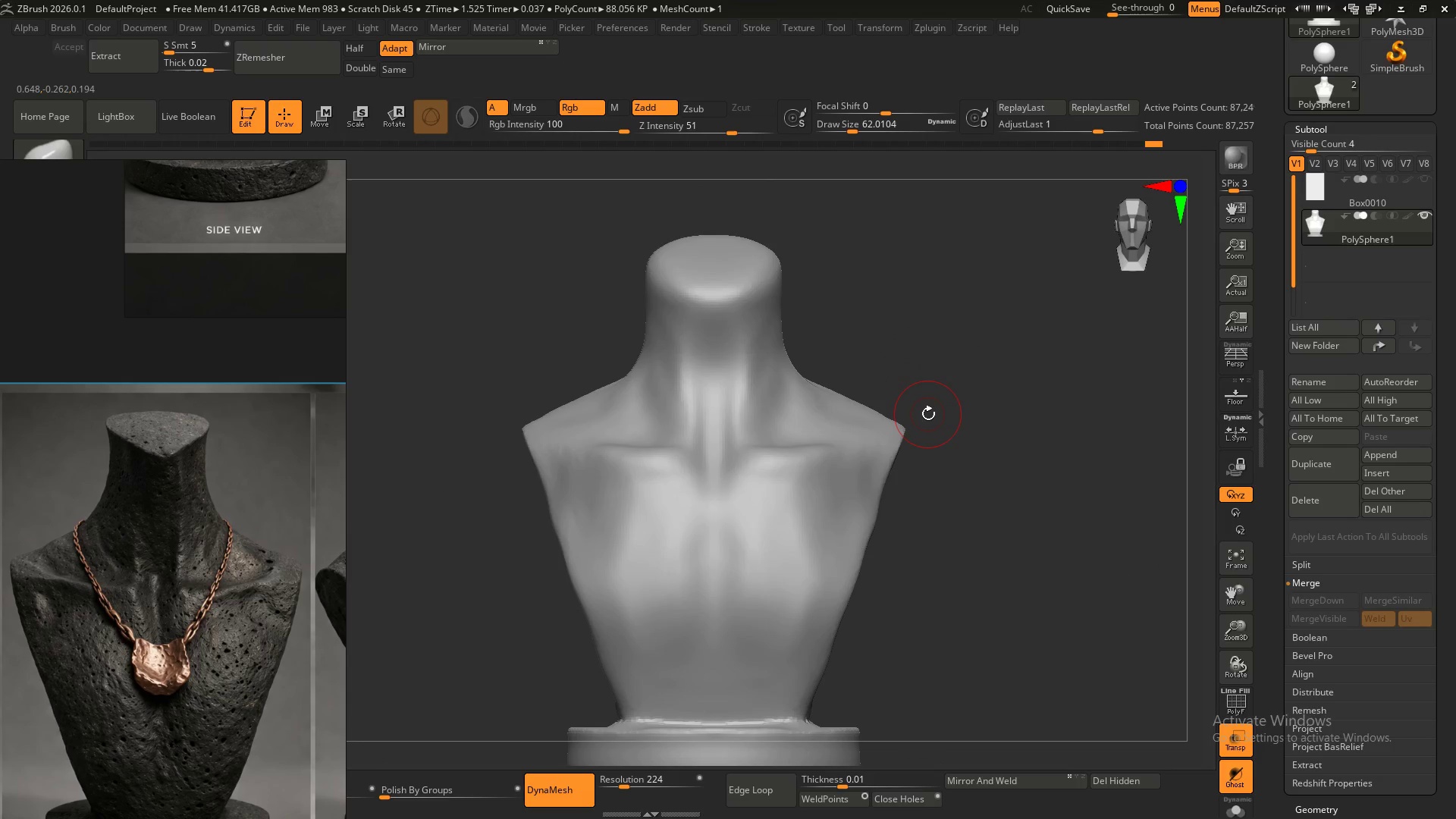 
left_click([990, 304])
 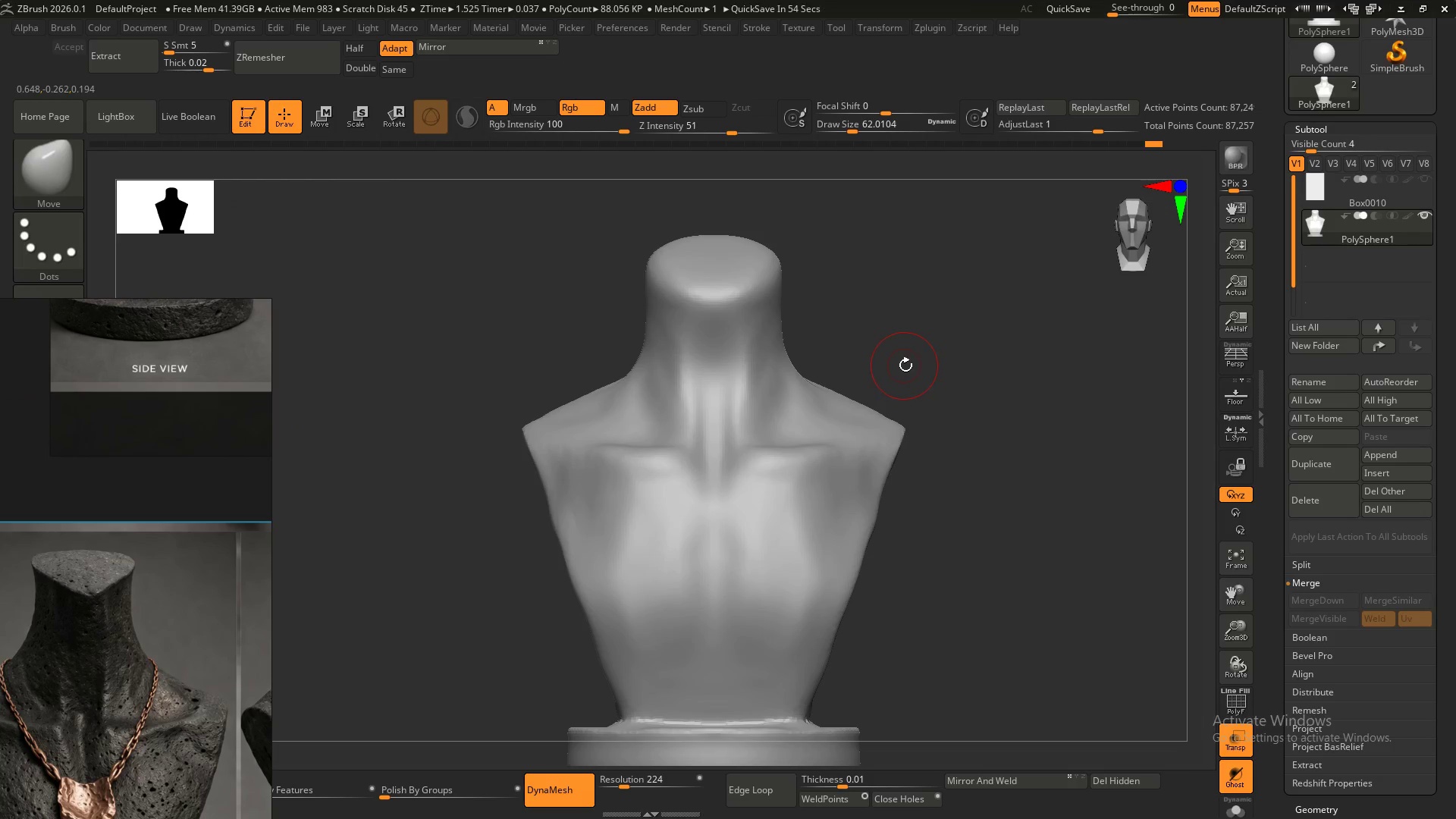 
key(M)
 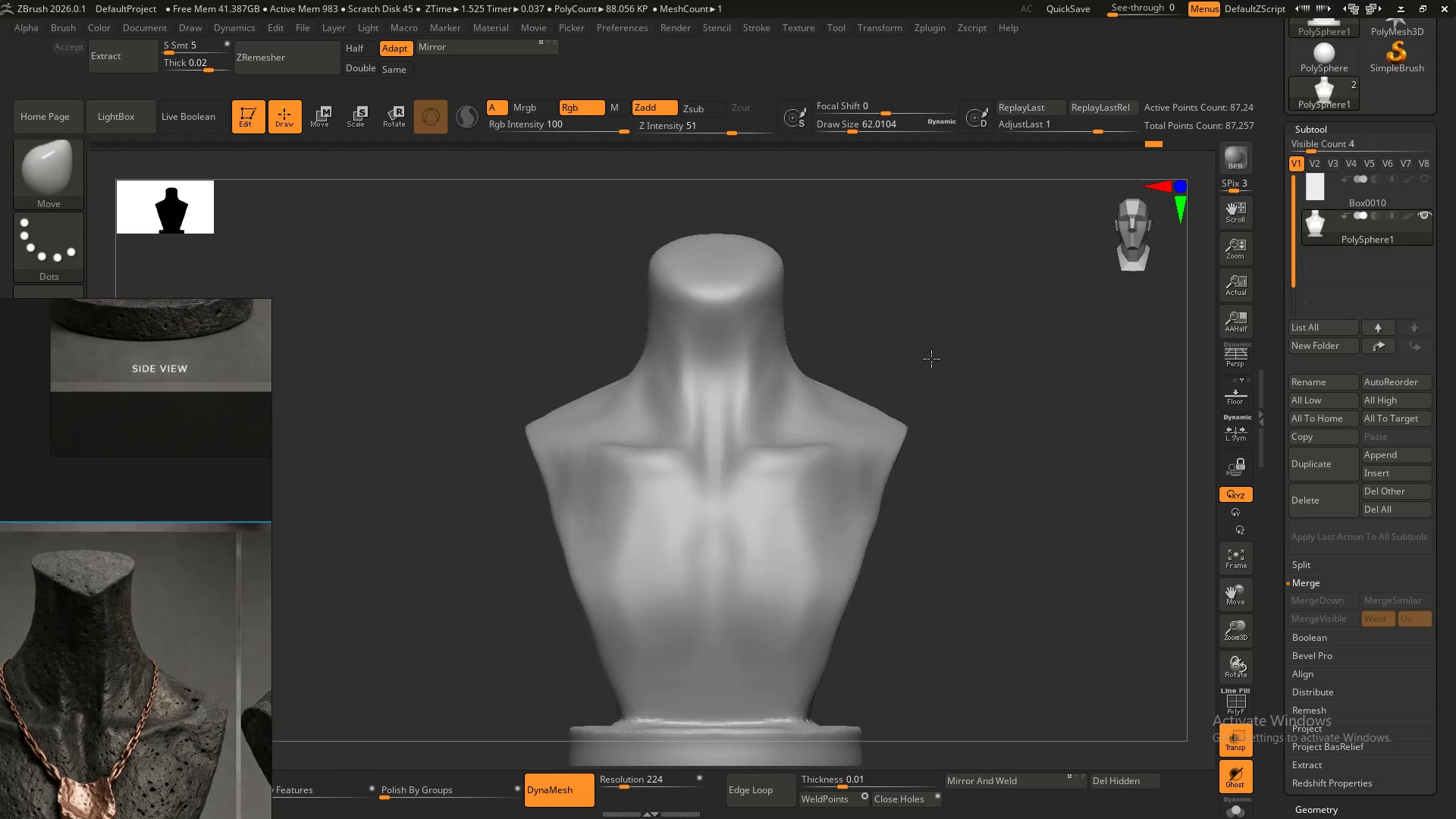 
type(bcb)
 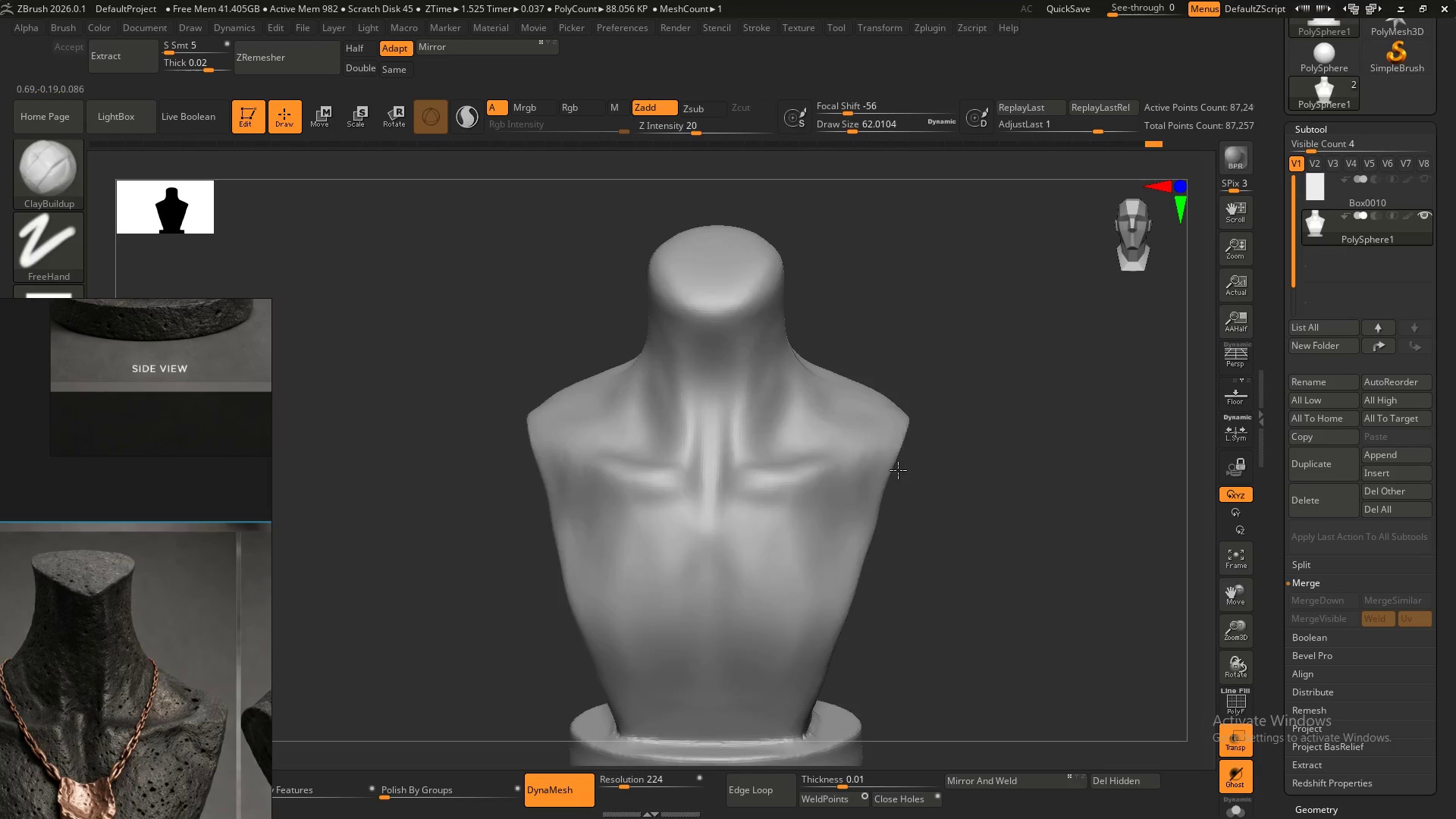 
key(Control+ControlLeft)
 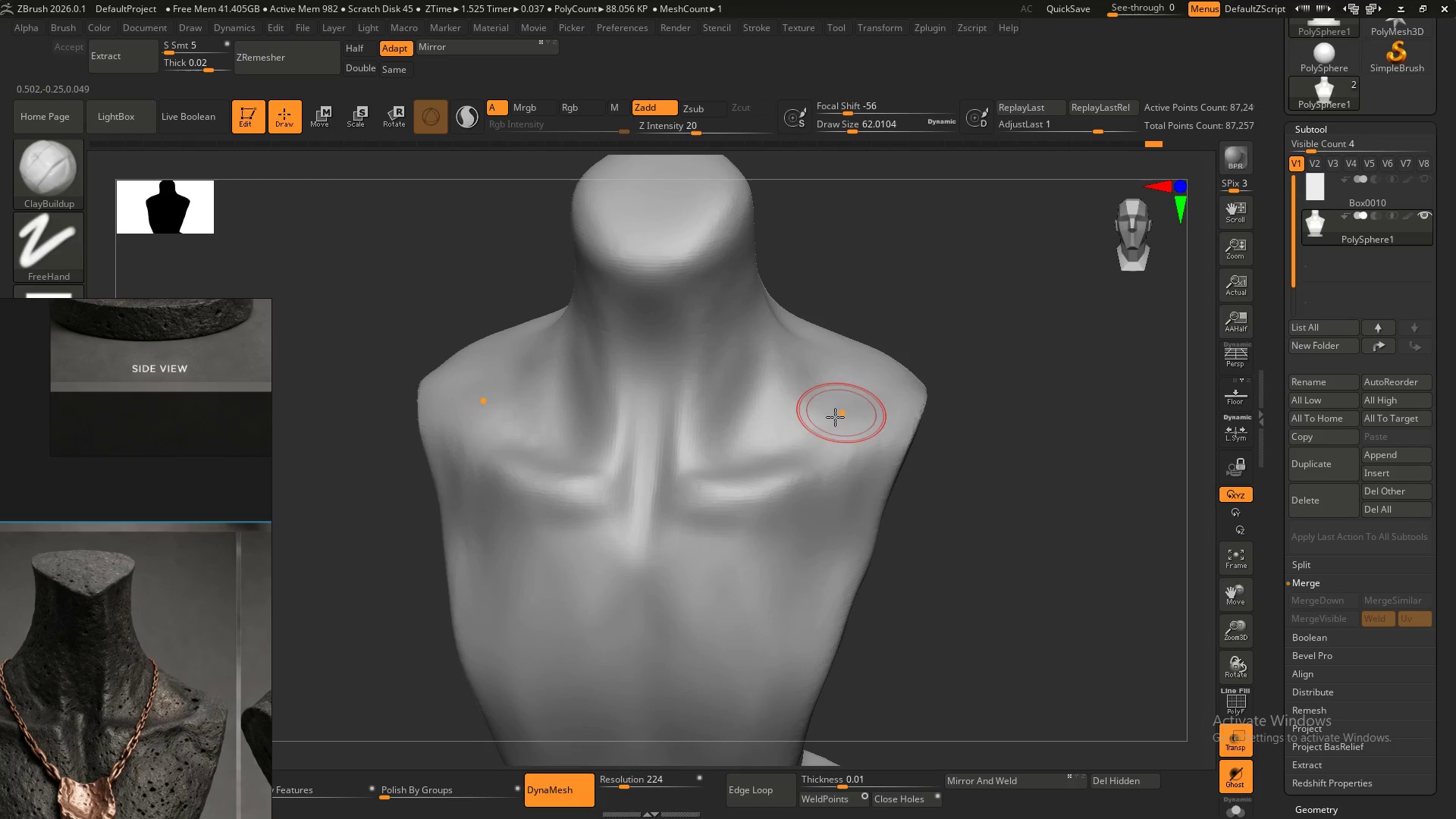 
hold_key(key=AltLeft, duration=1.5)
left_click_drag(start_coordinate=[779, 410], to_coordinate=[749, 463])
 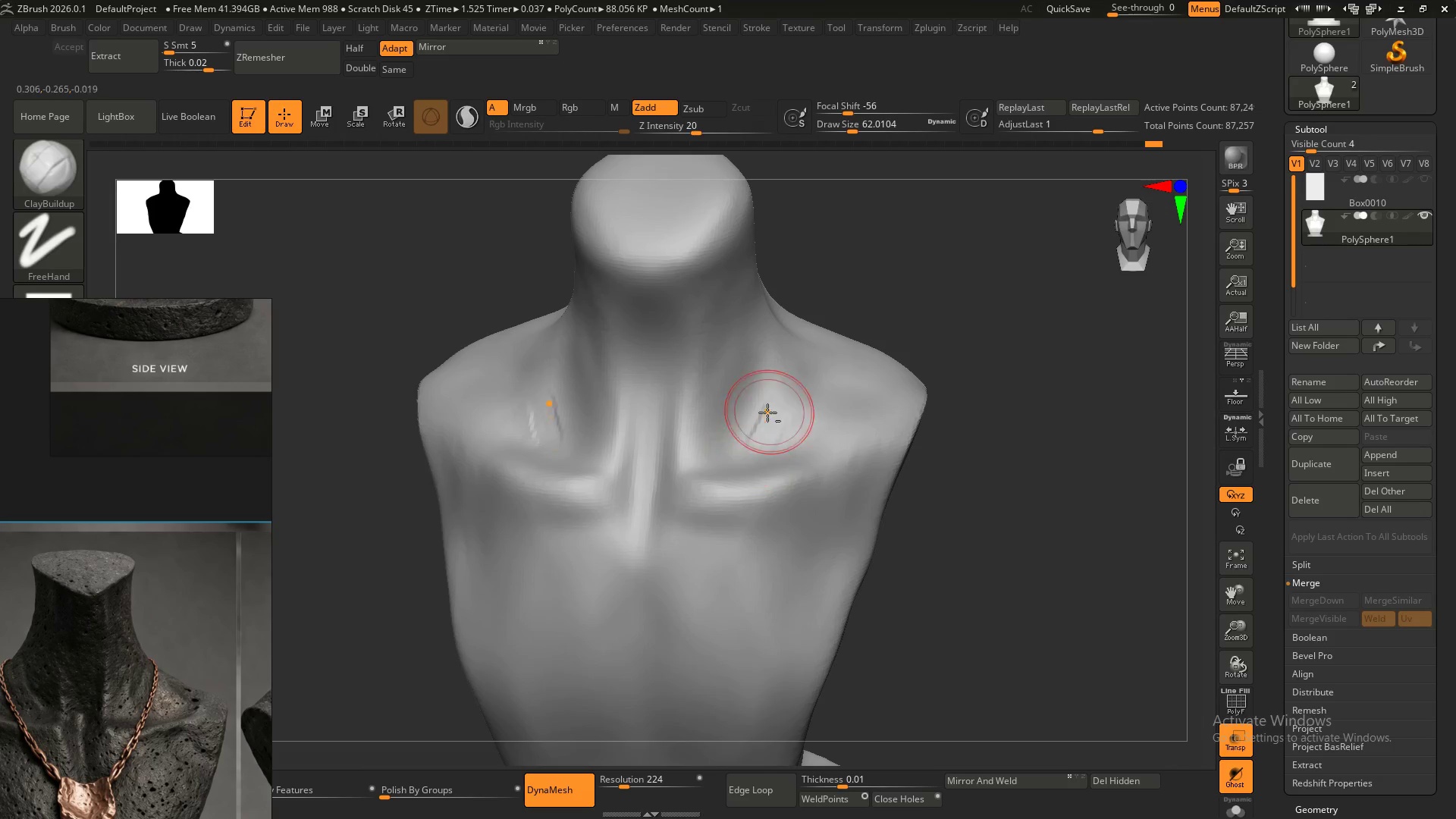 
left_click_drag(start_coordinate=[767, 413], to_coordinate=[740, 472])
 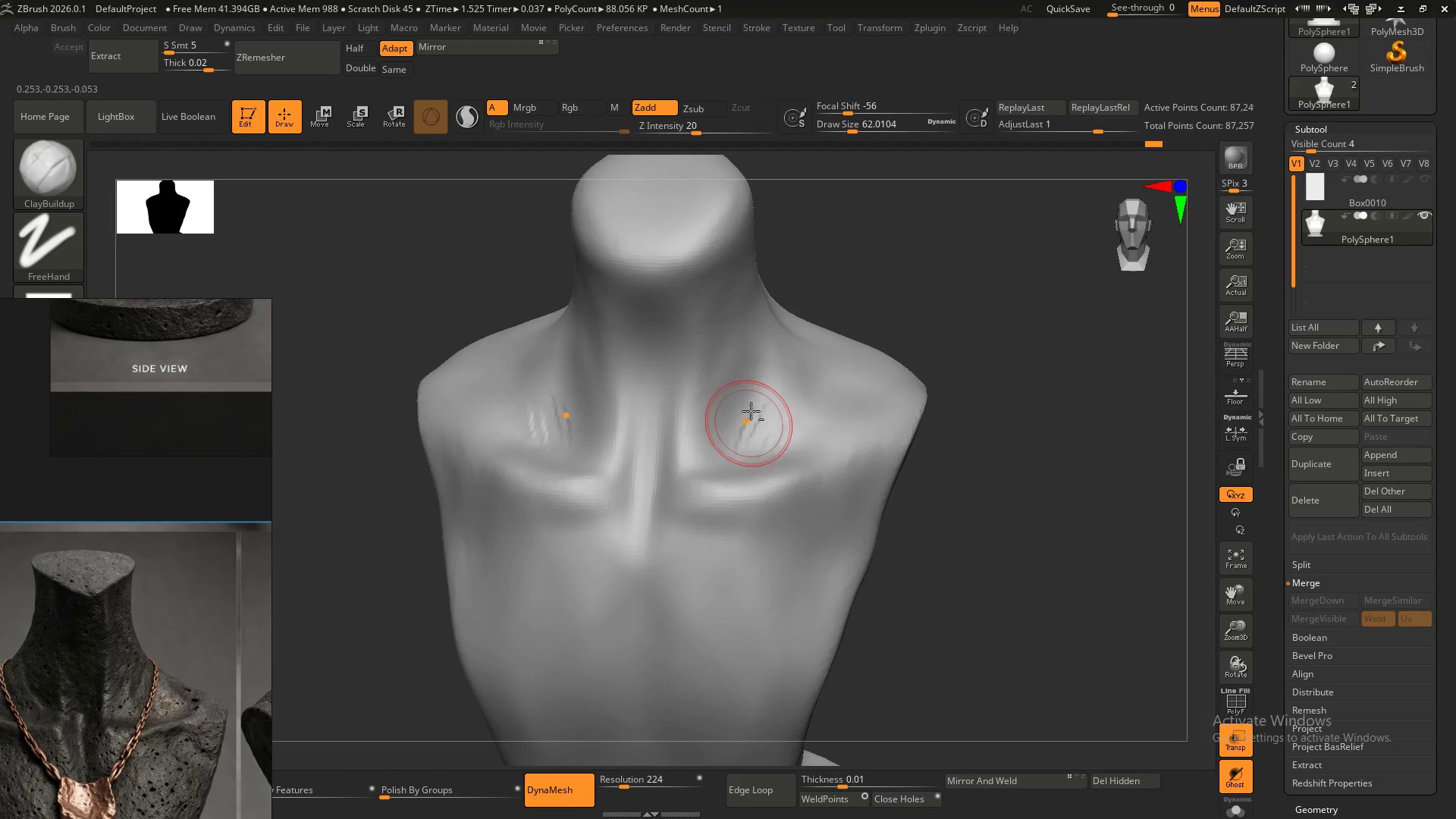 
left_click_drag(start_coordinate=[751, 400], to_coordinate=[723, 460])
 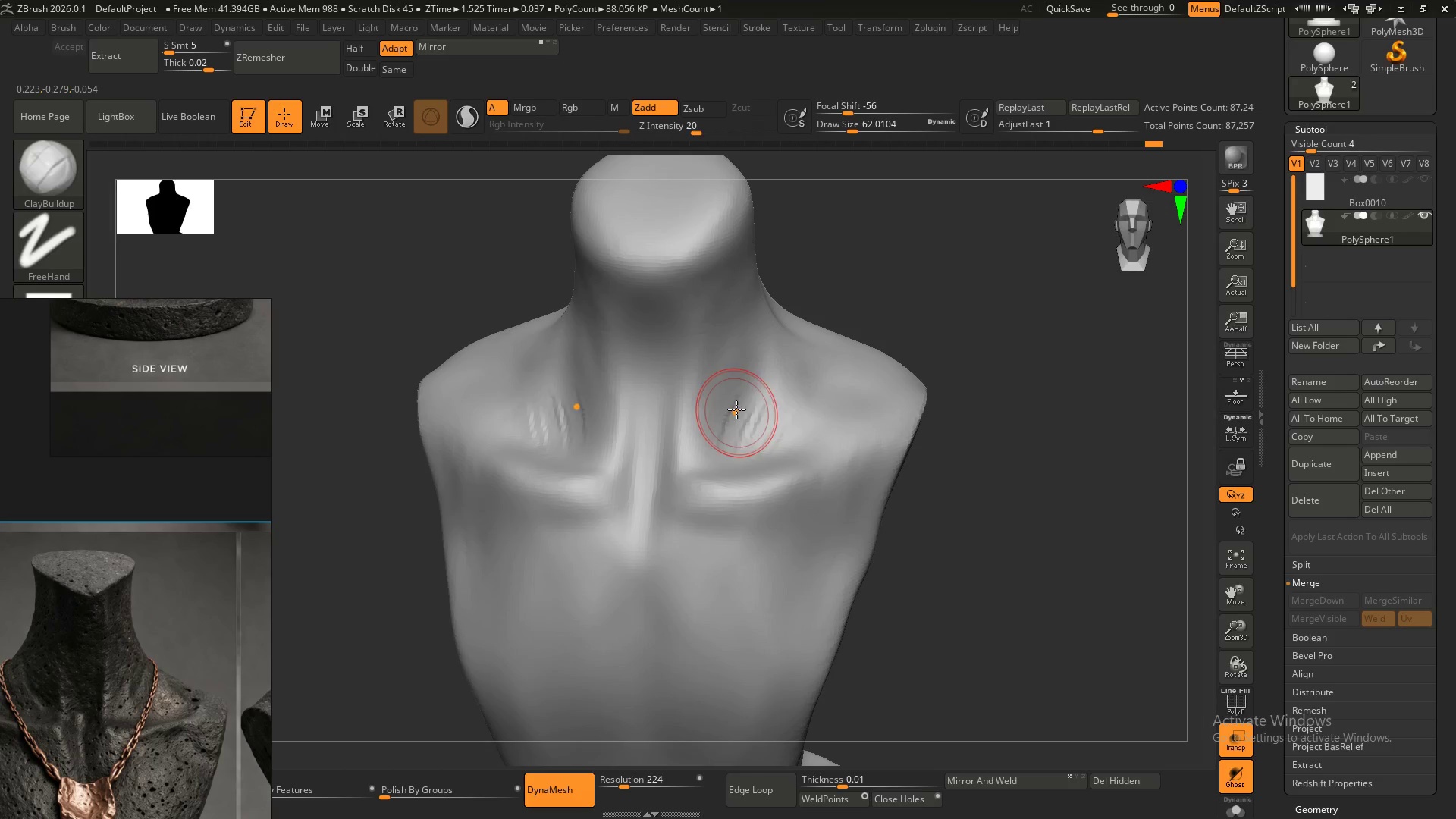 
left_click_drag(start_coordinate=[736, 413], to_coordinate=[717, 469])
 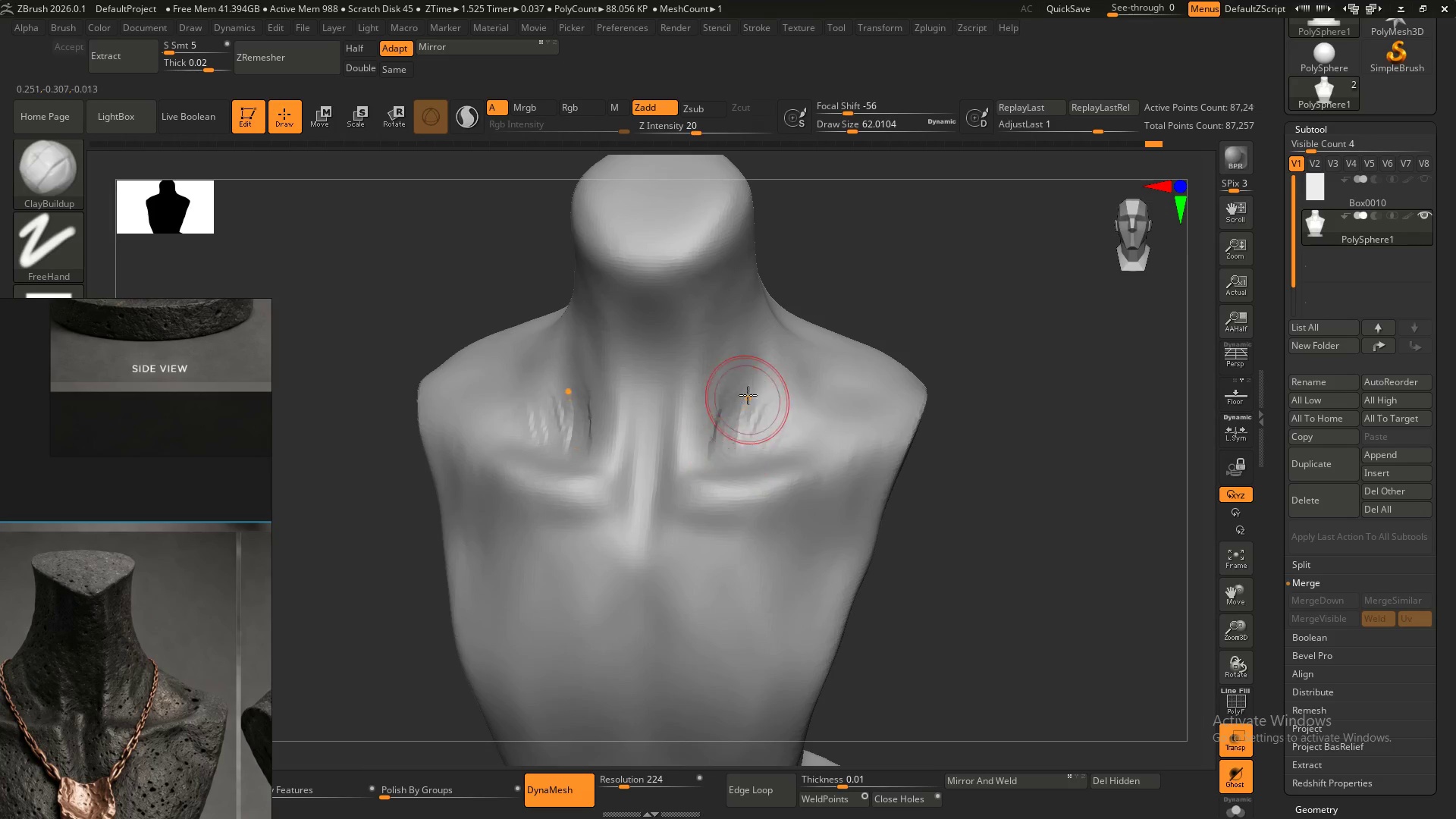 
hold_key(key=AltLeft, duration=1.51)
left_click_drag(start_coordinate=[736, 398], to_coordinate=[721, 471])
 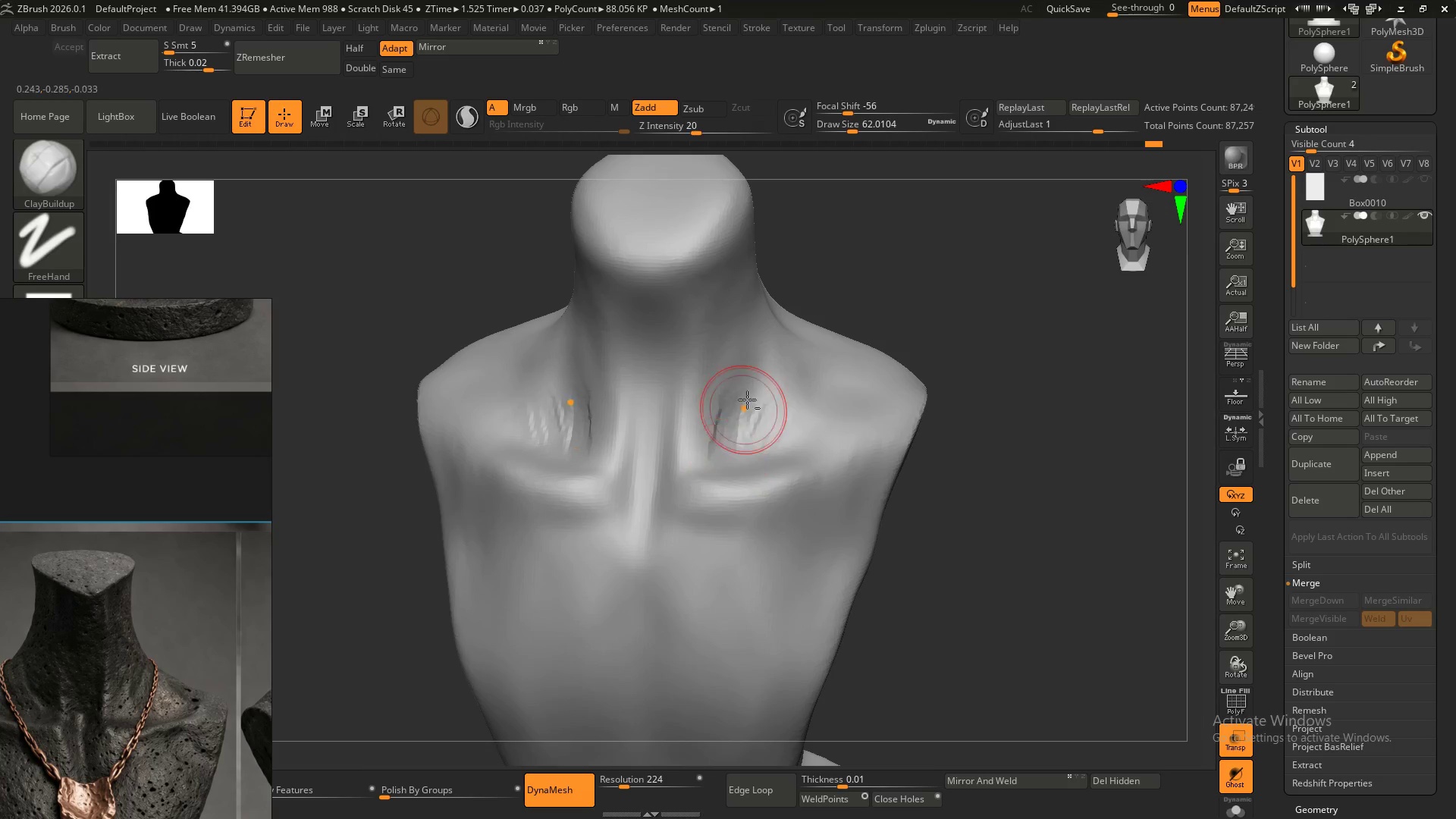 
left_click_drag(start_coordinate=[748, 395], to_coordinate=[732, 469])
 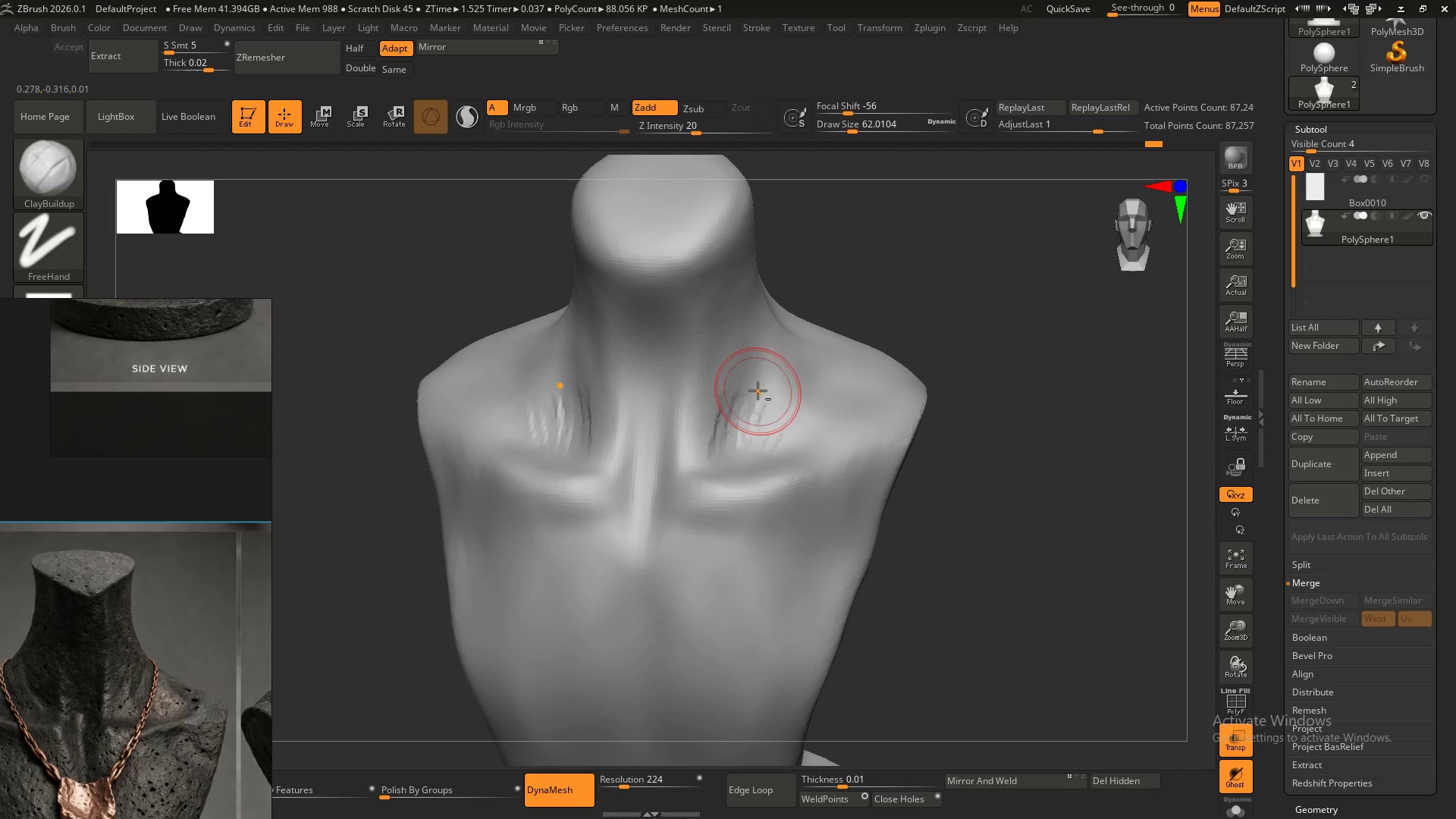 
left_click_drag(start_coordinate=[758, 391], to_coordinate=[748, 453])
 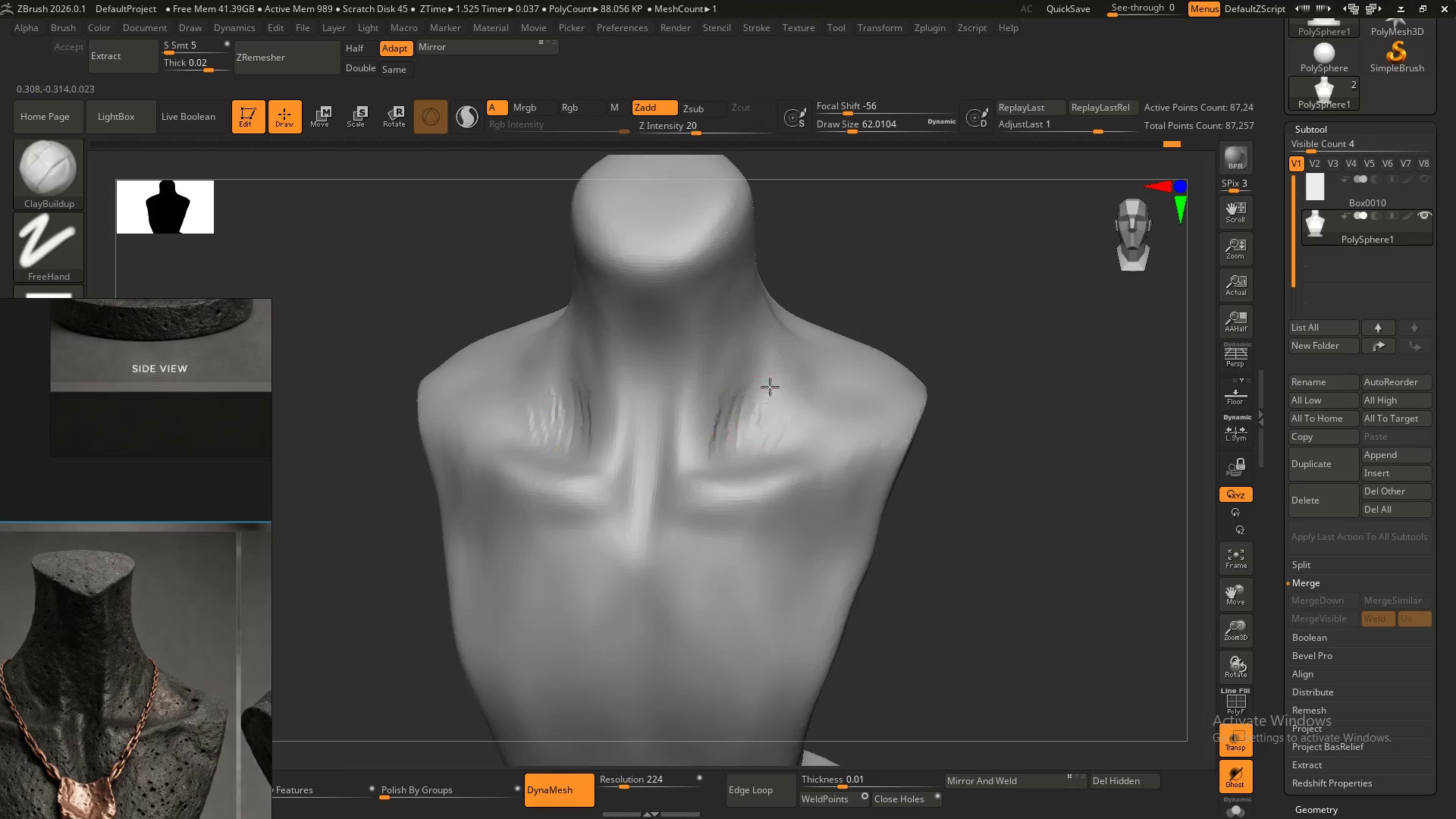 
left_click_drag(start_coordinate=[771, 387], to_coordinate=[758, 448])
 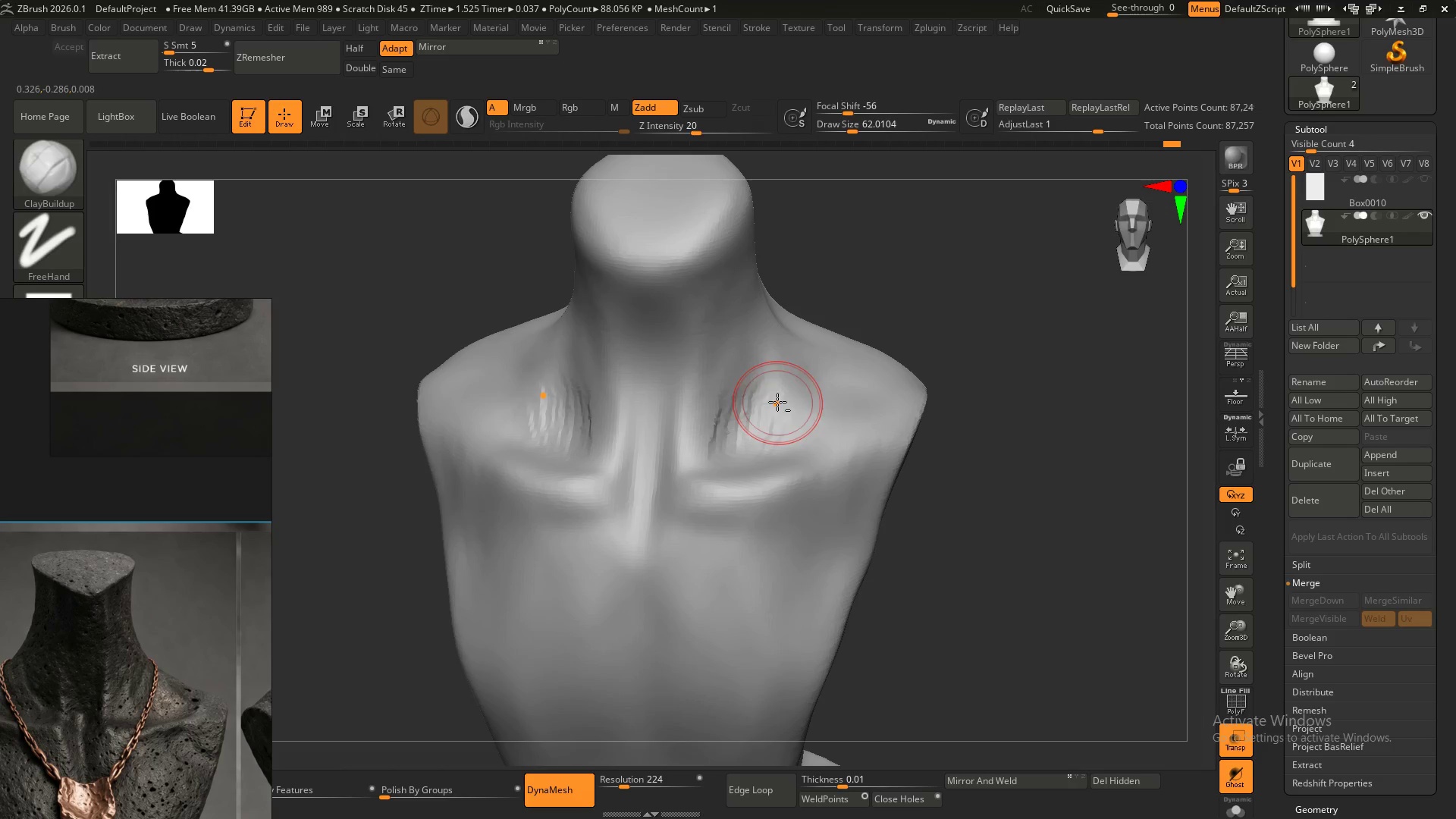 
left_click_drag(start_coordinate=[777, 403], to_coordinate=[771, 453])
 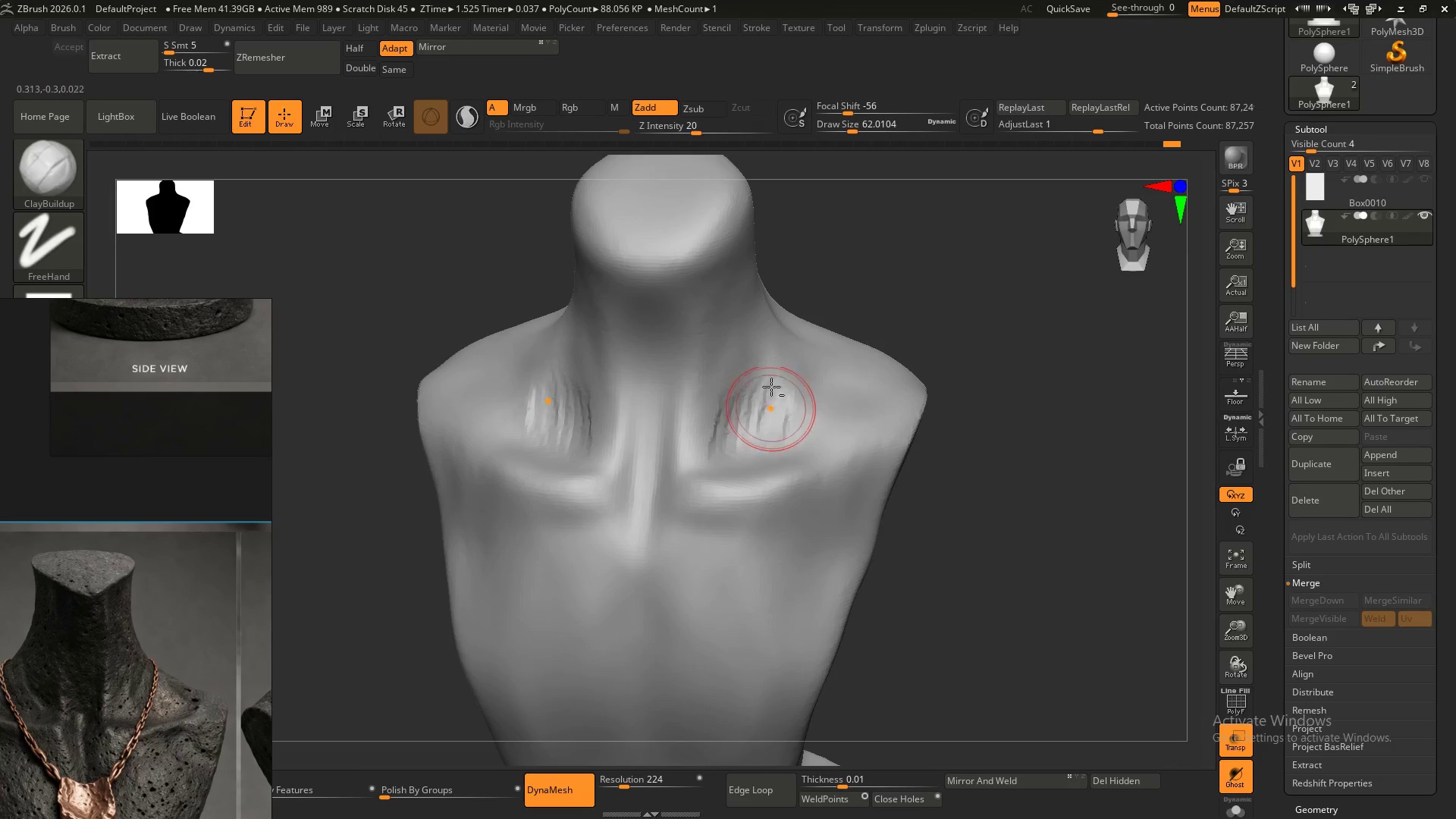 
hold_key(key=AltLeft, duration=1.5)
left_click_drag(start_coordinate=[780, 409], to_coordinate=[772, 444])
 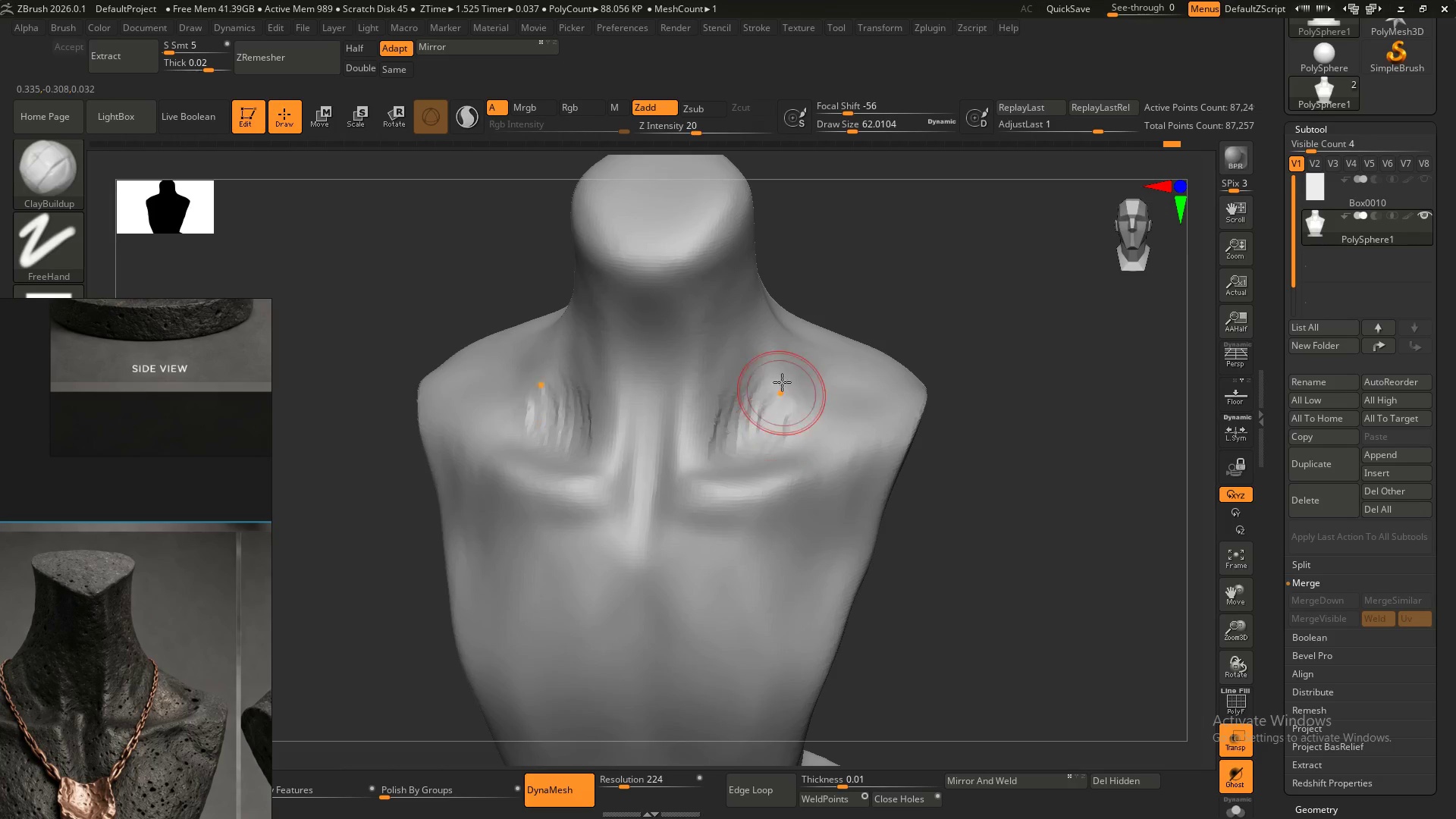 
left_click_drag(start_coordinate=[783, 384], to_coordinate=[771, 424])
 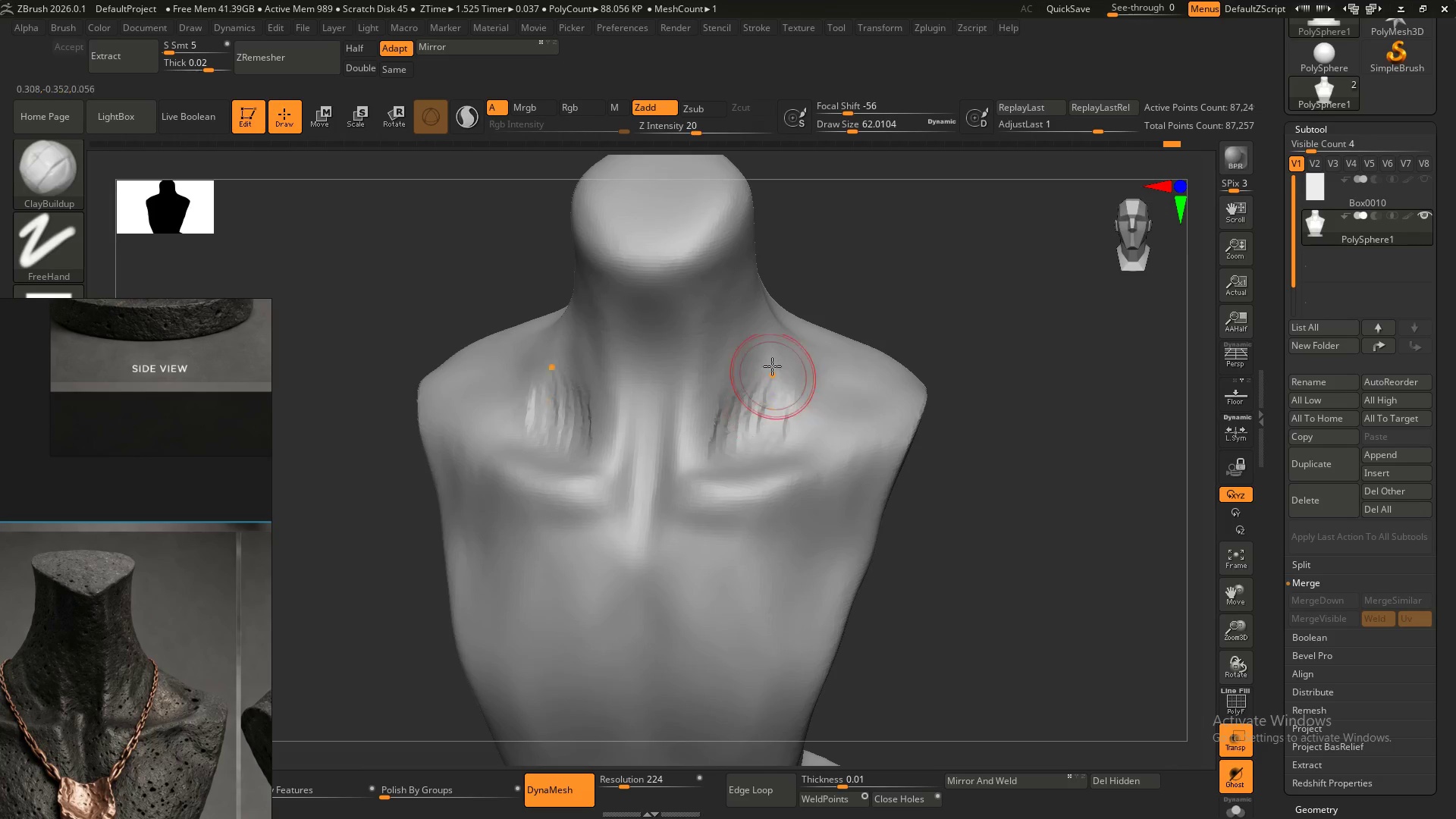 
left_click_drag(start_coordinate=[774, 369], to_coordinate=[758, 406])
 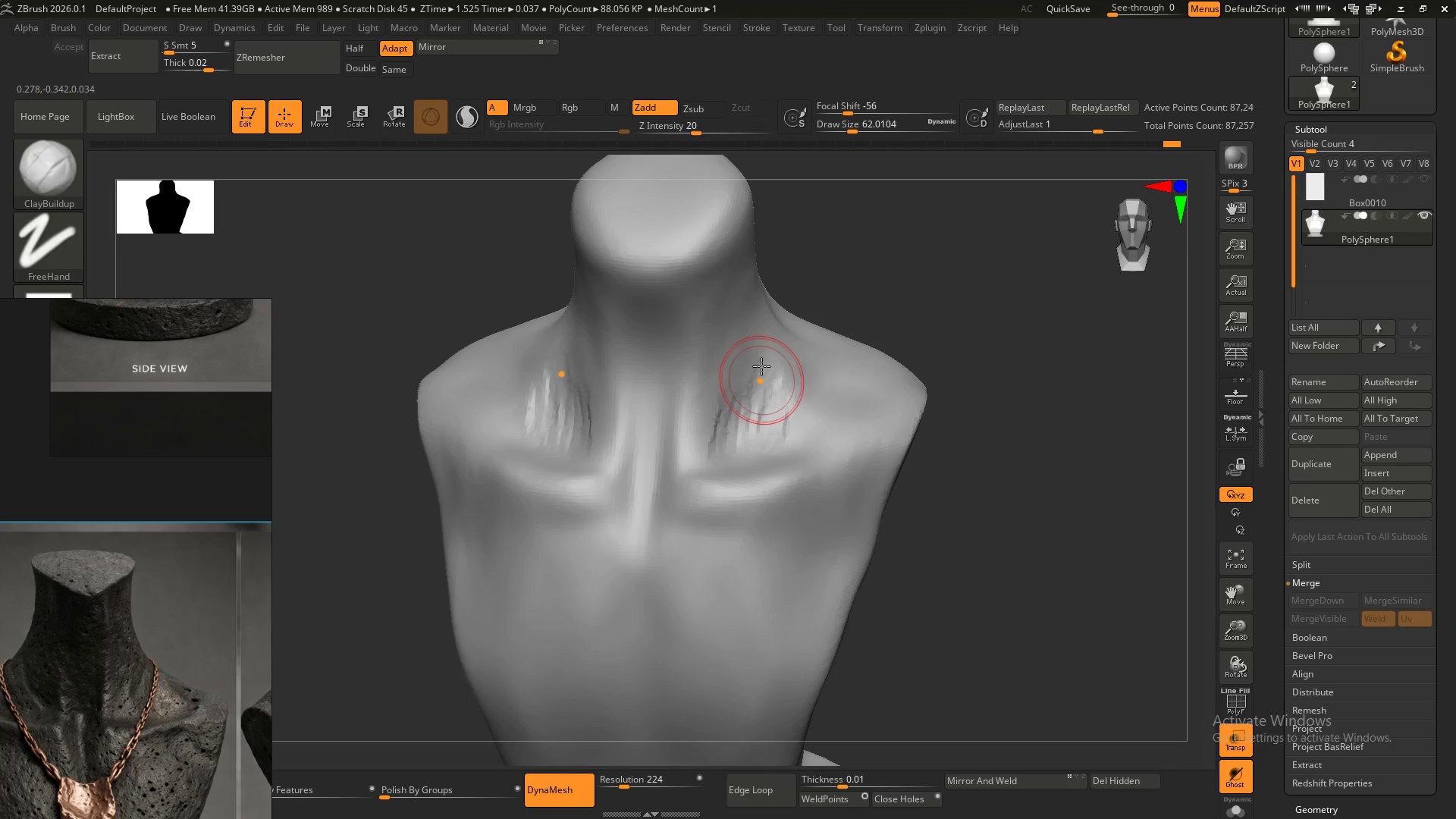 
left_click_drag(start_coordinate=[762, 373], to_coordinate=[745, 415])
 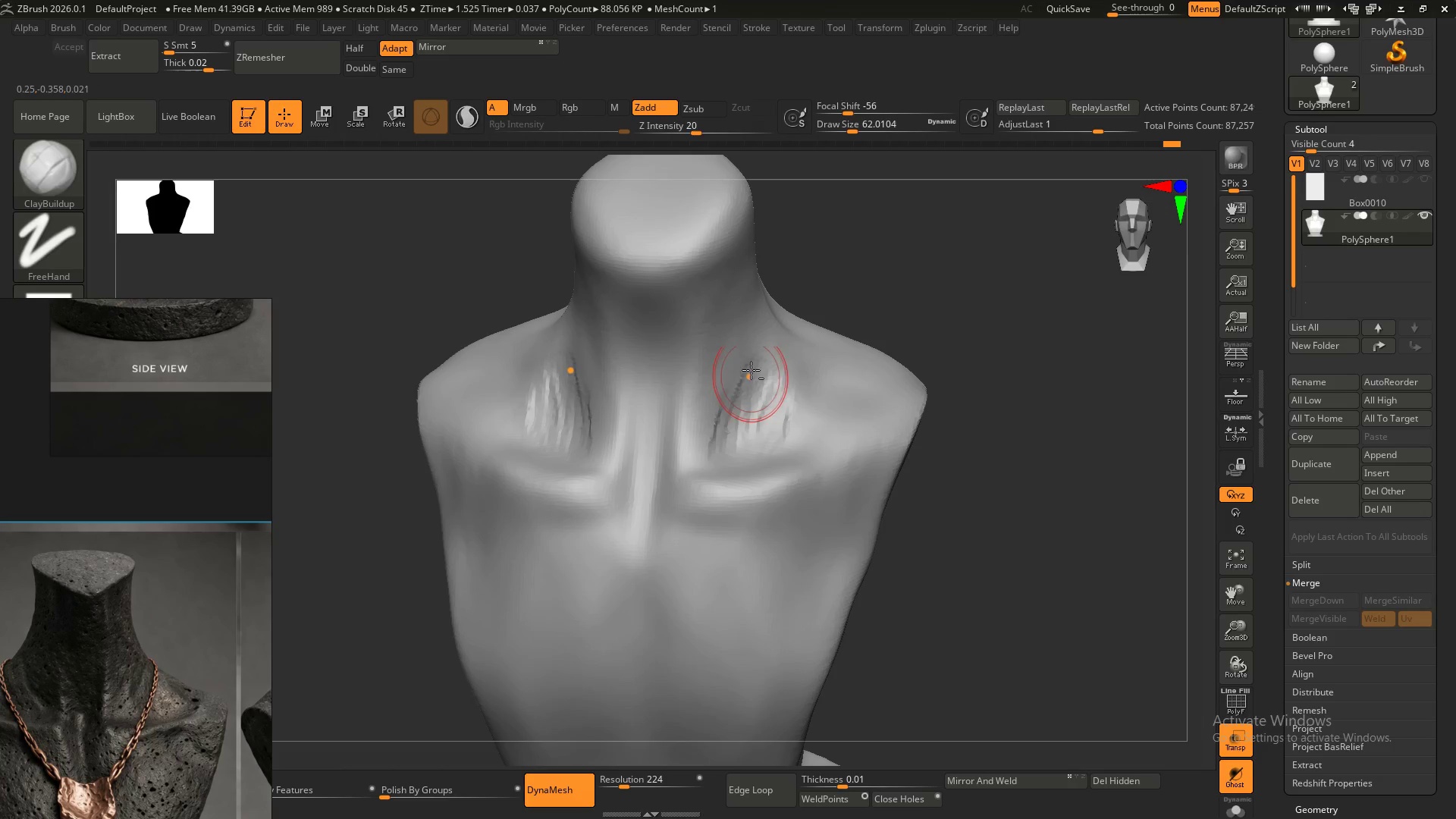 
left_click_drag(start_coordinate=[751, 372], to_coordinate=[732, 438])
 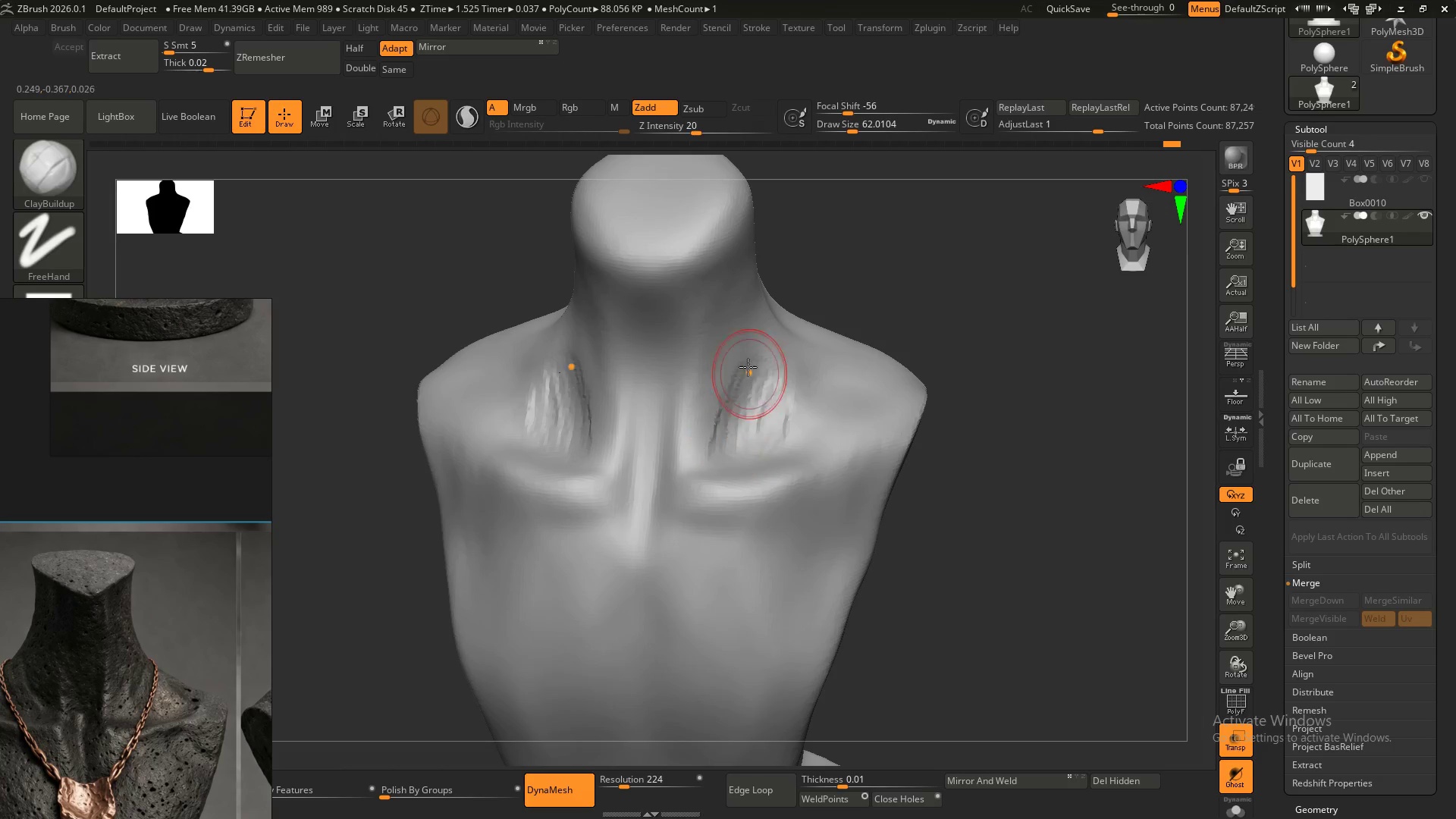 
hold_key(key=AltLeft, duration=1.5)
left_click_drag(start_coordinate=[749, 374], to_coordinate=[740, 437])
 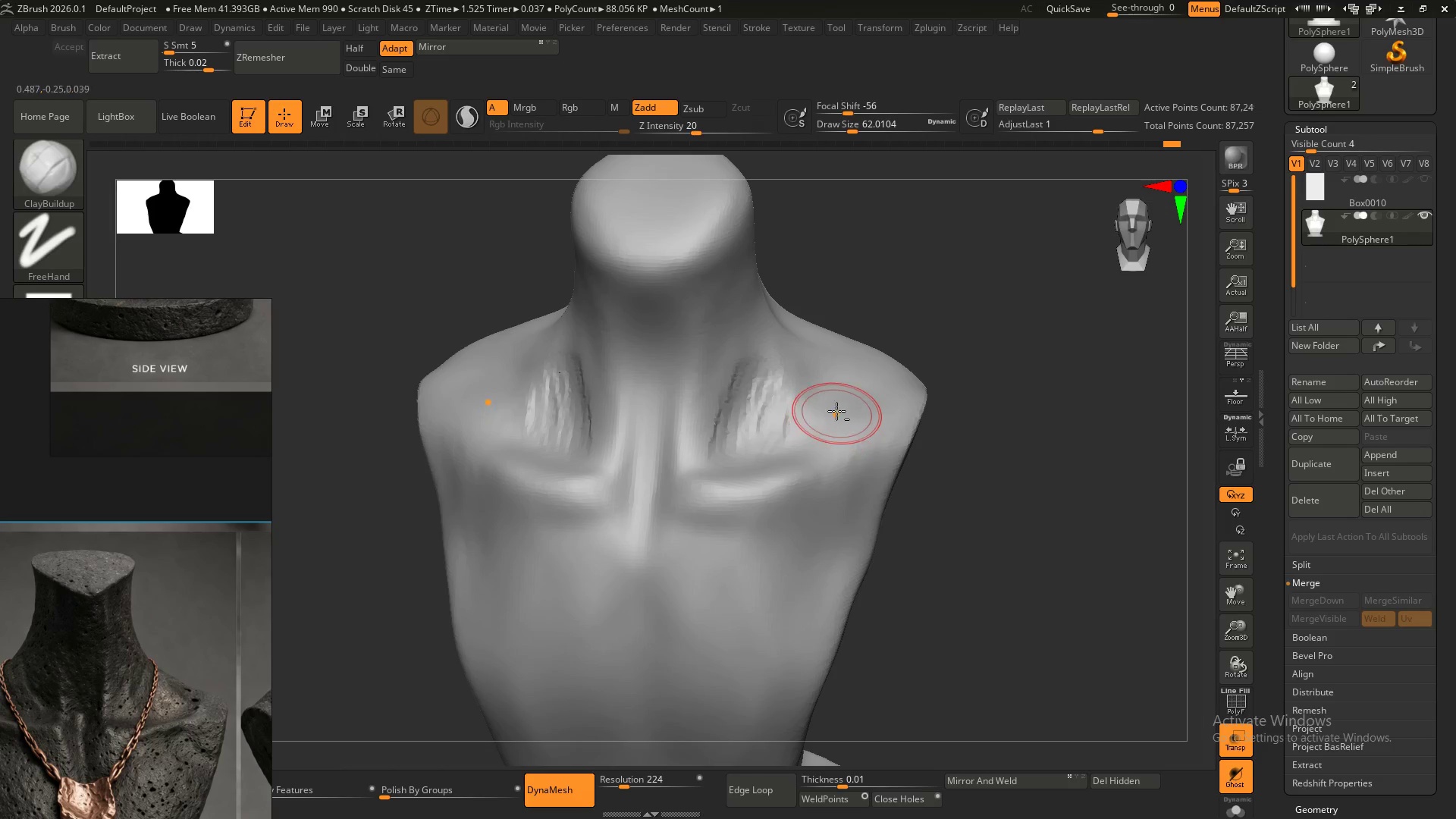 
left_click_drag(start_coordinate=[817, 385], to_coordinate=[843, 406])
 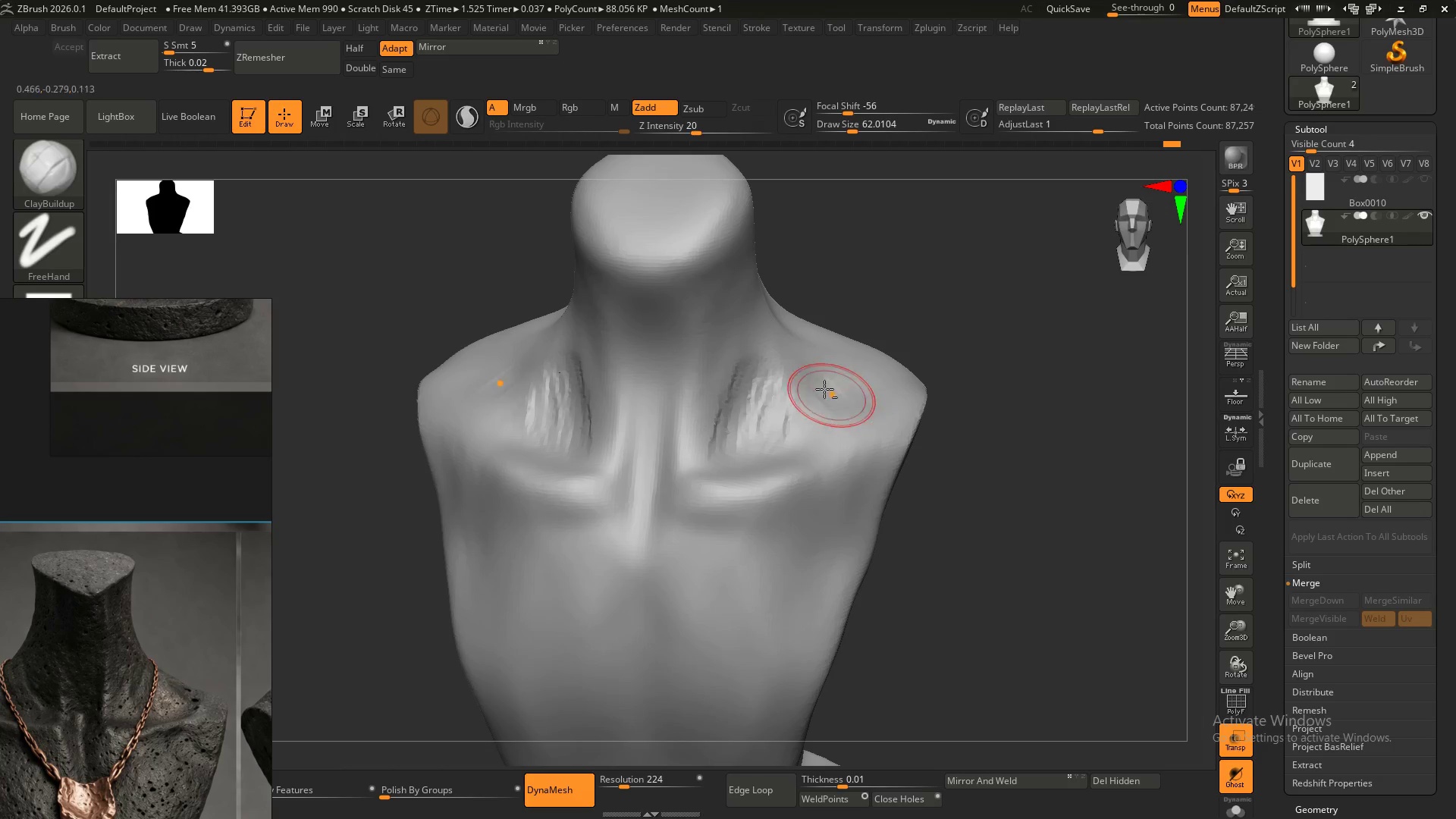 
left_click_drag(start_coordinate=[822, 386], to_coordinate=[855, 395])
 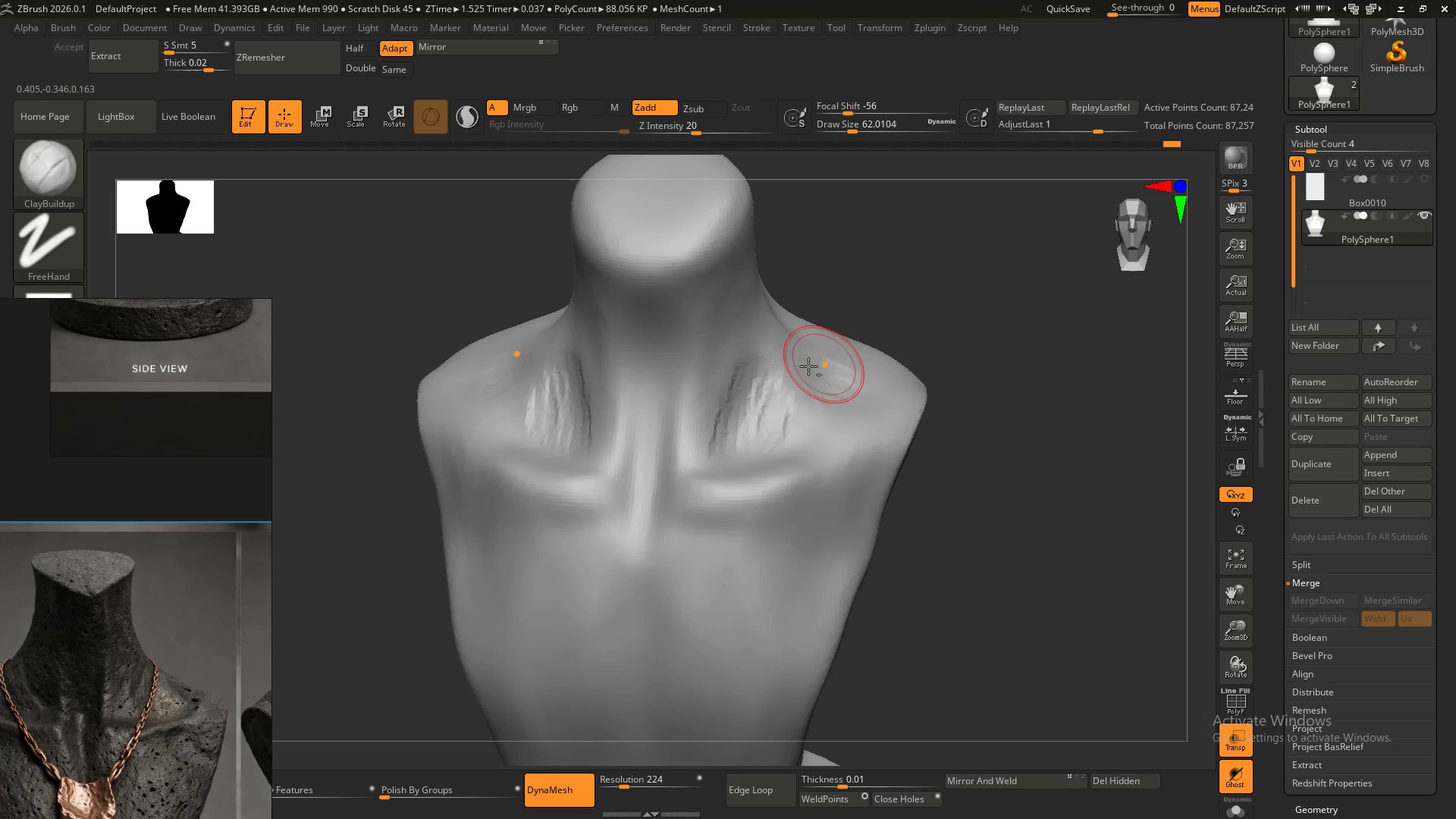 
hold_key(key=AltLeft, duration=1.5)
left_click_drag(start_coordinate=[809, 365], to_coordinate=[855, 380])
 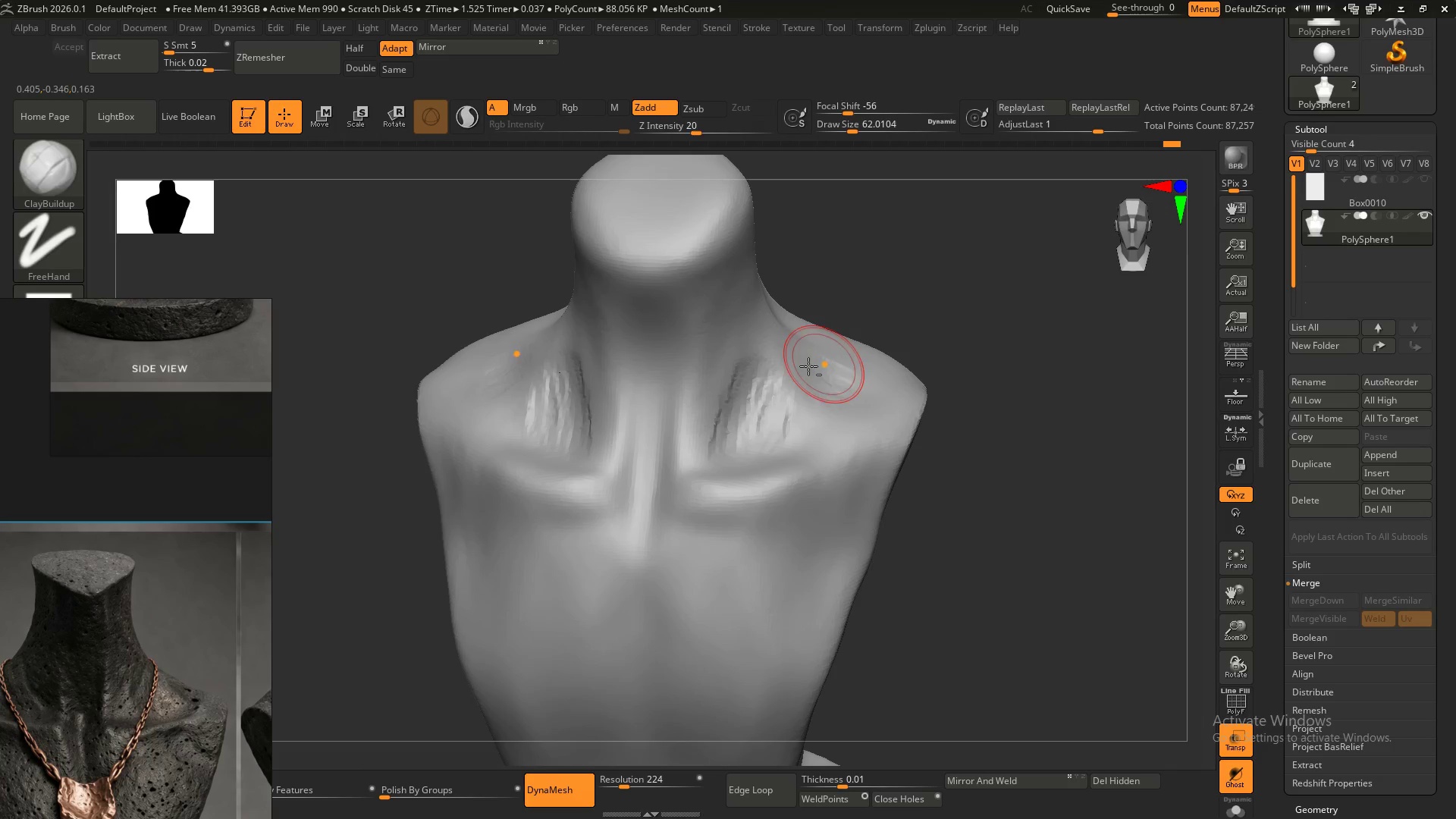 
left_click_drag(start_coordinate=[811, 366], to_coordinate=[855, 397])
 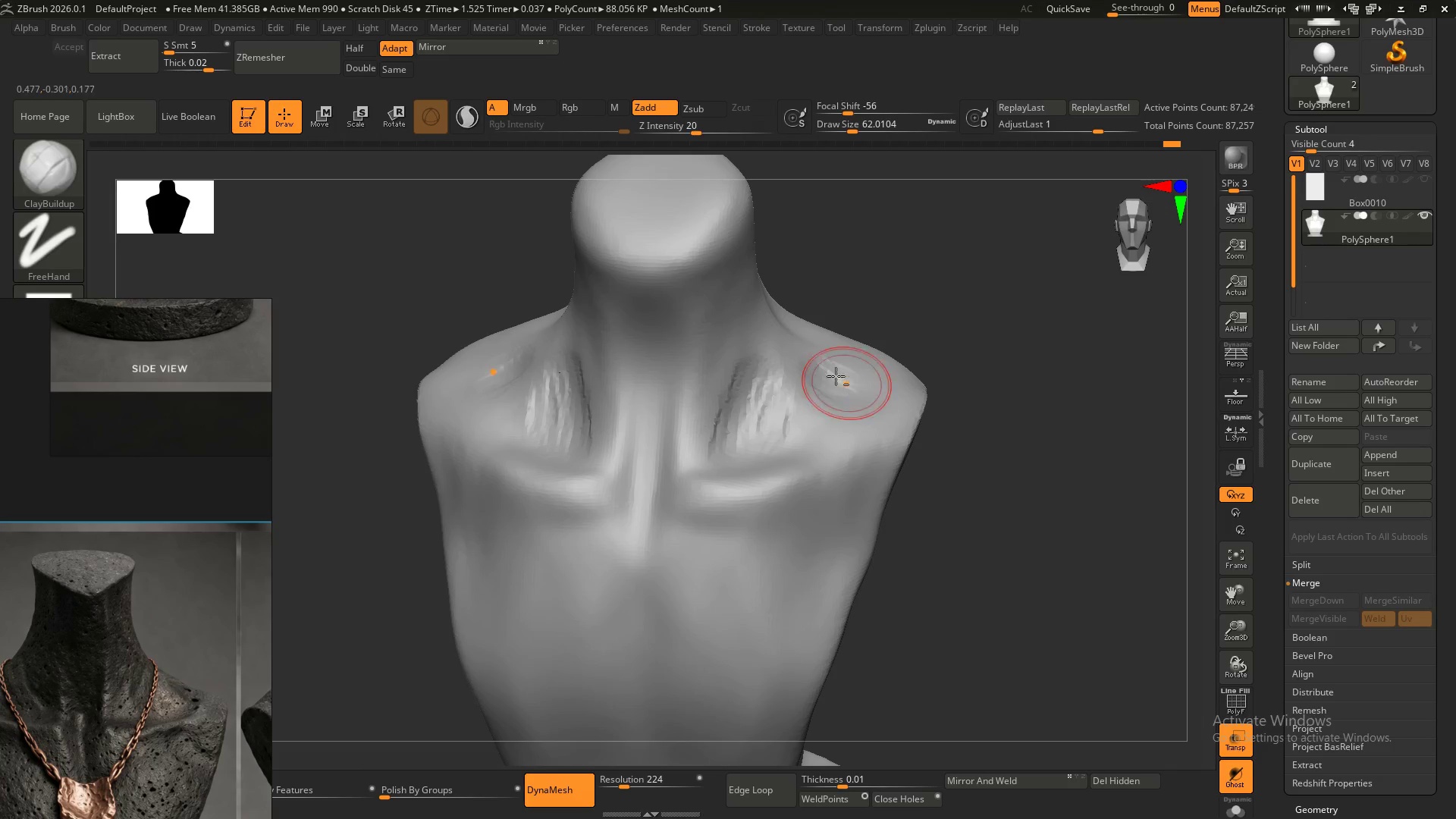 
left_click_drag(start_coordinate=[820, 375], to_coordinate=[858, 383])
 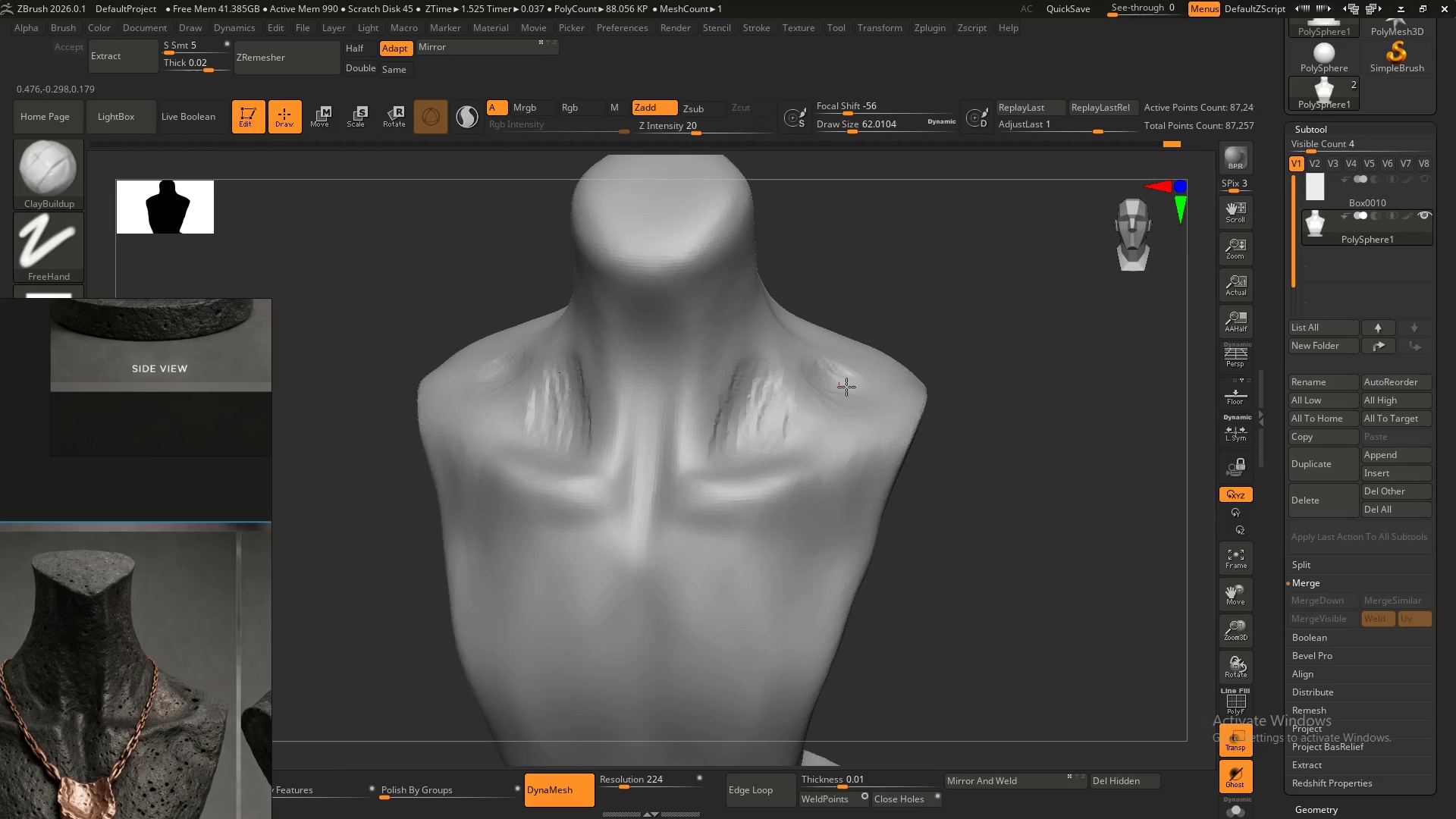 
left_click_drag(start_coordinate=[839, 382], to_coordinate=[871, 388])
 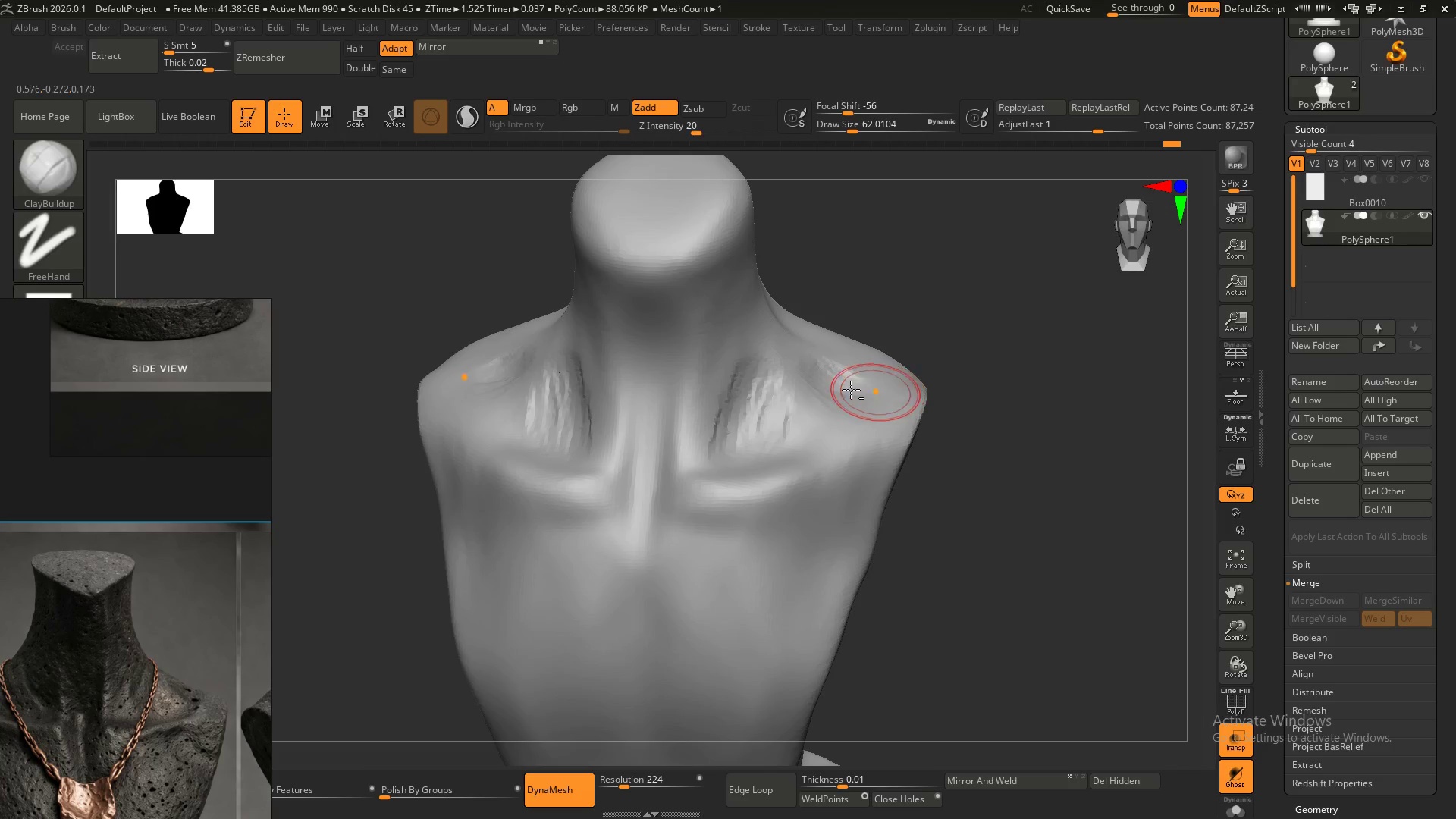 
hold_key(key=AltLeft, duration=1.49)
left_click_drag(start_coordinate=[827, 384], to_coordinate=[865, 394])
 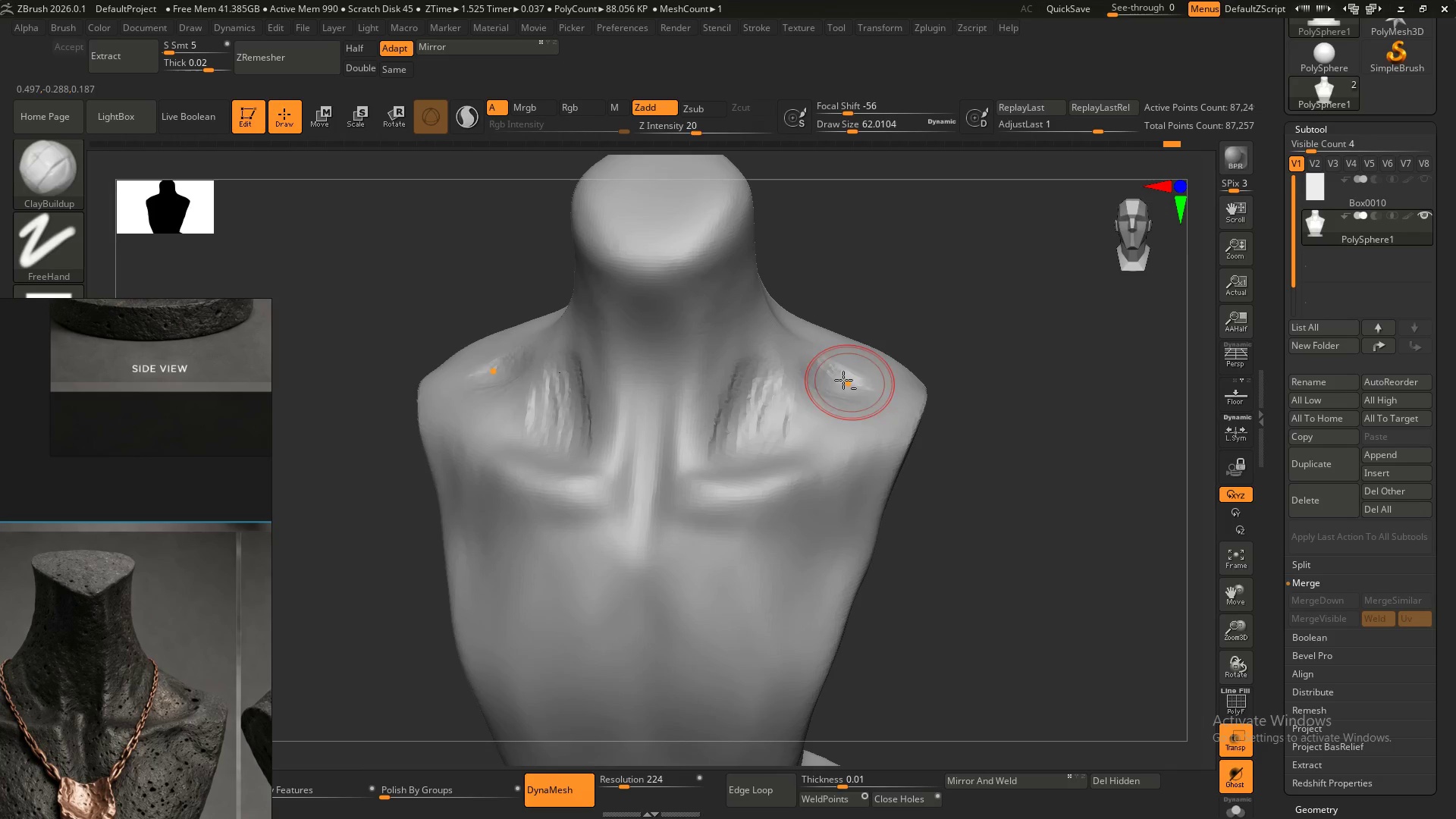 
left_click_drag(start_coordinate=[827, 384], to_coordinate=[856, 396])
 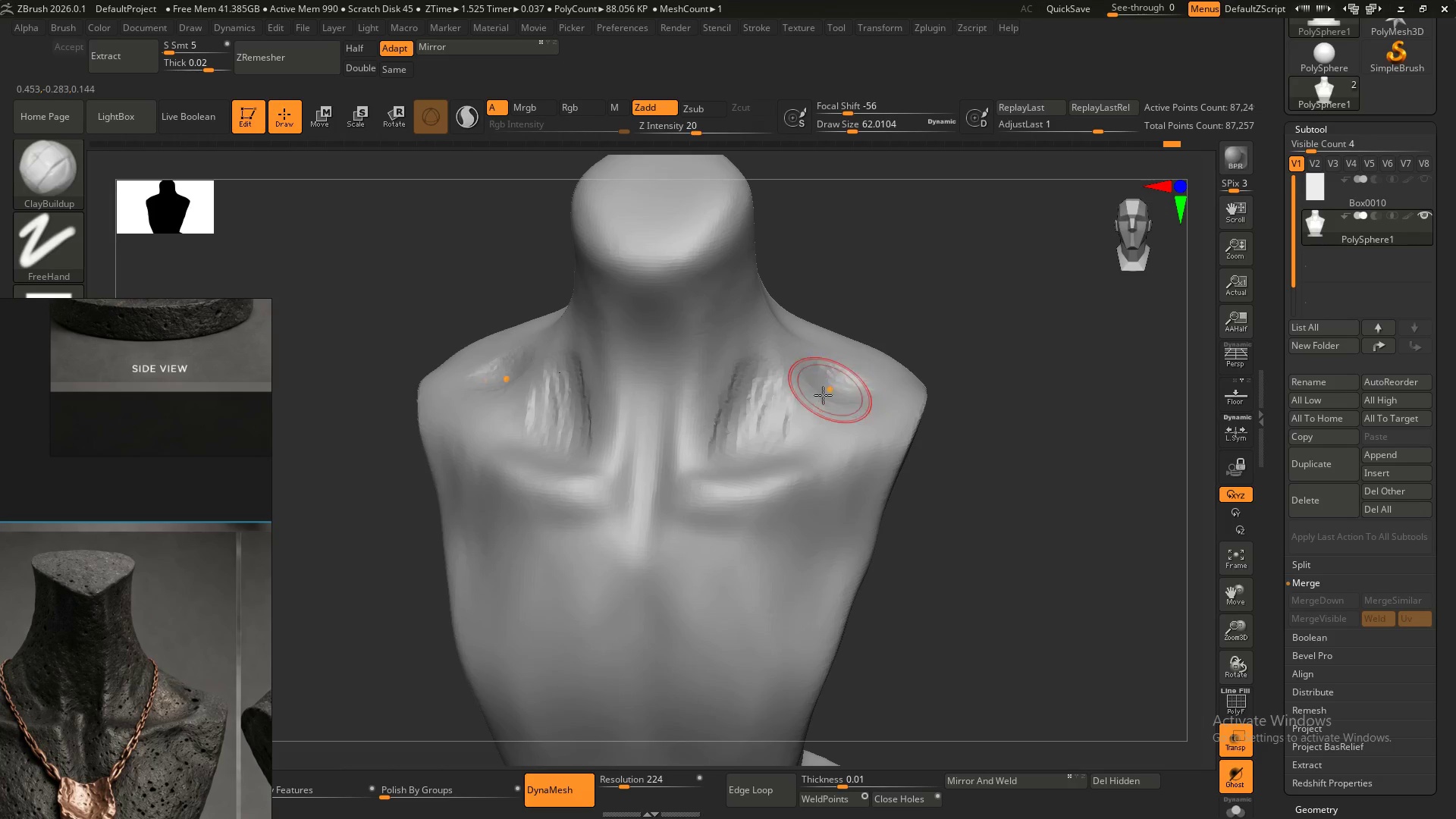 
left_click_drag(start_coordinate=[828, 391], to_coordinate=[856, 400])
 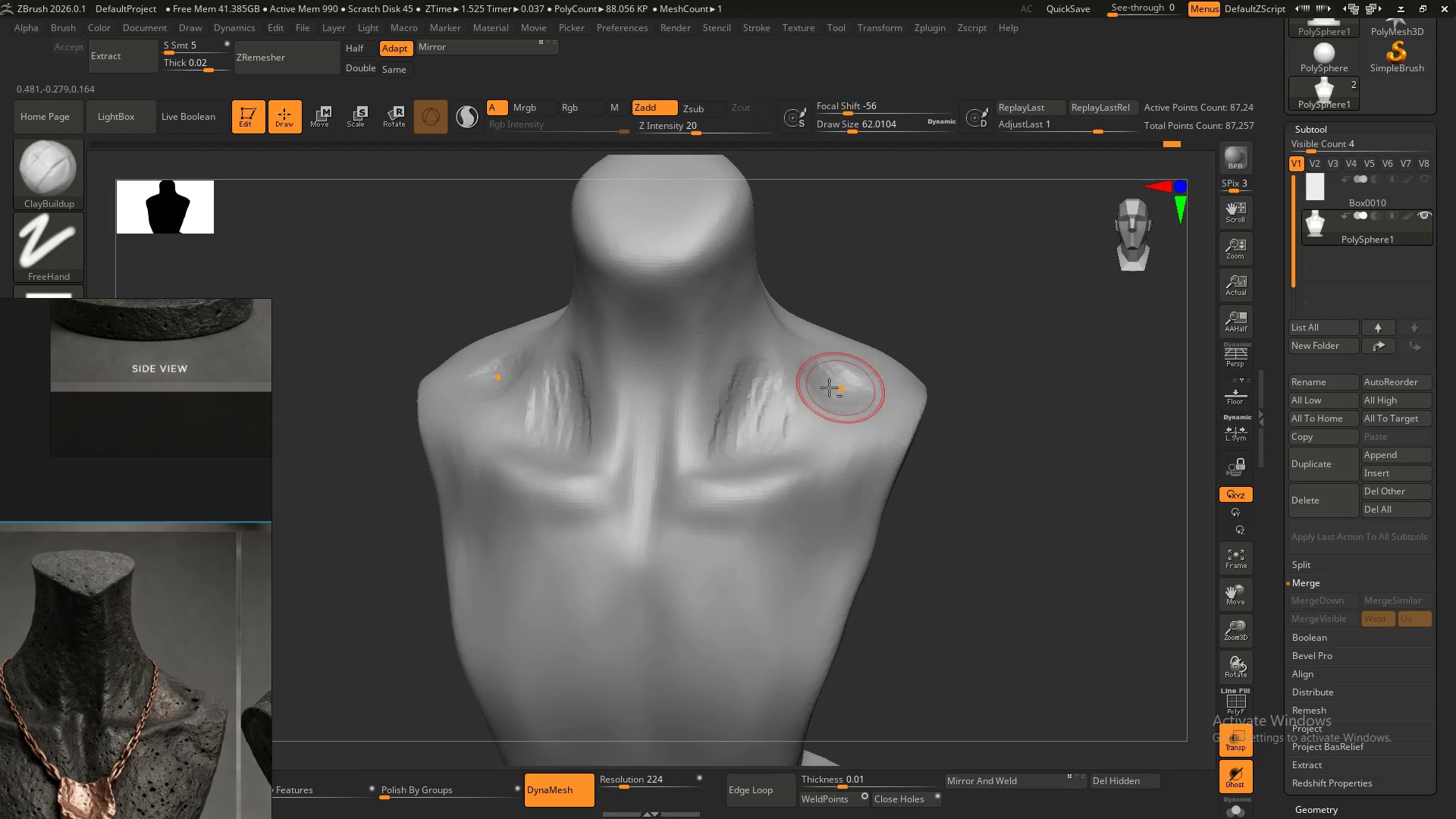 
left_click_drag(start_coordinate=[829, 388], to_coordinate=[860, 399])
 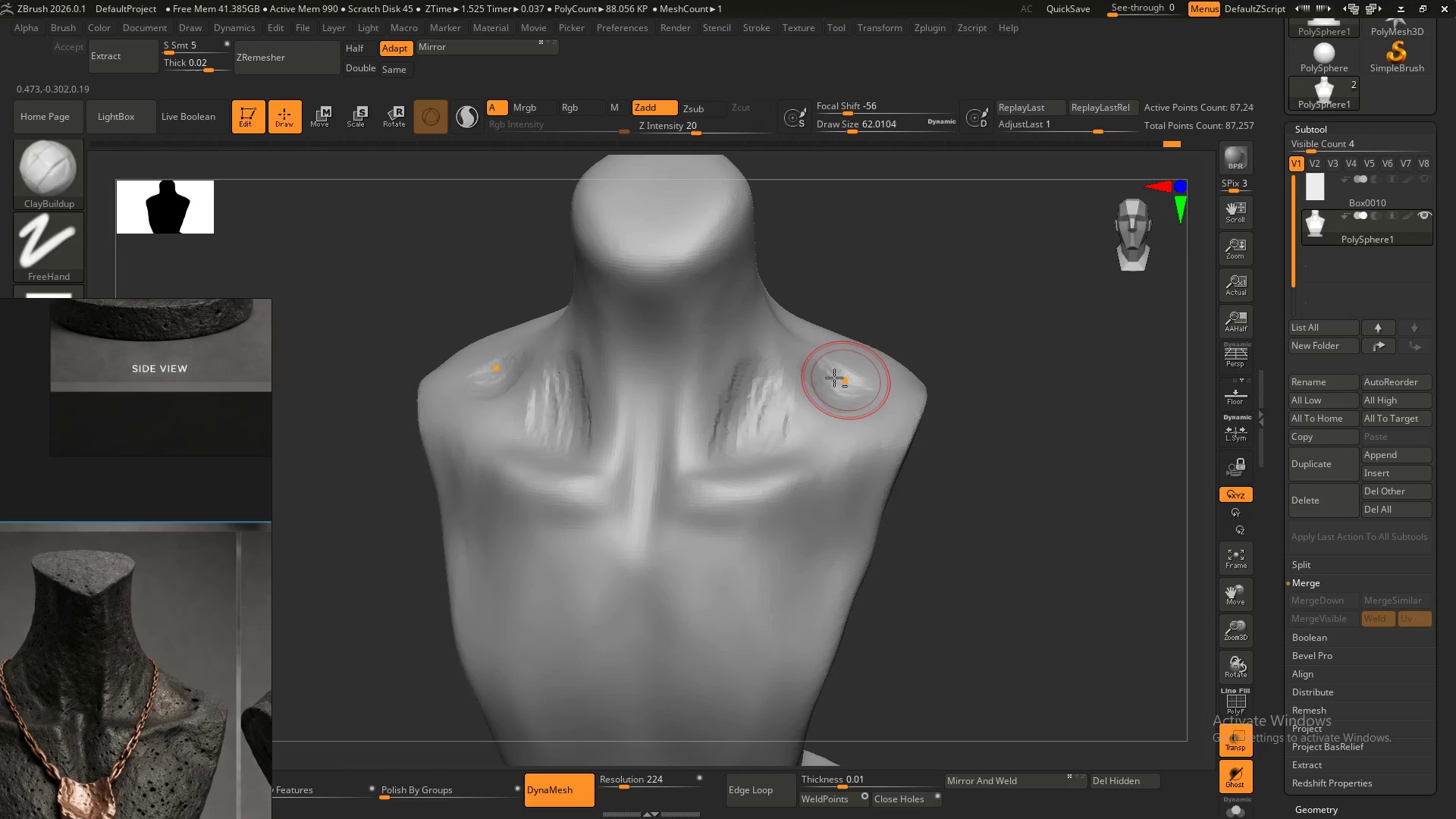 
left_click_drag(start_coordinate=[827, 378], to_coordinate=[861, 397])
 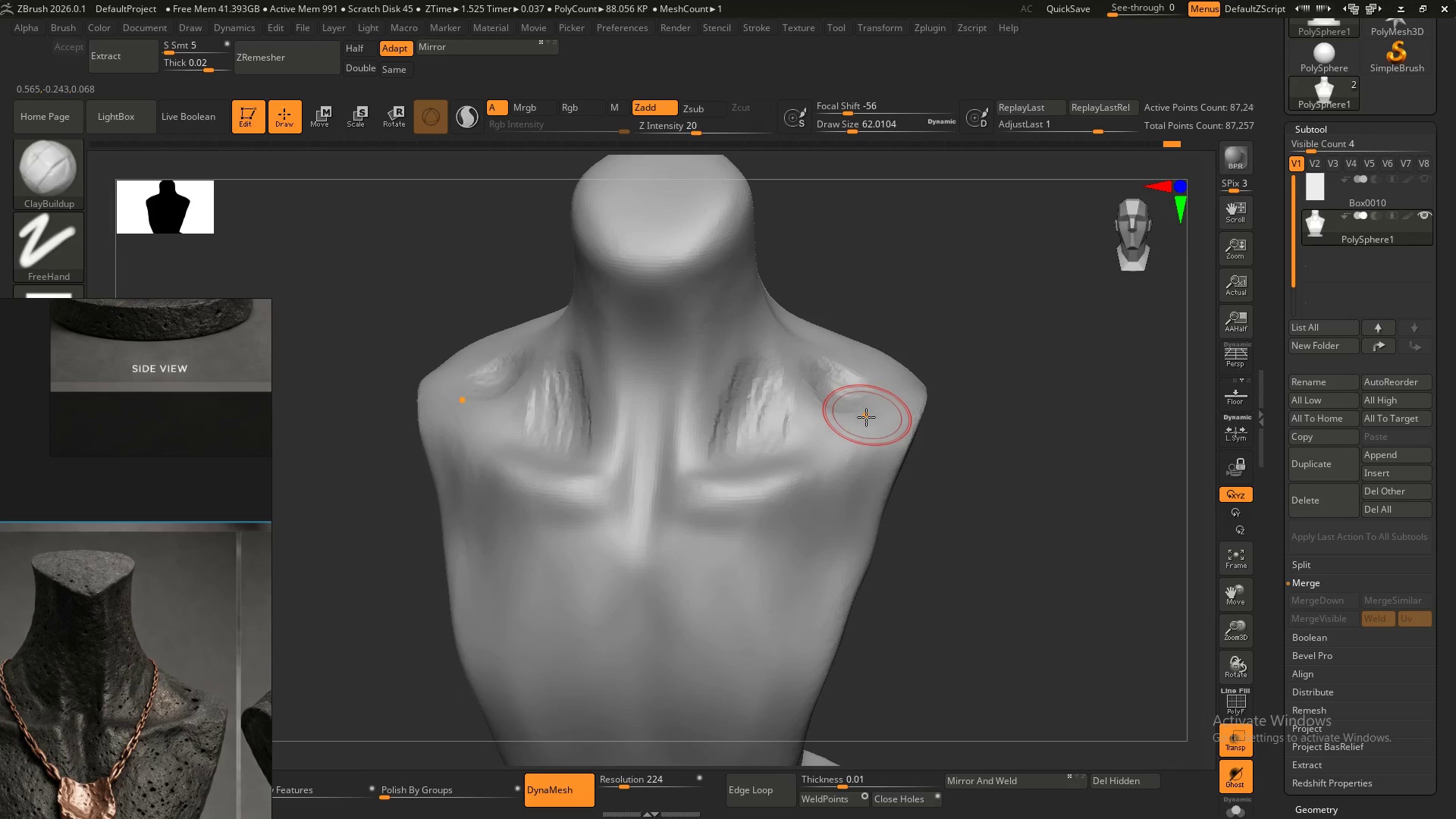 
left_click_drag(start_coordinate=[864, 412], to_coordinate=[837, 463])
 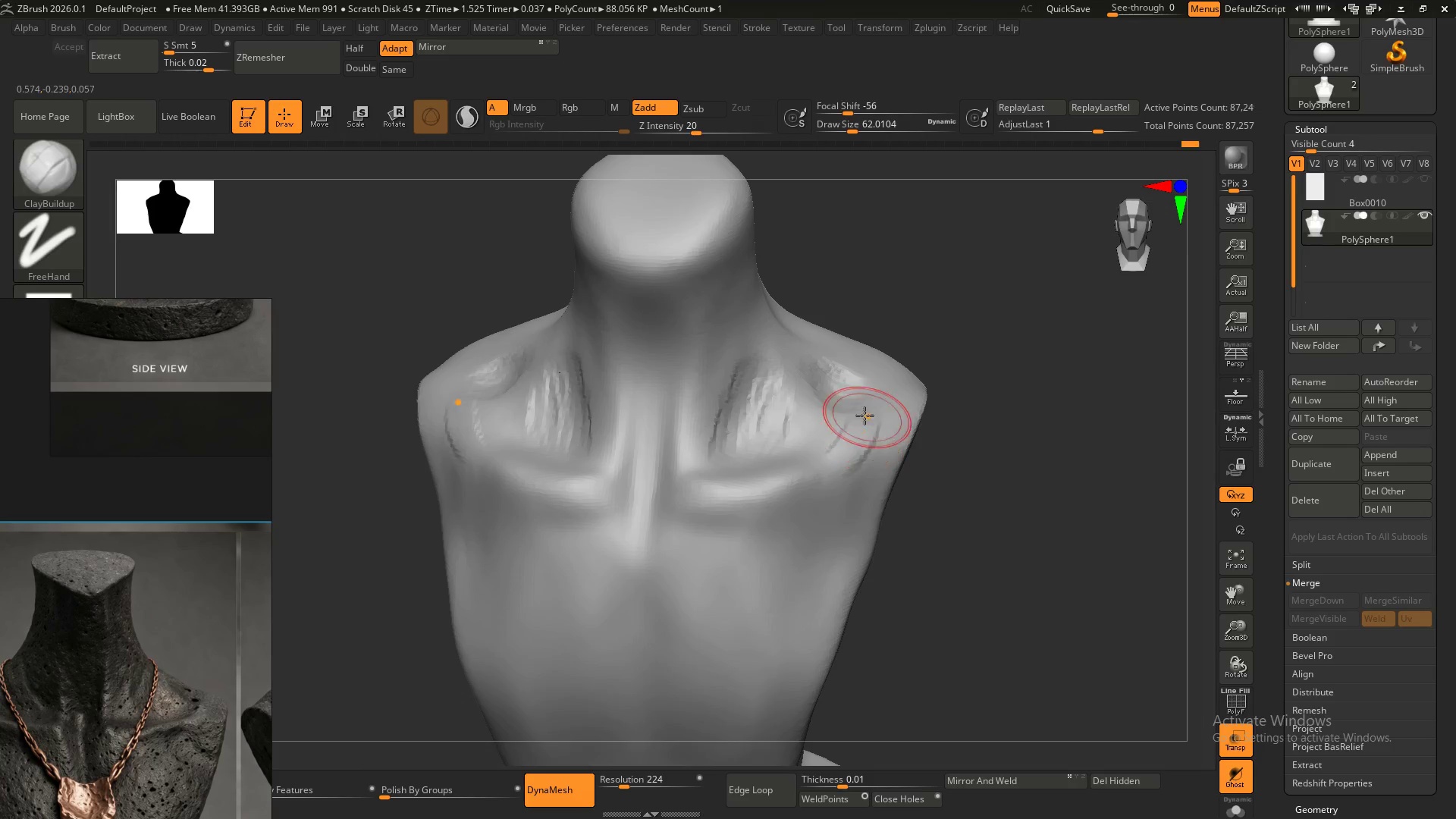 
left_click_drag(start_coordinate=[866, 416], to_coordinate=[818, 466])
 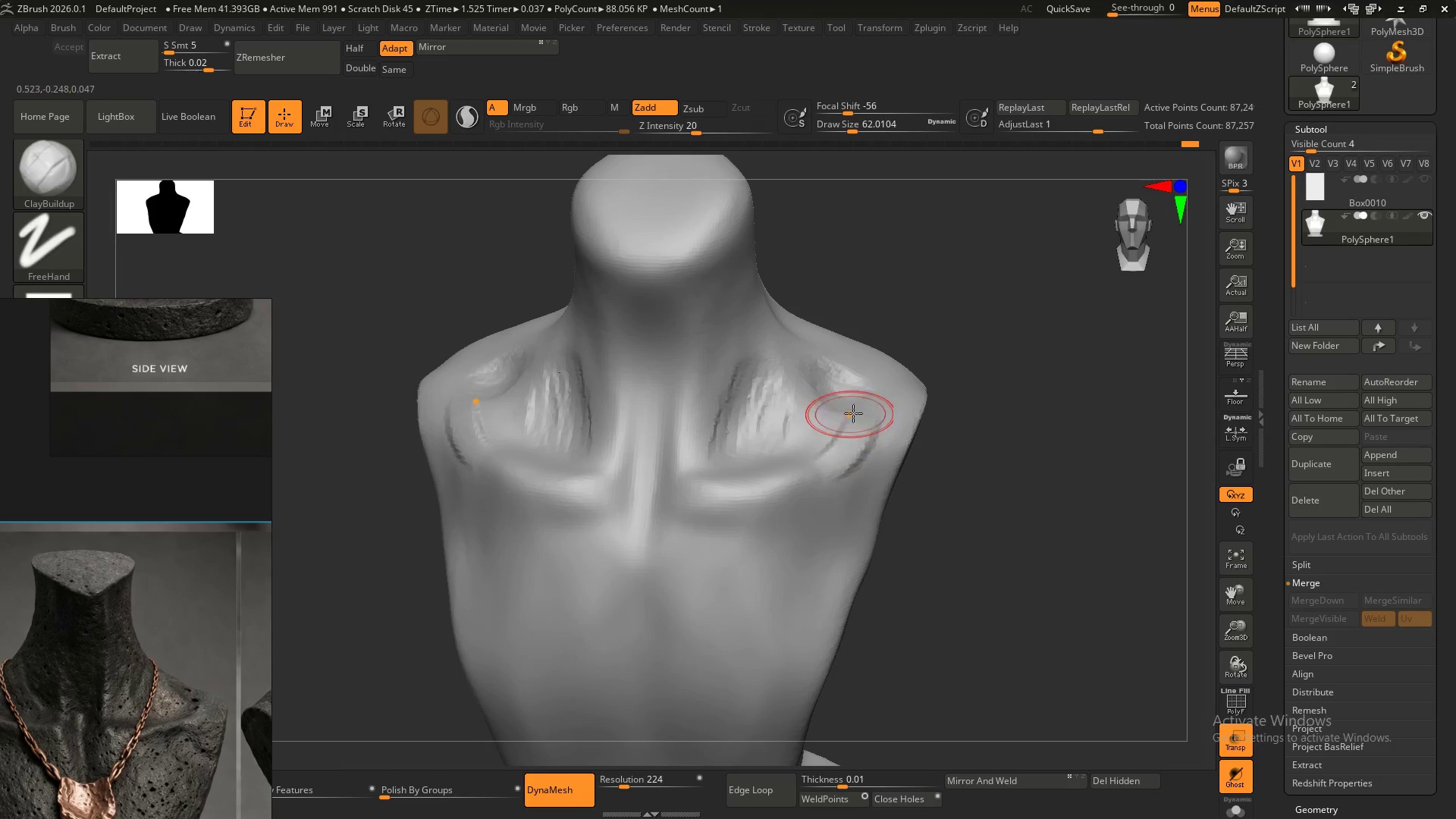 
left_click_drag(start_coordinate=[853, 413], to_coordinate=[783, 477])
 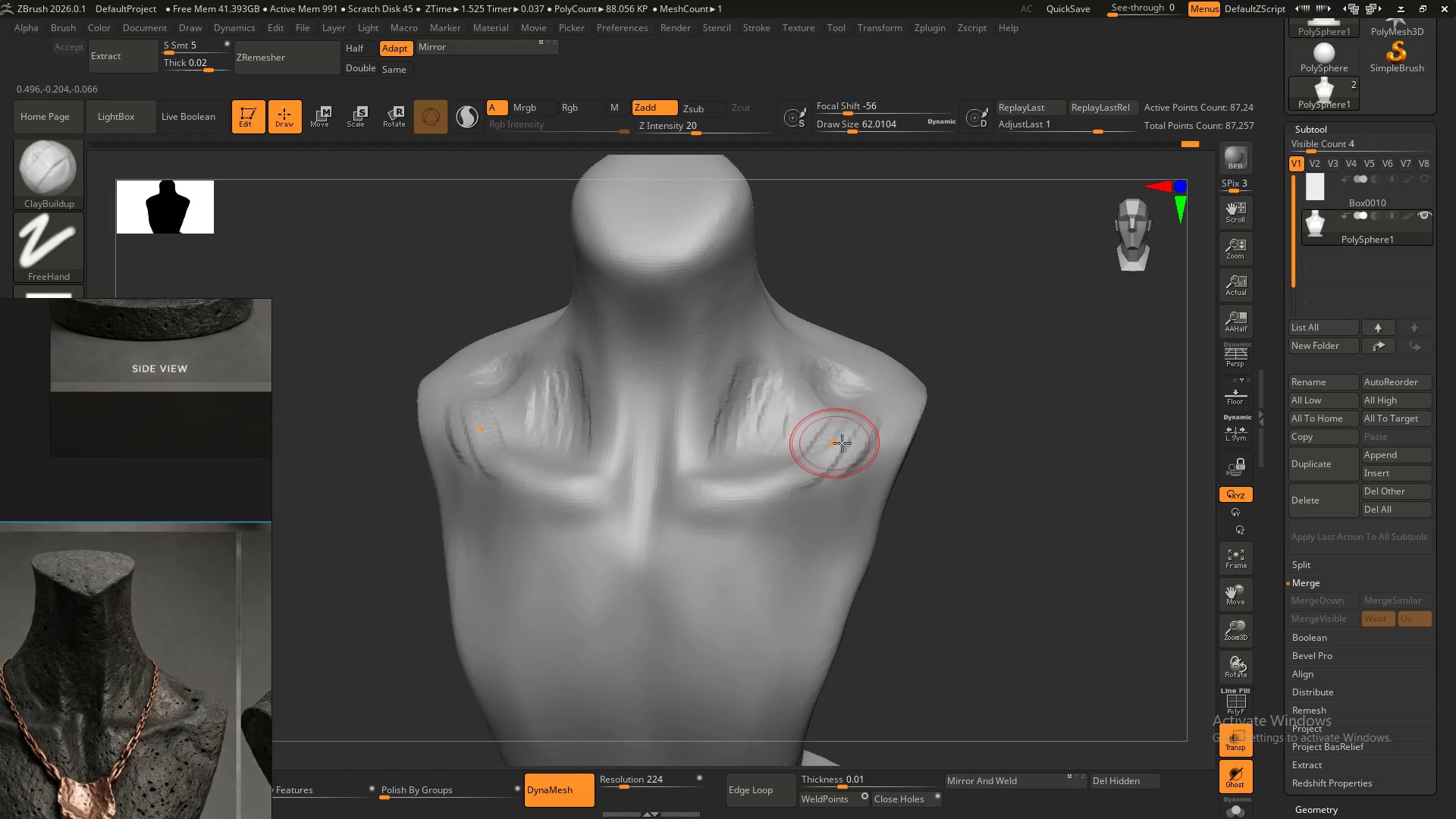 
left_click_drag(start_coordinate=[843, 444], to_coordinate=[756, 492])
 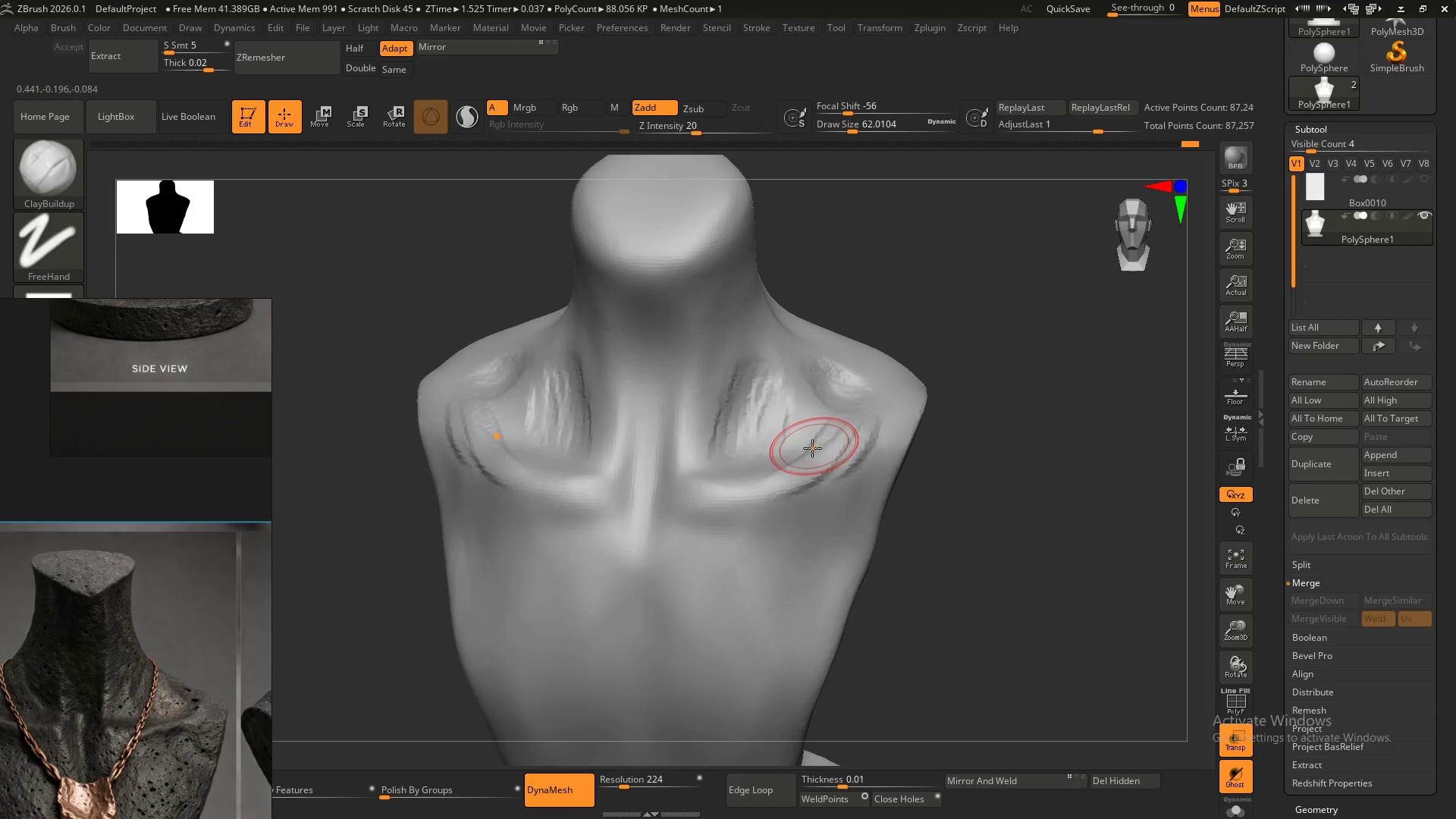 
hold_key(key=AltLeft, duration=1.5)
left_click_drag(start_coordinate=[808, 427], to_coordinate=[787, 457])
 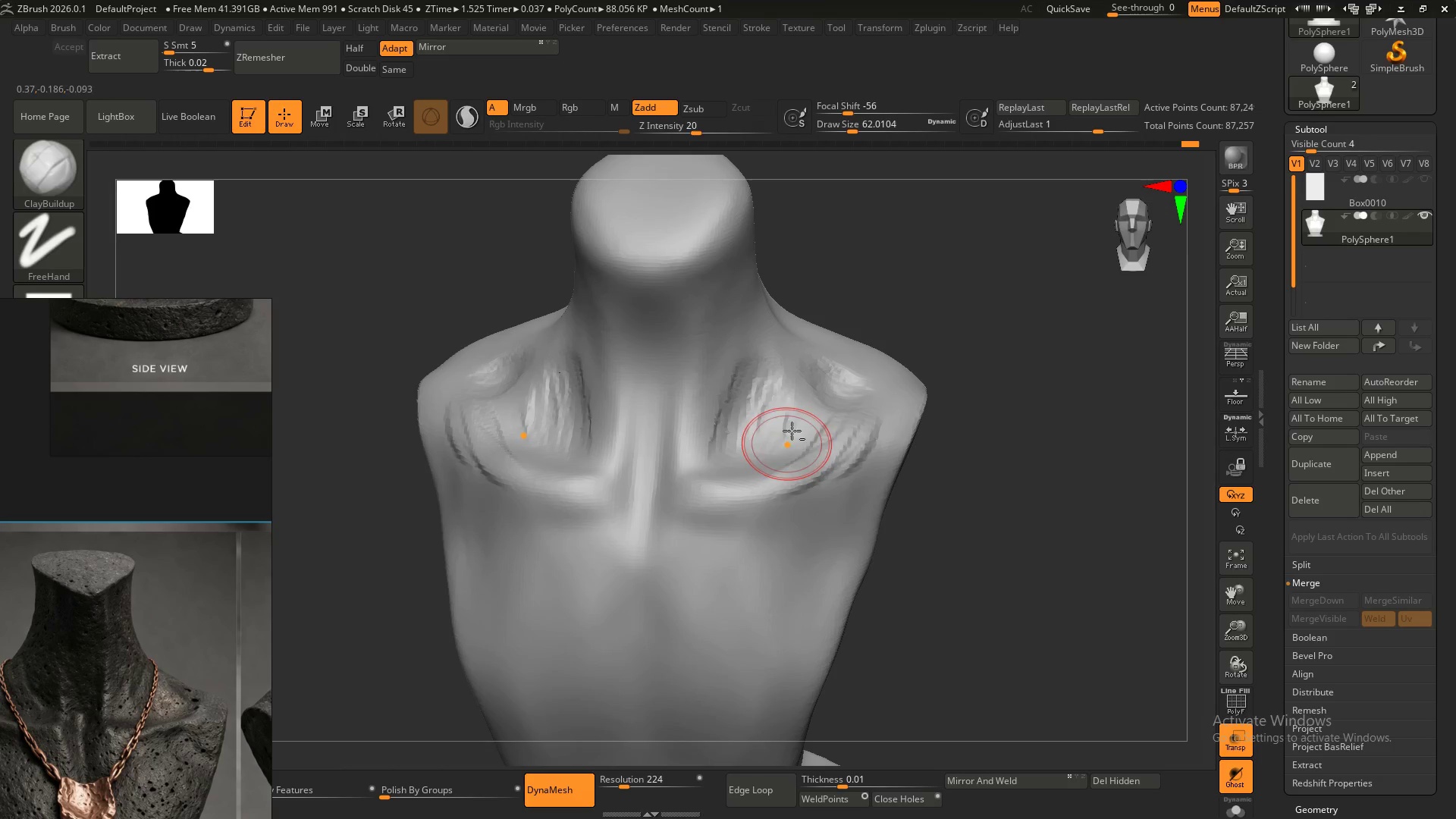 
left_click_drag(start_coordinate=[795, 427], to_coordinate=[776, 453])
 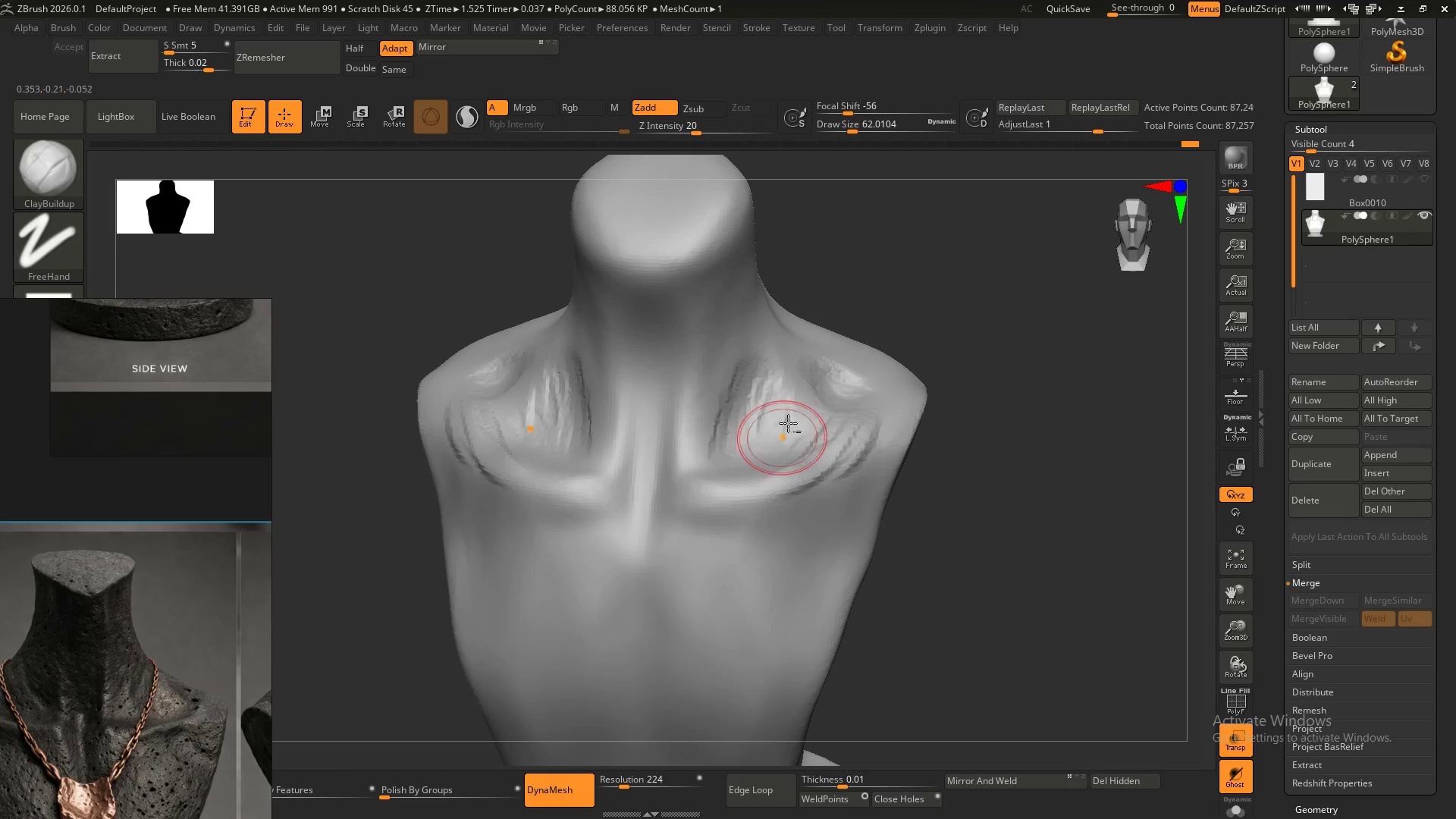 
left_click_drag(start_coordinate=[791, 417], to_coordinate=[780, 450])
 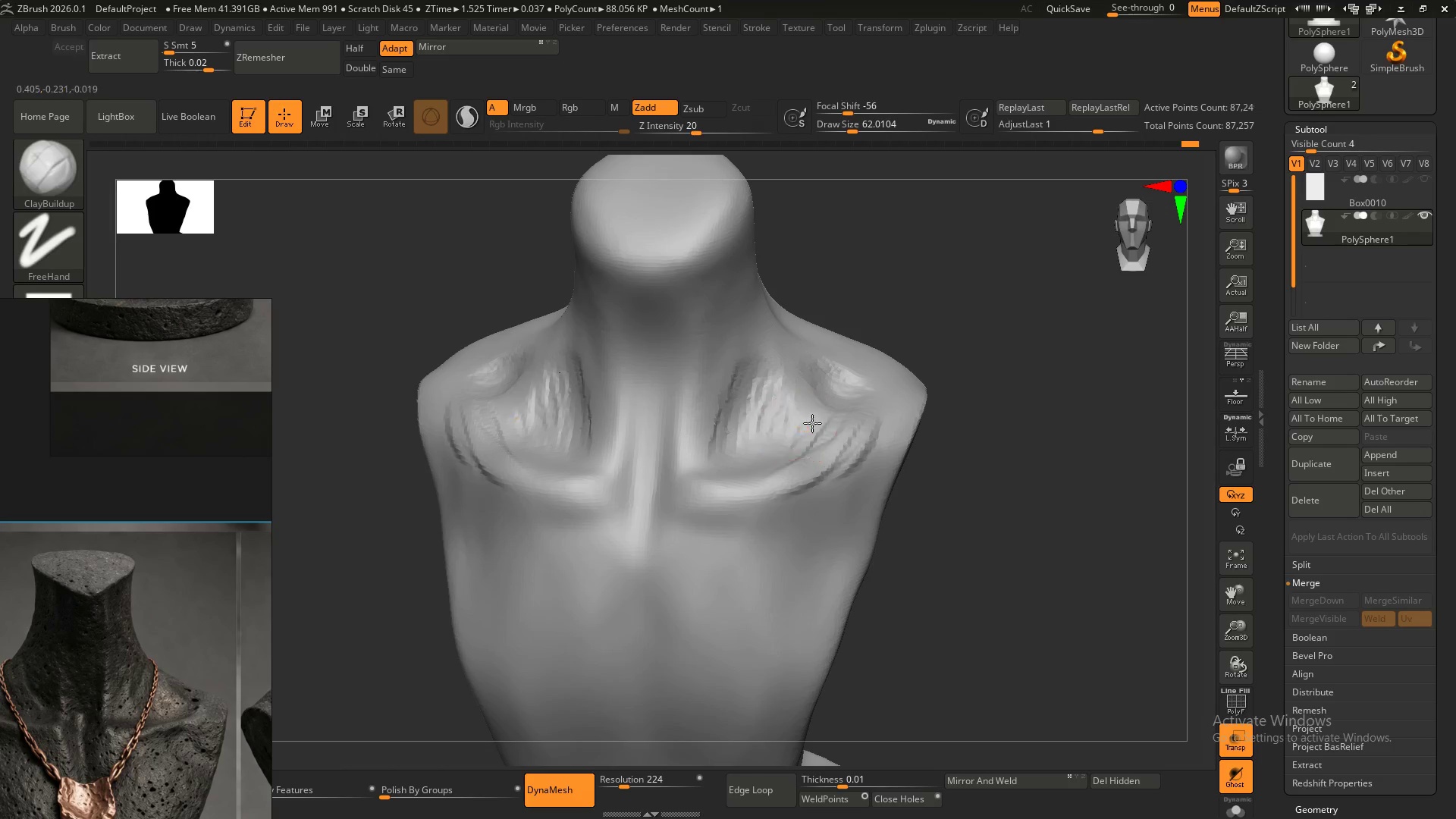 
left_click_drag(start_coordinate=[807, 425], to_coordinate=[798, 456])
 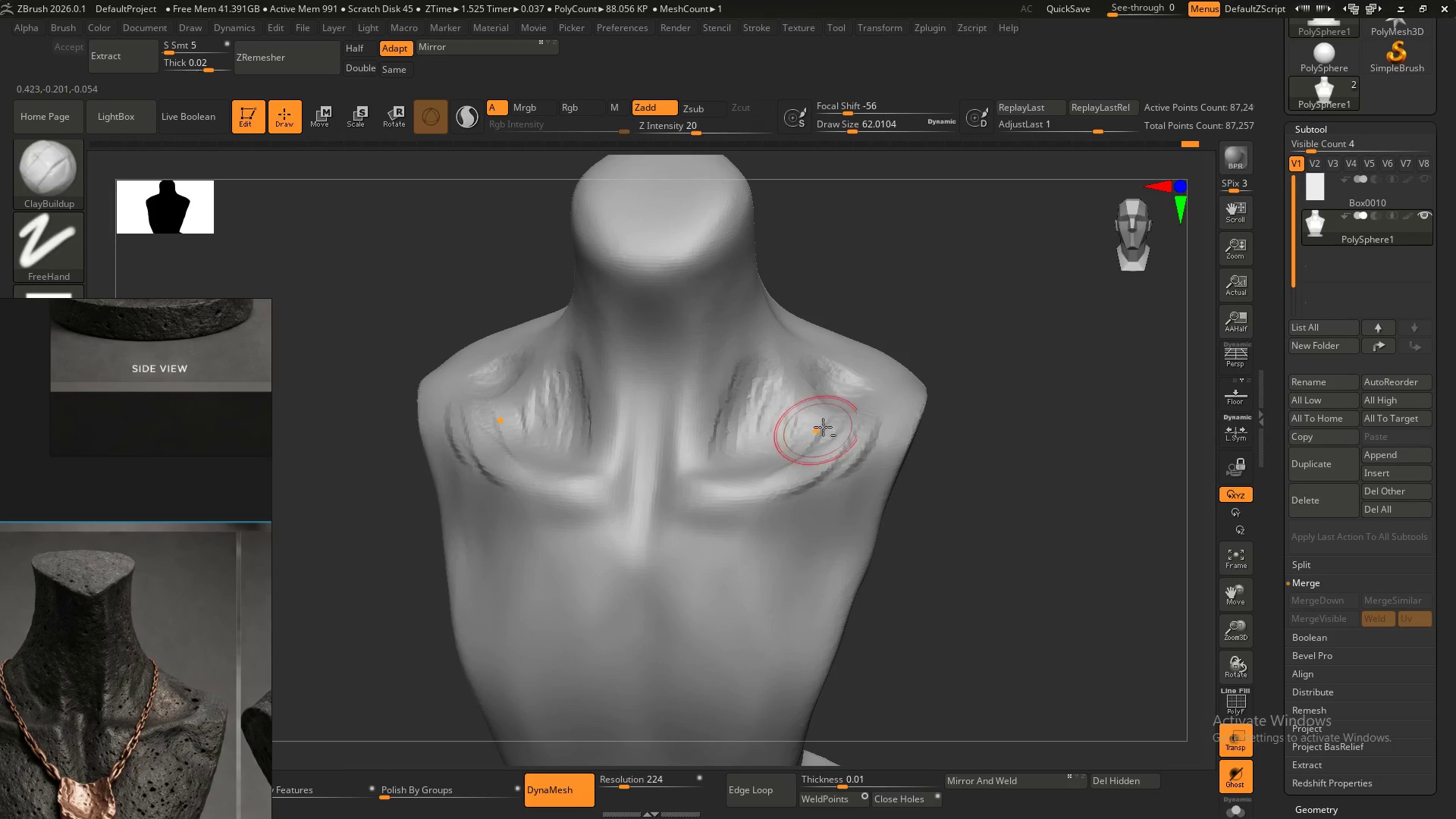 
left_click_drag(start_coordinate=[825, 426], to_coordinate=[797, 450])
 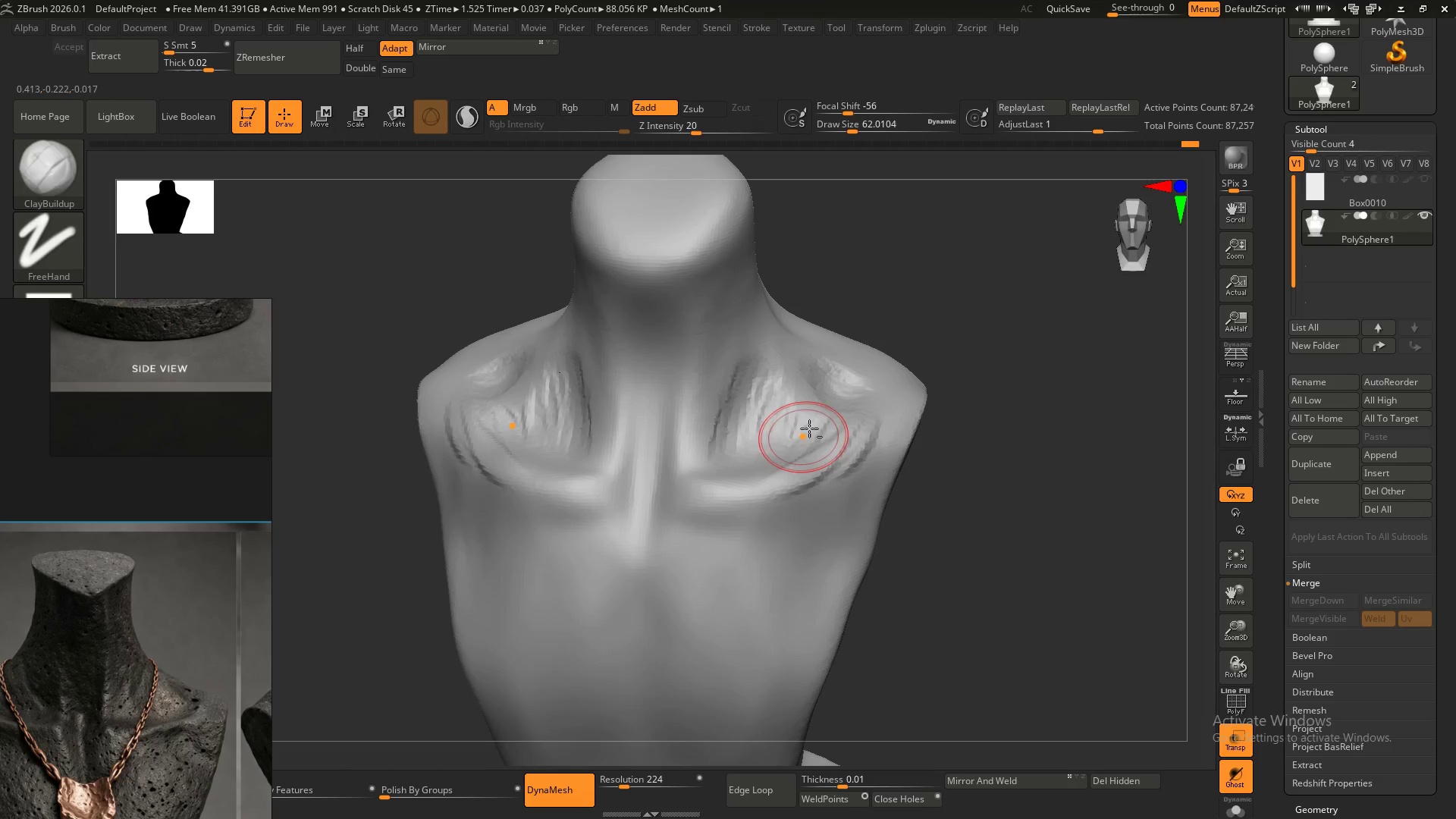 
left_click_drag(start_coordinate=[809, 428], to_coordinate=[780, 442])
 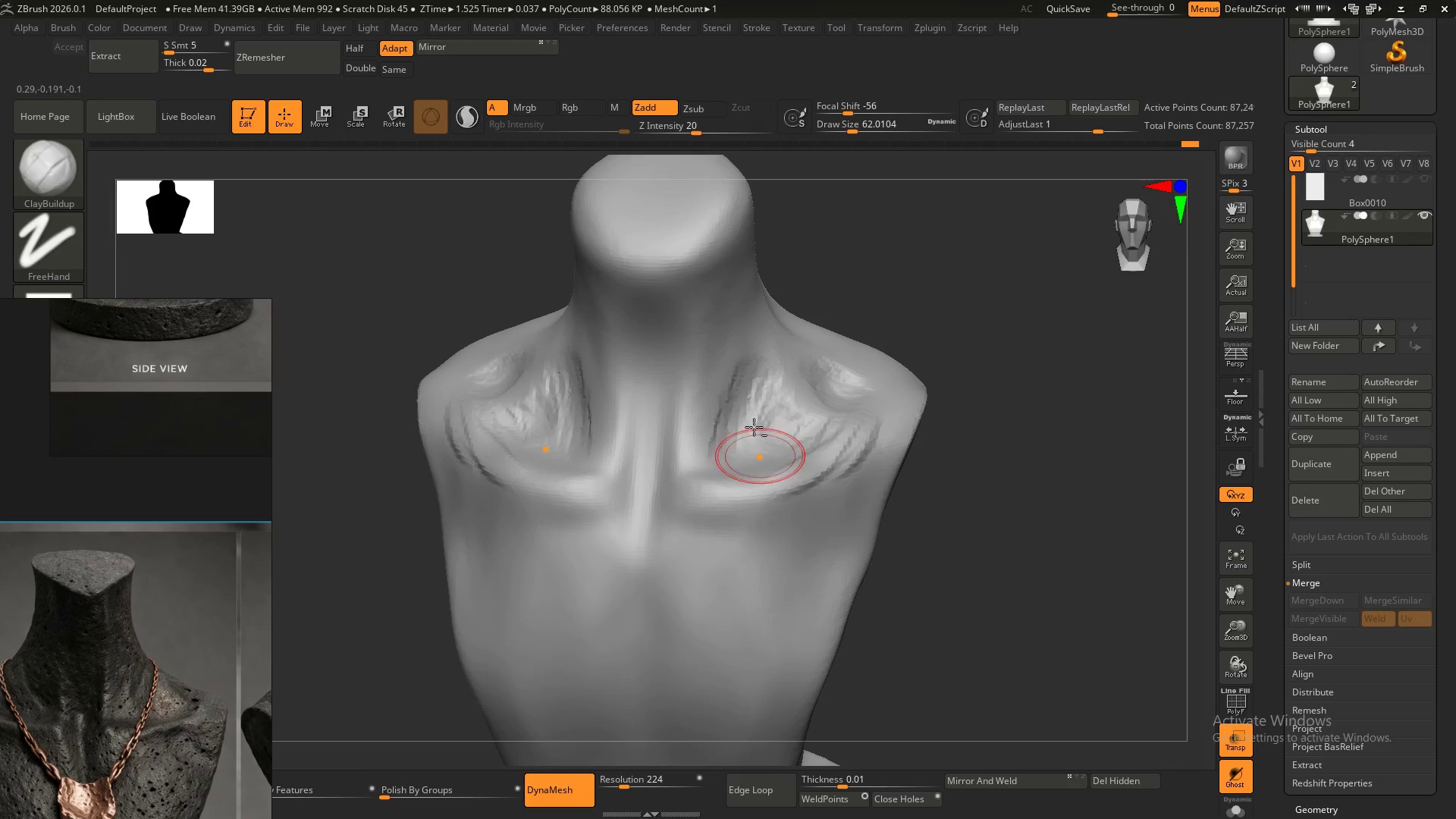 
hold_key(key=AltLeft, duration=0.7)
left_click_drag(start_coordinate=[786, 413], to_coordinate=[770, 448])
 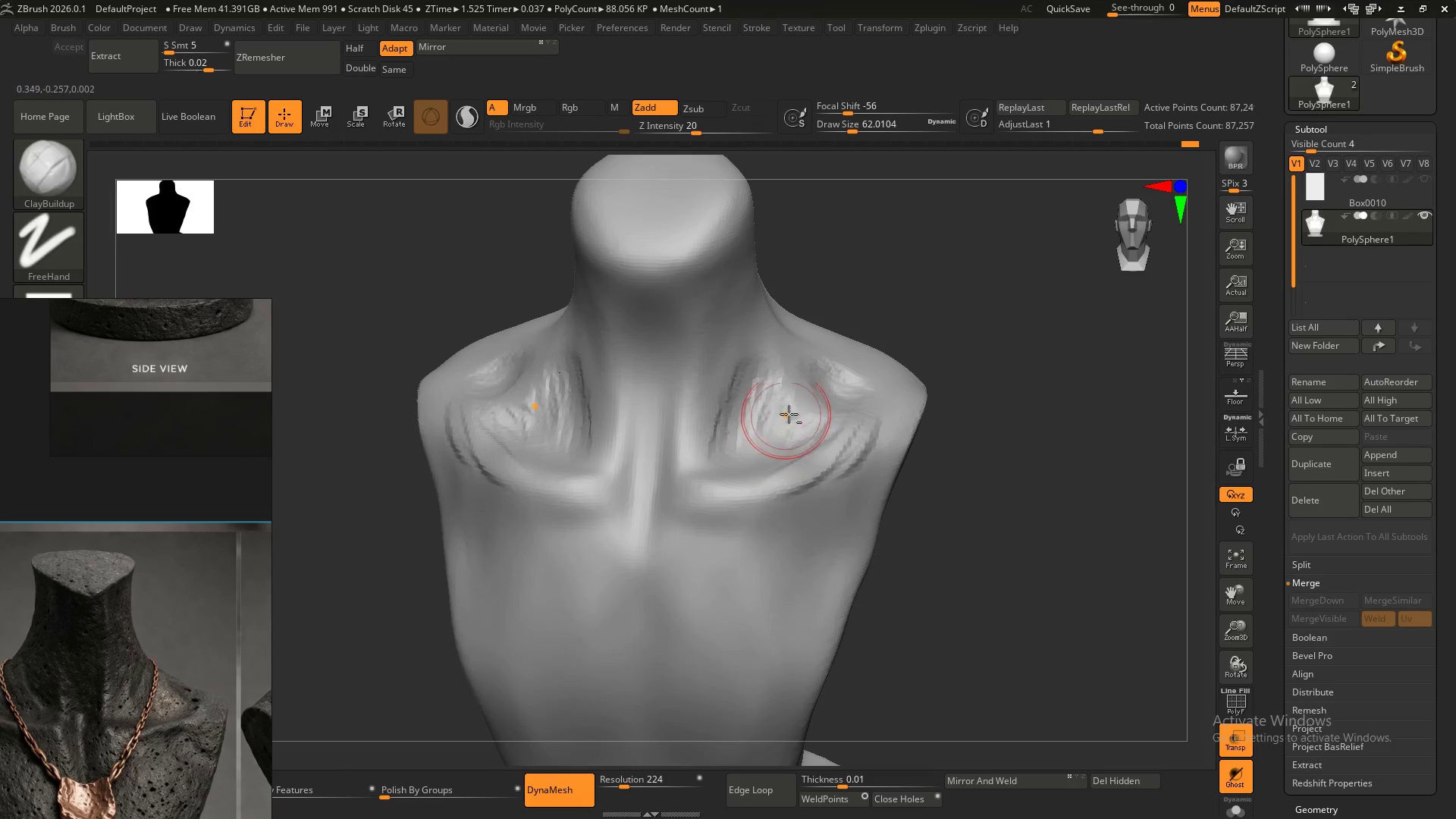 
left_click_drag(start_coordinate=[787, 415], to_coordinate=[767, 459])
 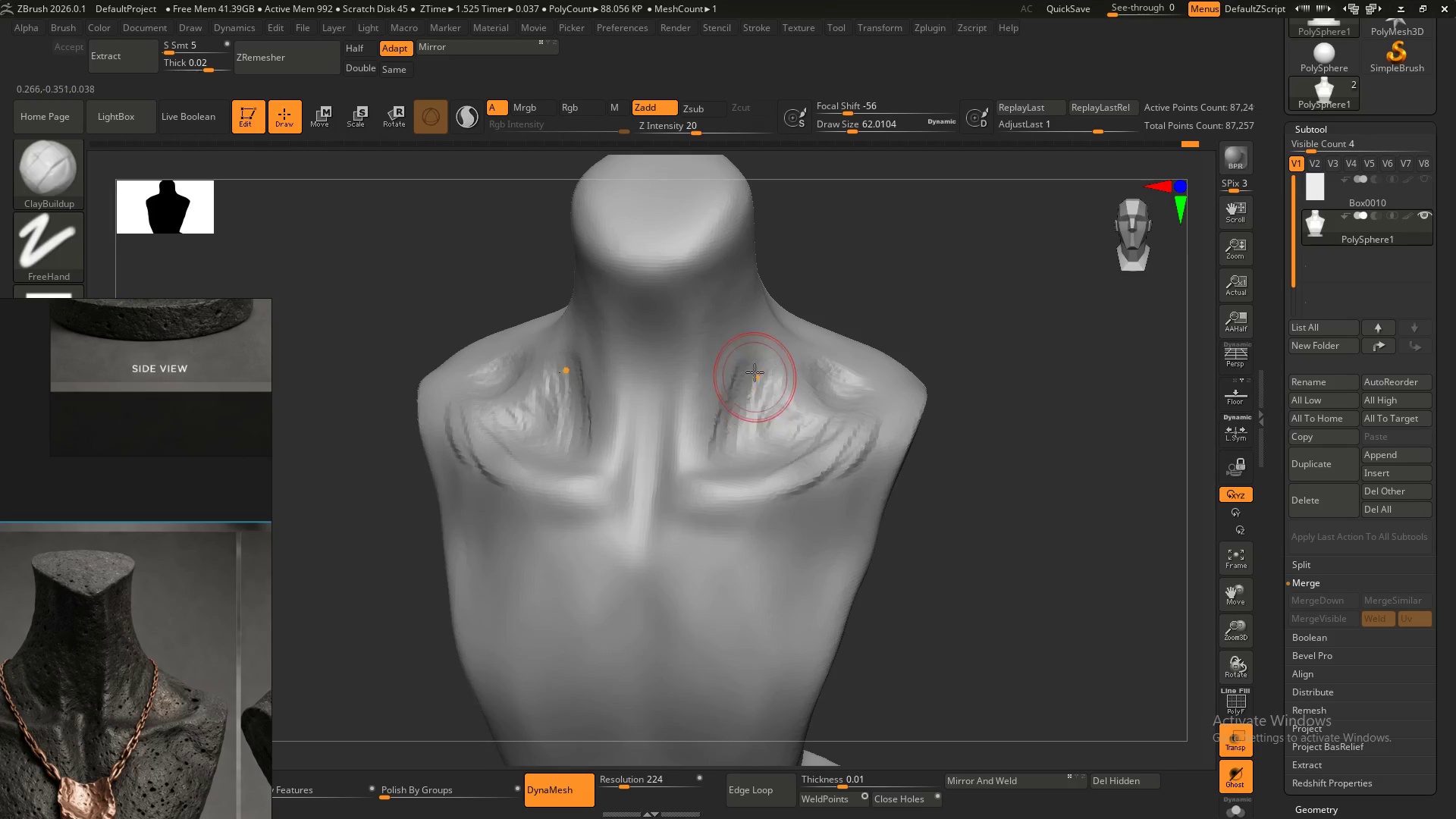 
hold_key(key=ShiftLeft, duration=1.5)
left_click_drag(start_coordinate=[757, 365], to_coordinate=[728, 451])
 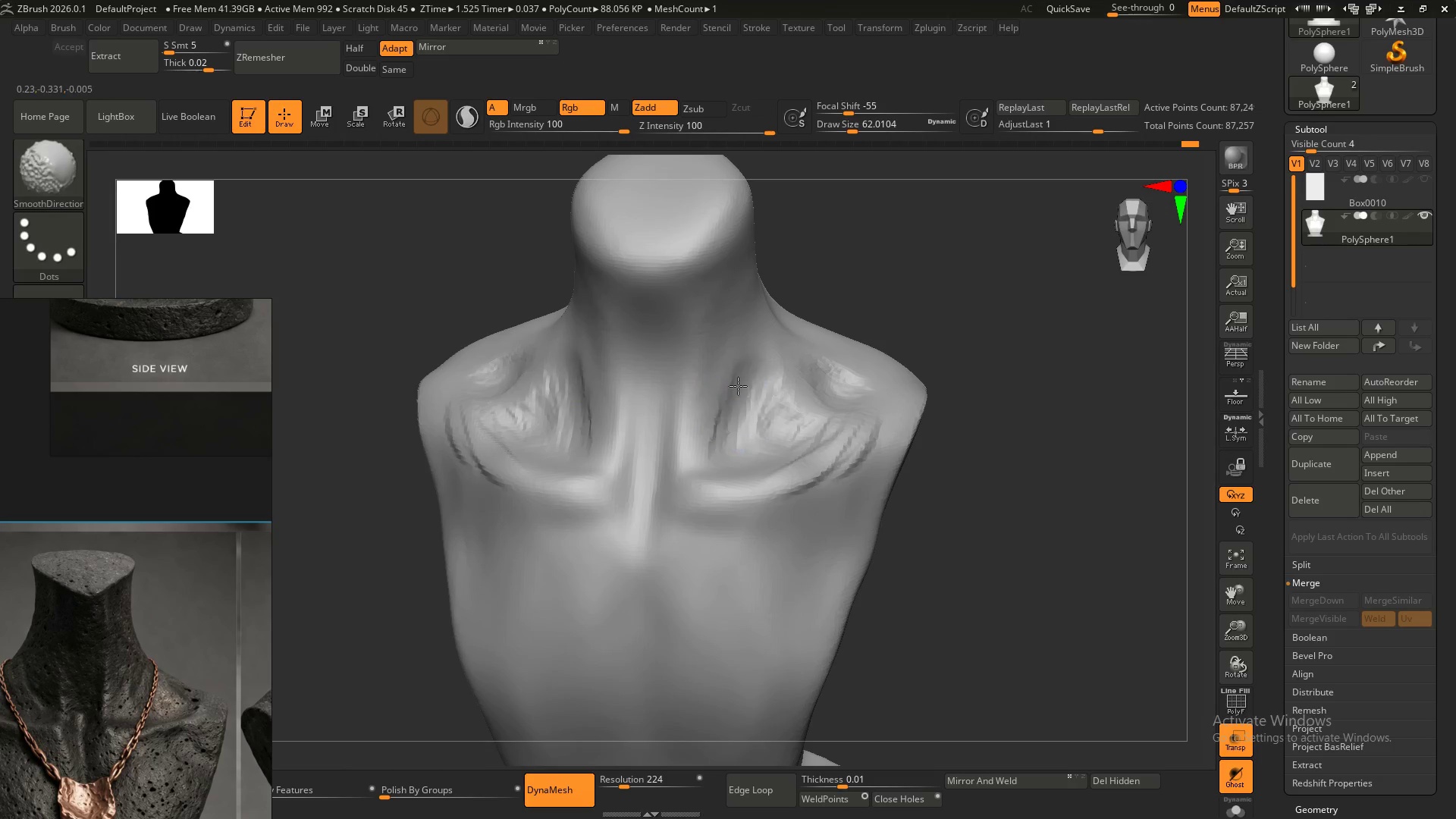 
left_click_drag(start_coordinate=[742, 388], to_coordinate=[724, 440])
 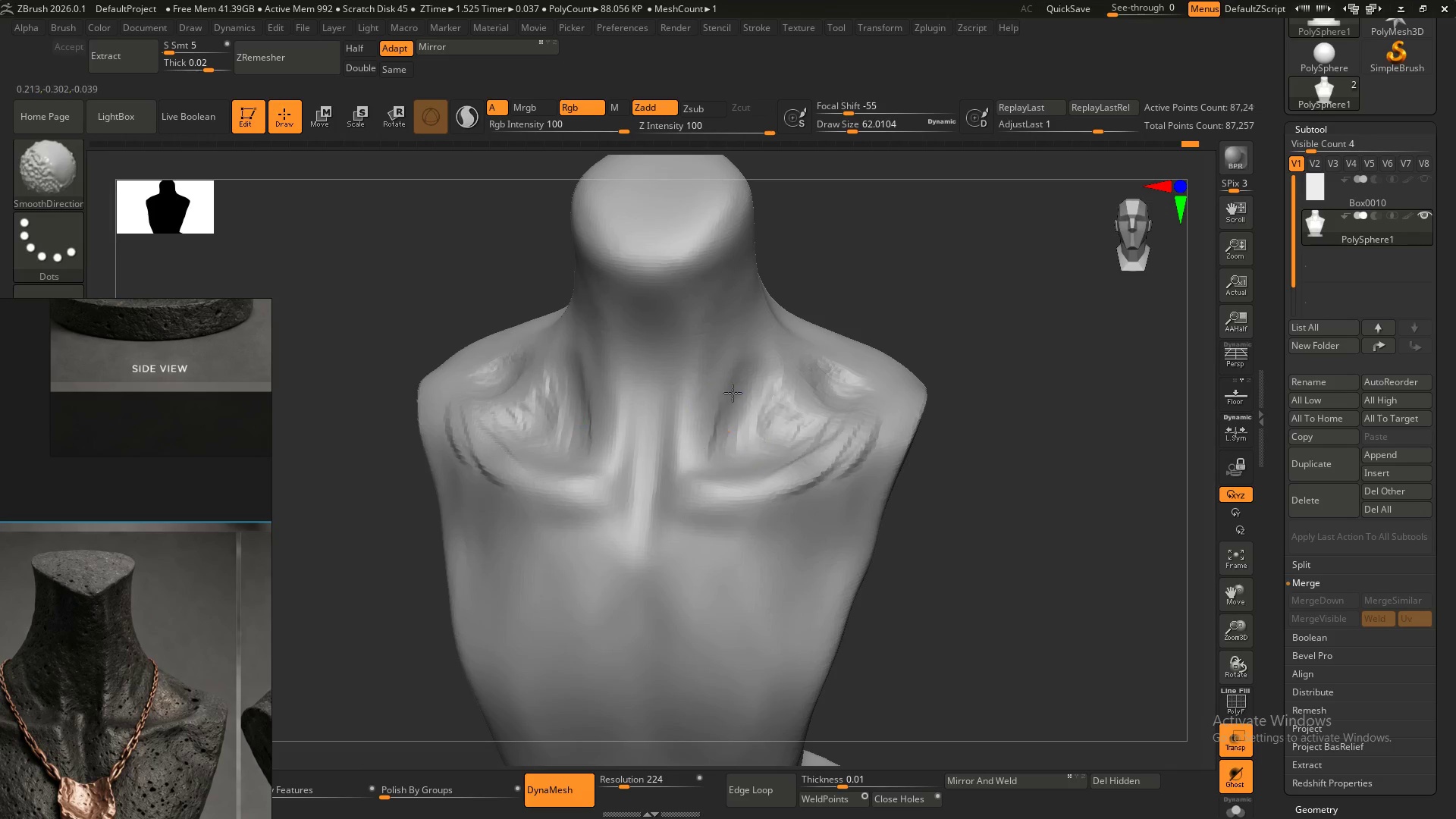 
left_click_drag(start_coordinate=[733, 400], to_coordinate=[714, 466])
 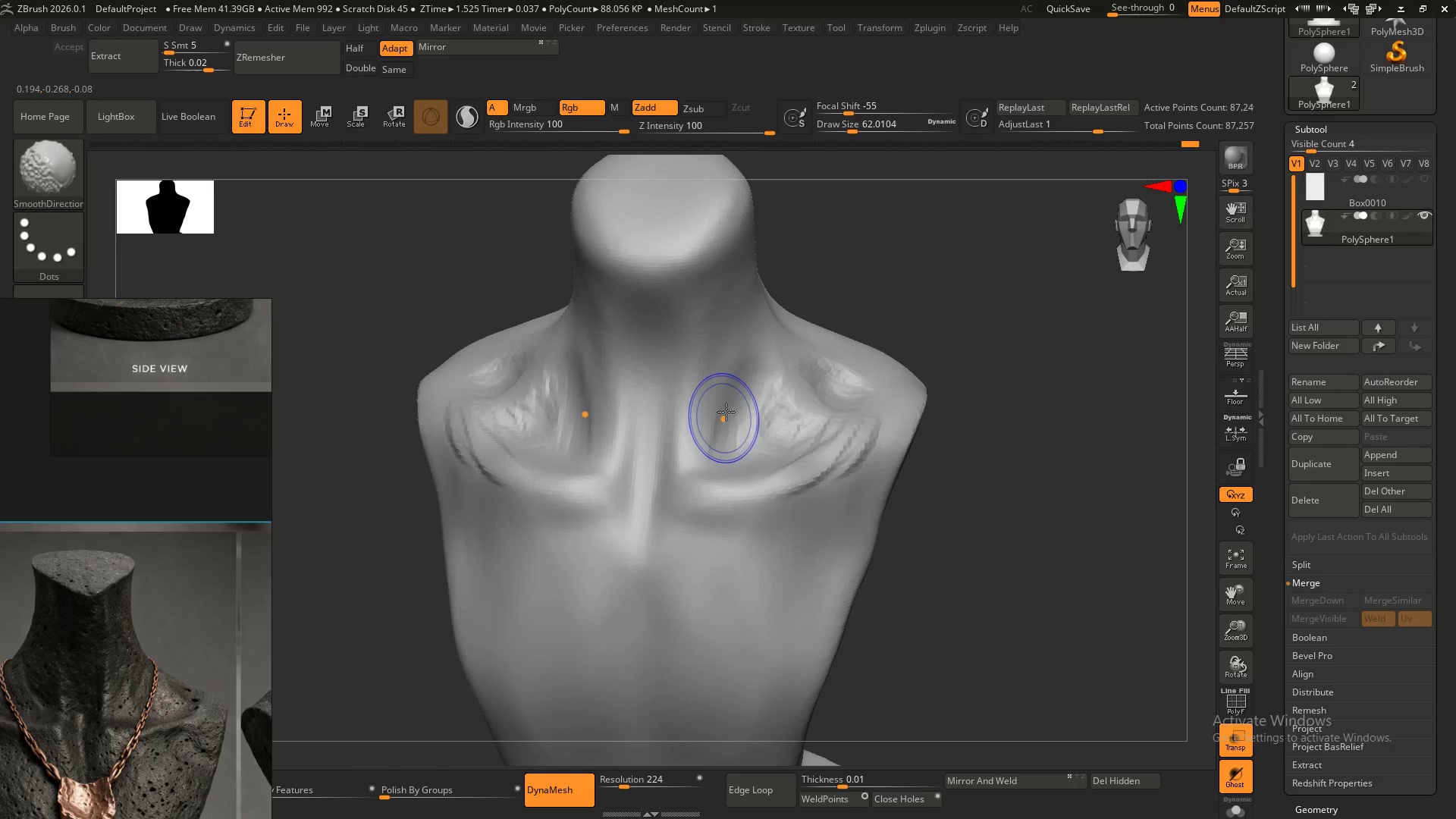 
left_click_drag(start_coordinate=[726, 410], to_coordinate=[715, 460])
 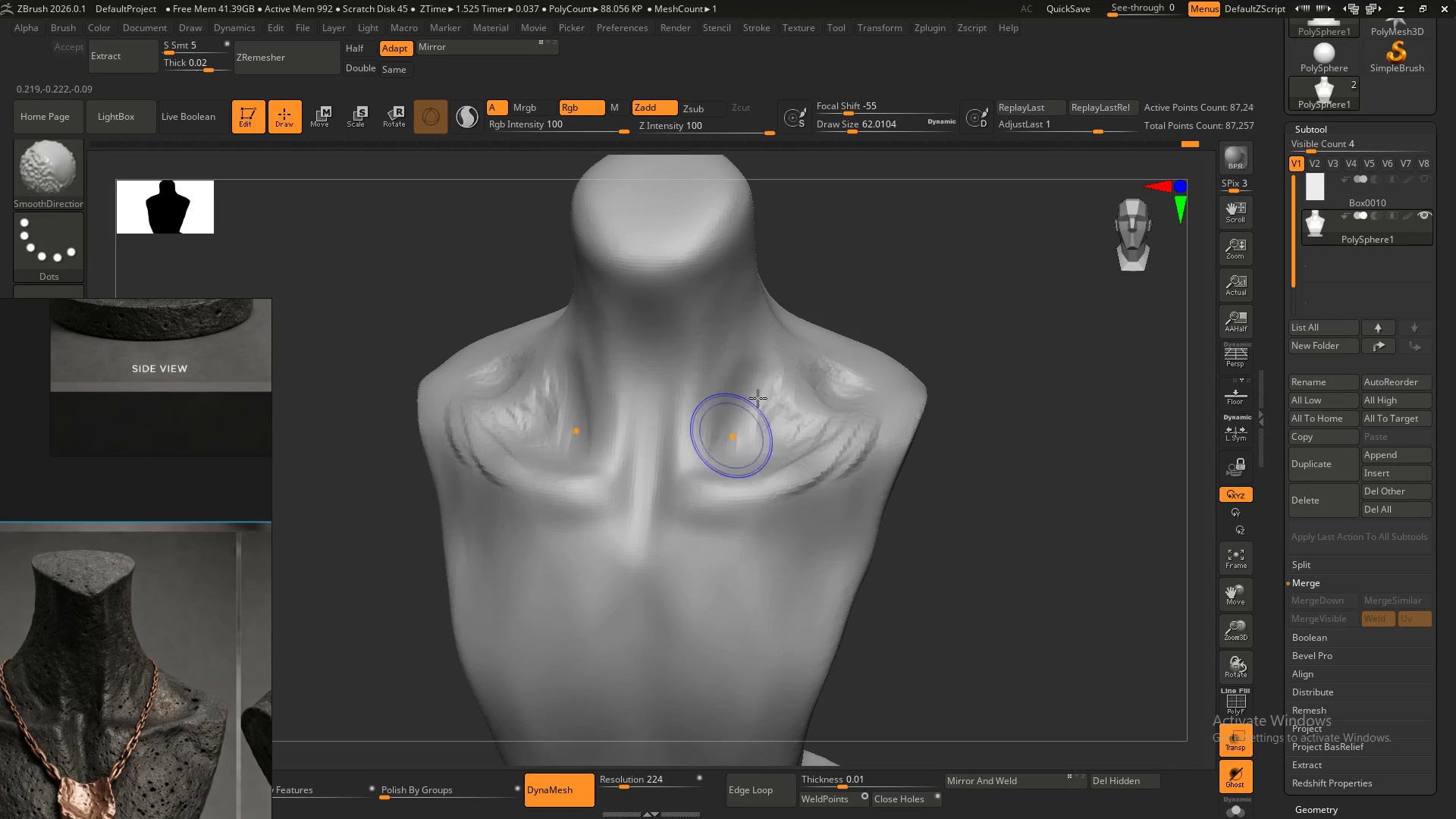 
left_click_drag(start_coordinate=[770, 390], to_coordinate=[771, 453])
 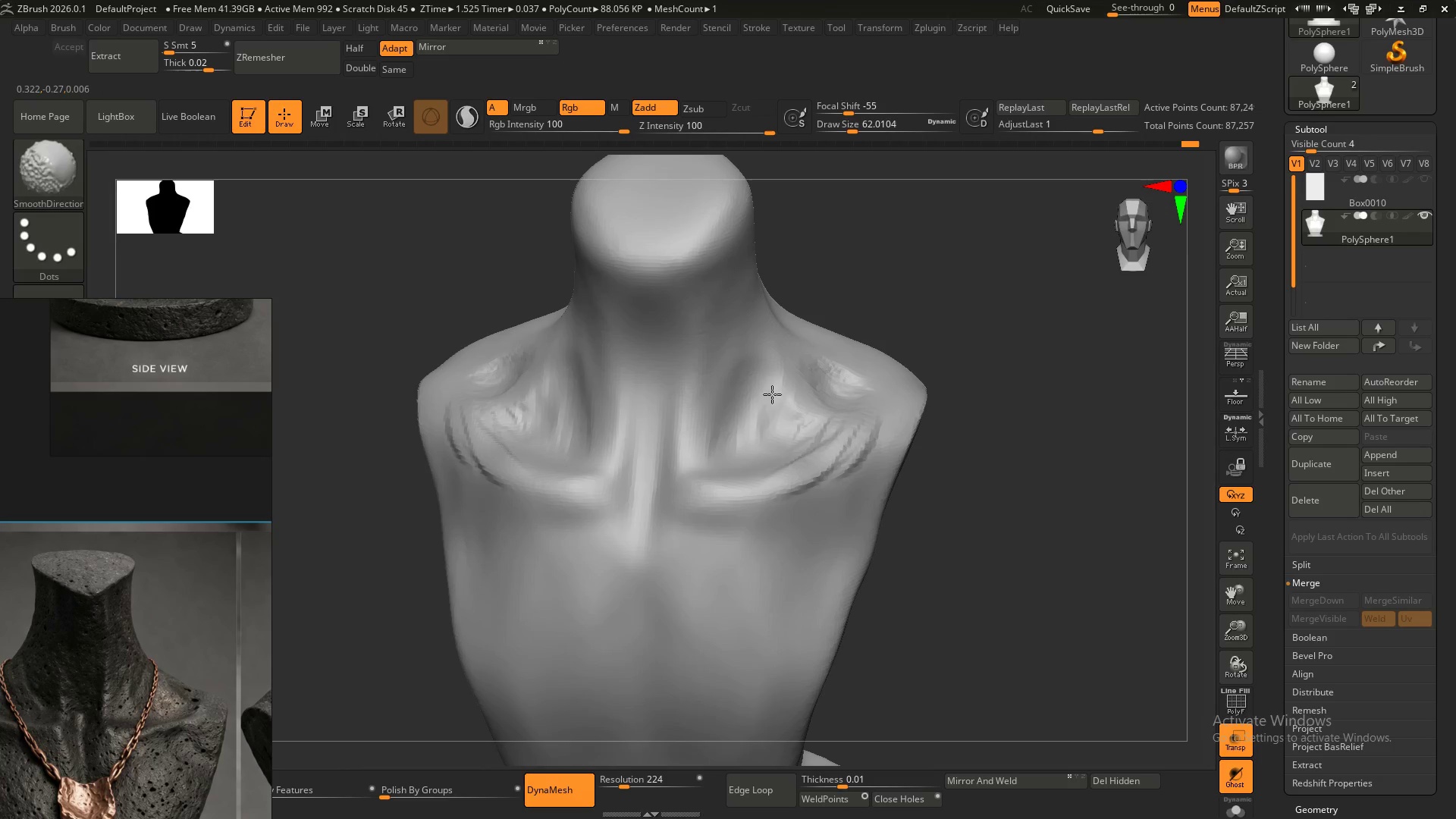 
left_click_drag(start_coordinate=[774, 406], to_coordinate=[782, 441])
 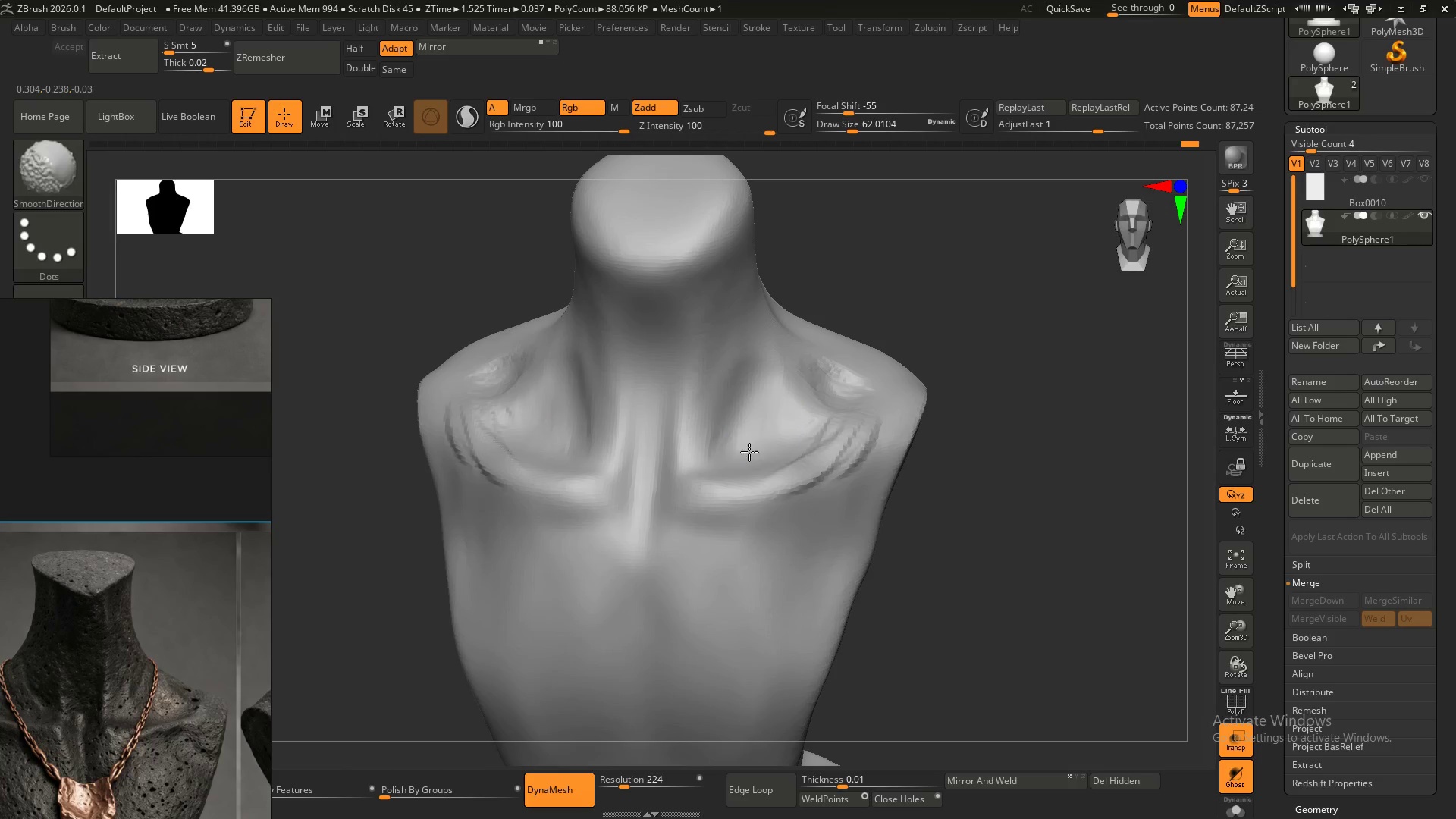 
hold_key(key=ShiftLeft, duration=1.52)
left_click_drag(start_coordinate=[780, 413], to_coordinate=[765, 433])
 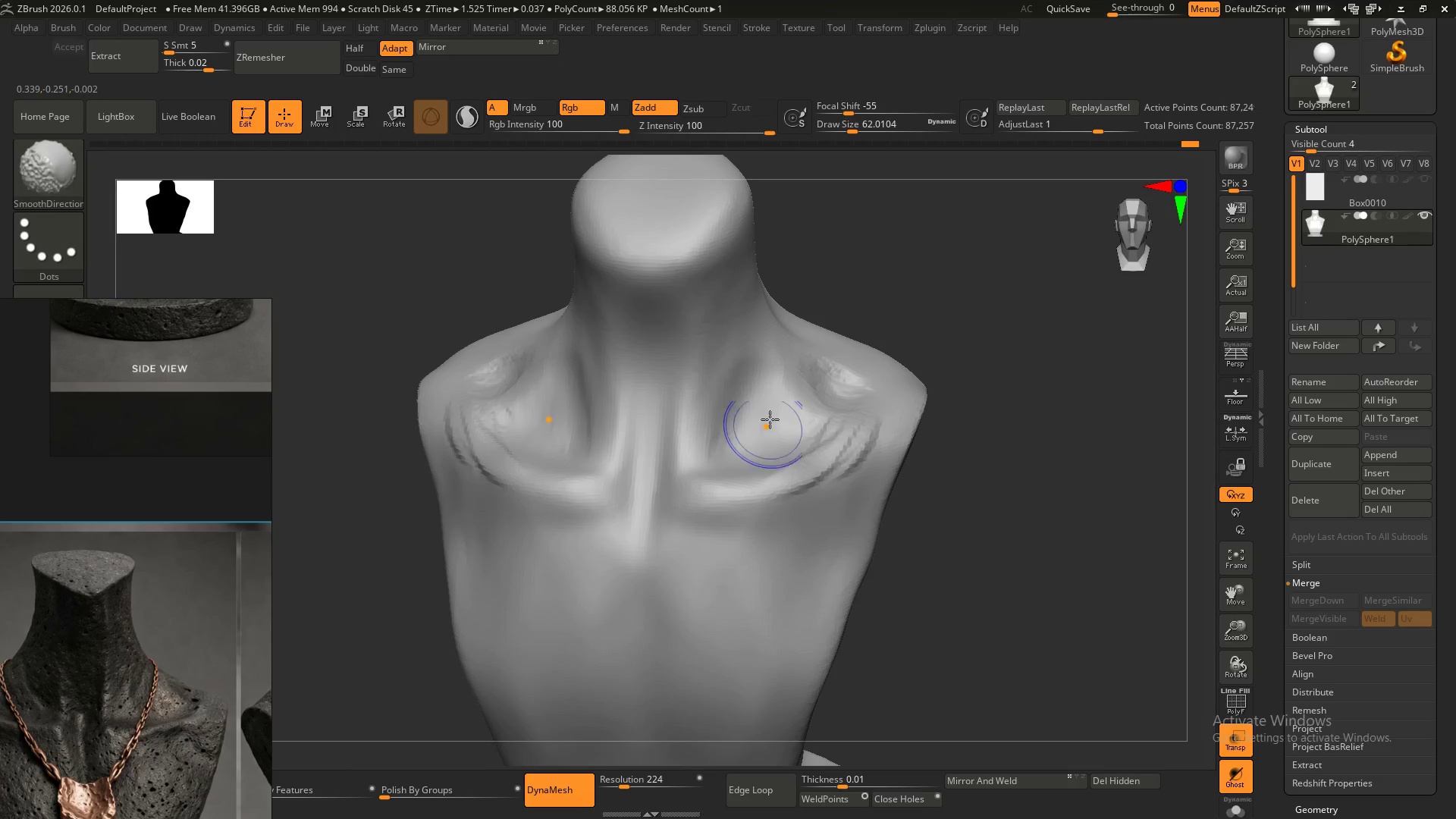 
left_click_drag(start_coordinate=[769, 422], to_coordinate=[749, 458])
 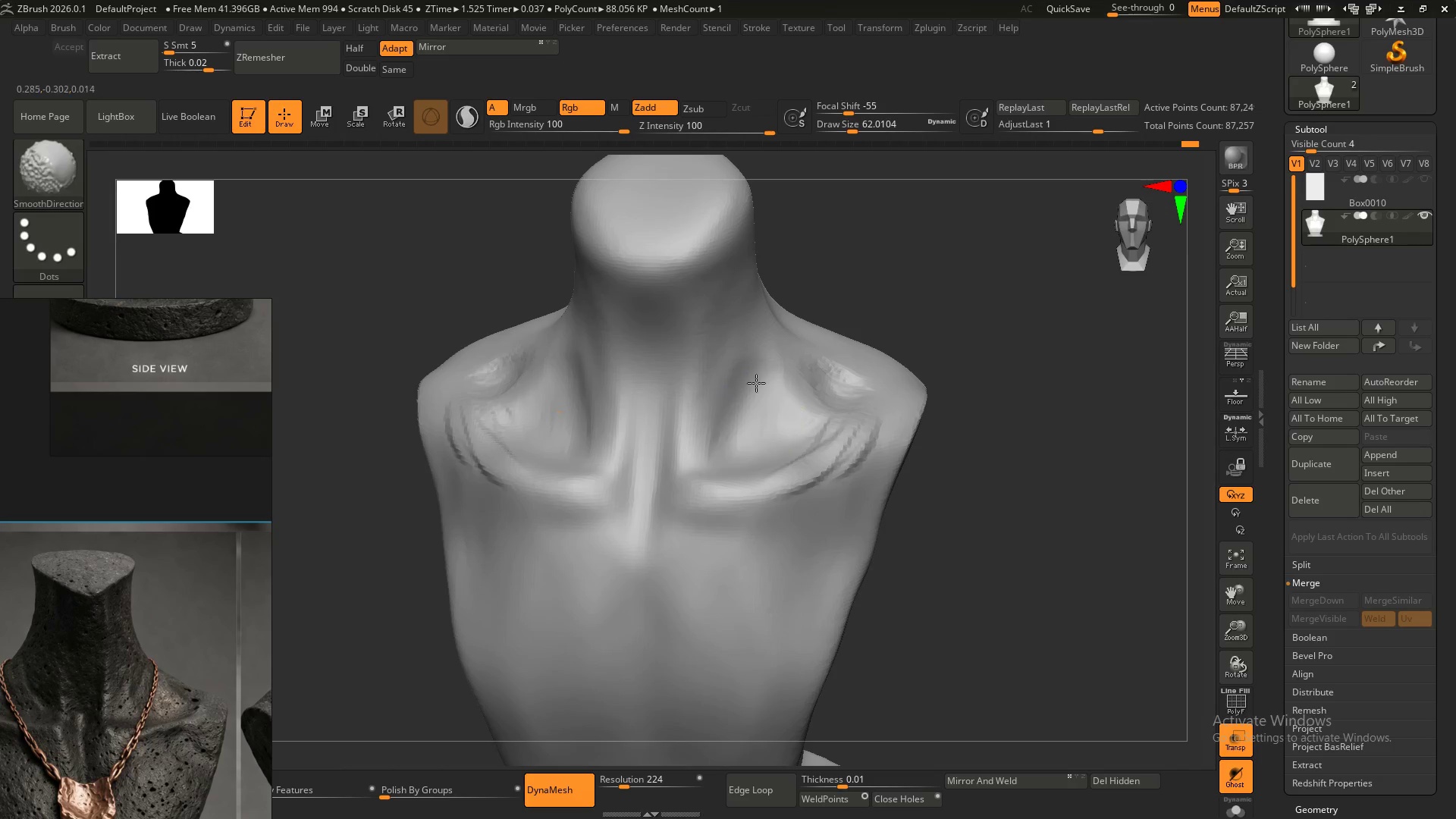 
left_click_drag(start_coordinate=[762, 396], to_coordinate=[718, 466])
 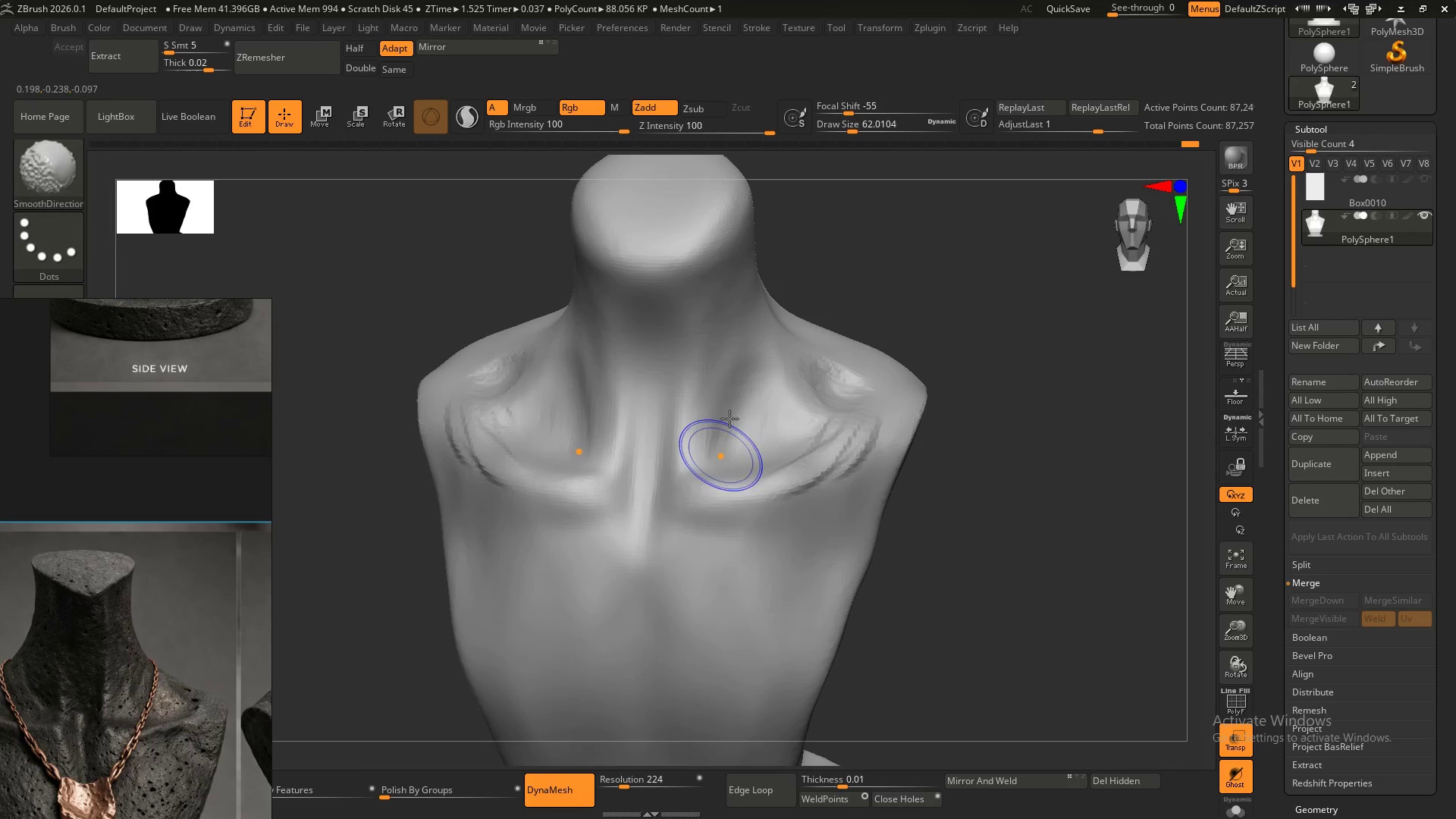 
left_click_drag(start_coordinate=[730, 419], to_coordinate=[716, 489])
 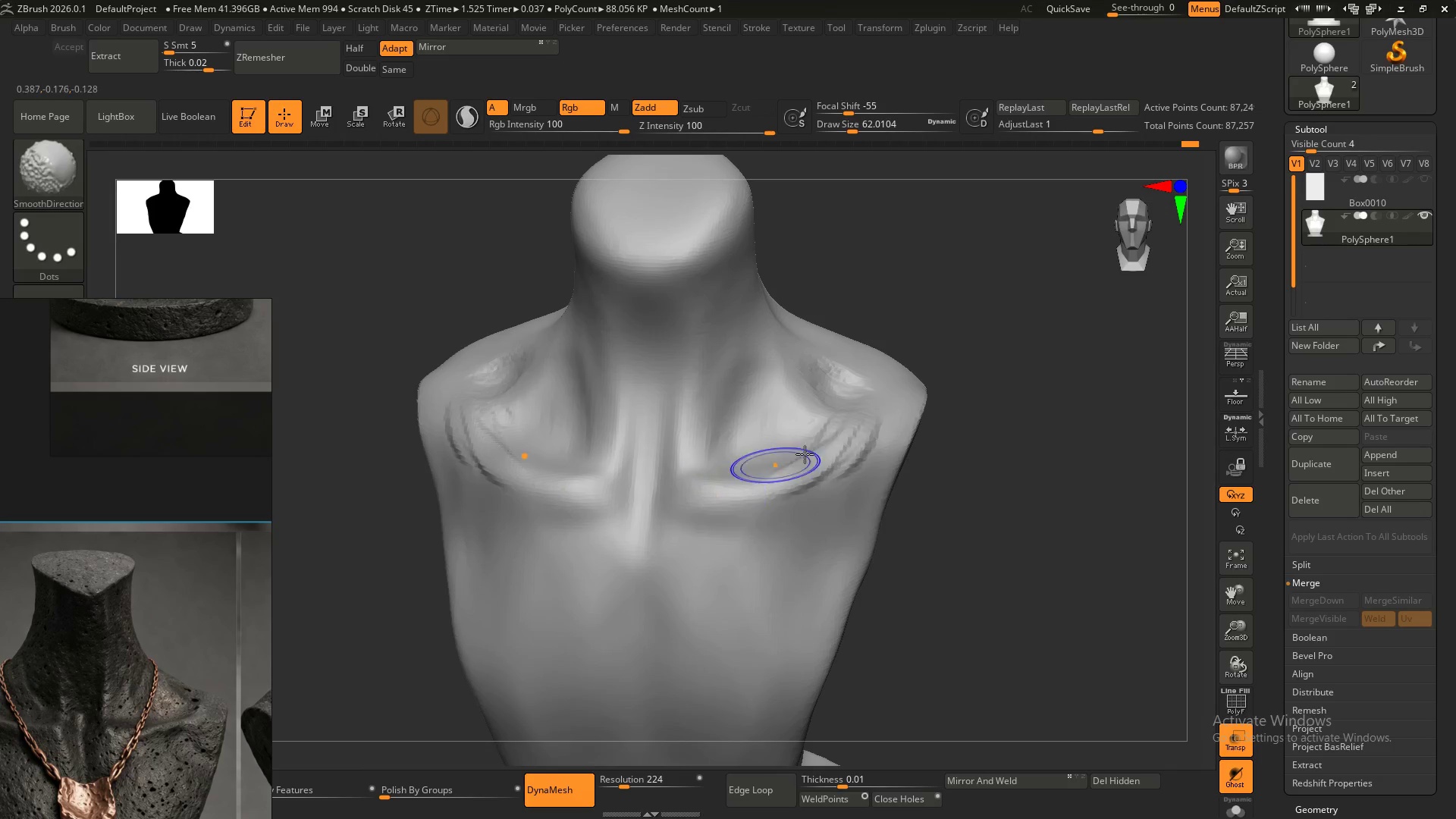 
hold_key(key=ShiftLeft, duration=1.52)
left_click_drag(start_coordinate=[852, 439], to_coordinate=[827, 471])
 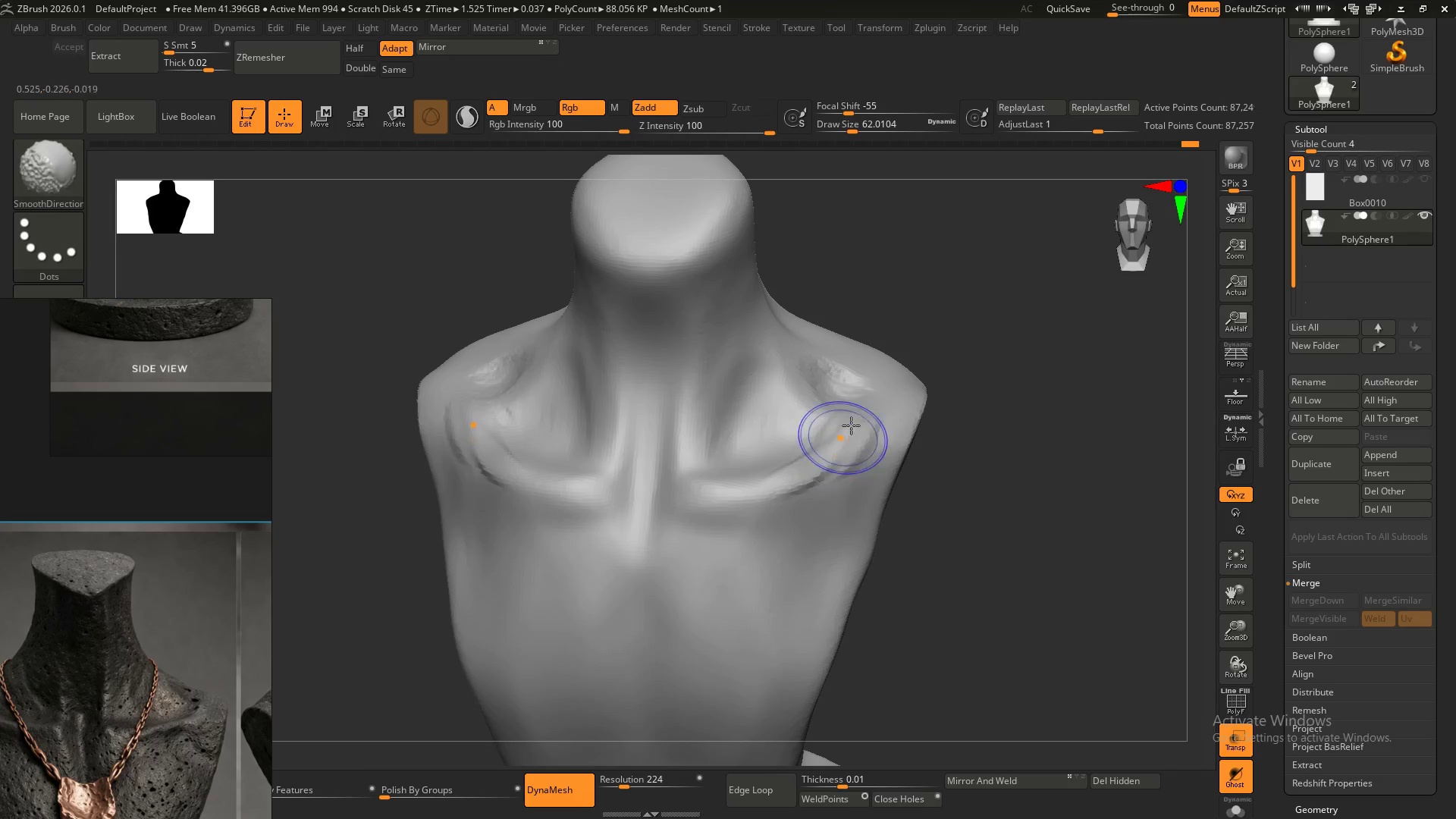 
left_click_drag(start_coordinate=[851, 427], to_coordinate=[819, 463])
 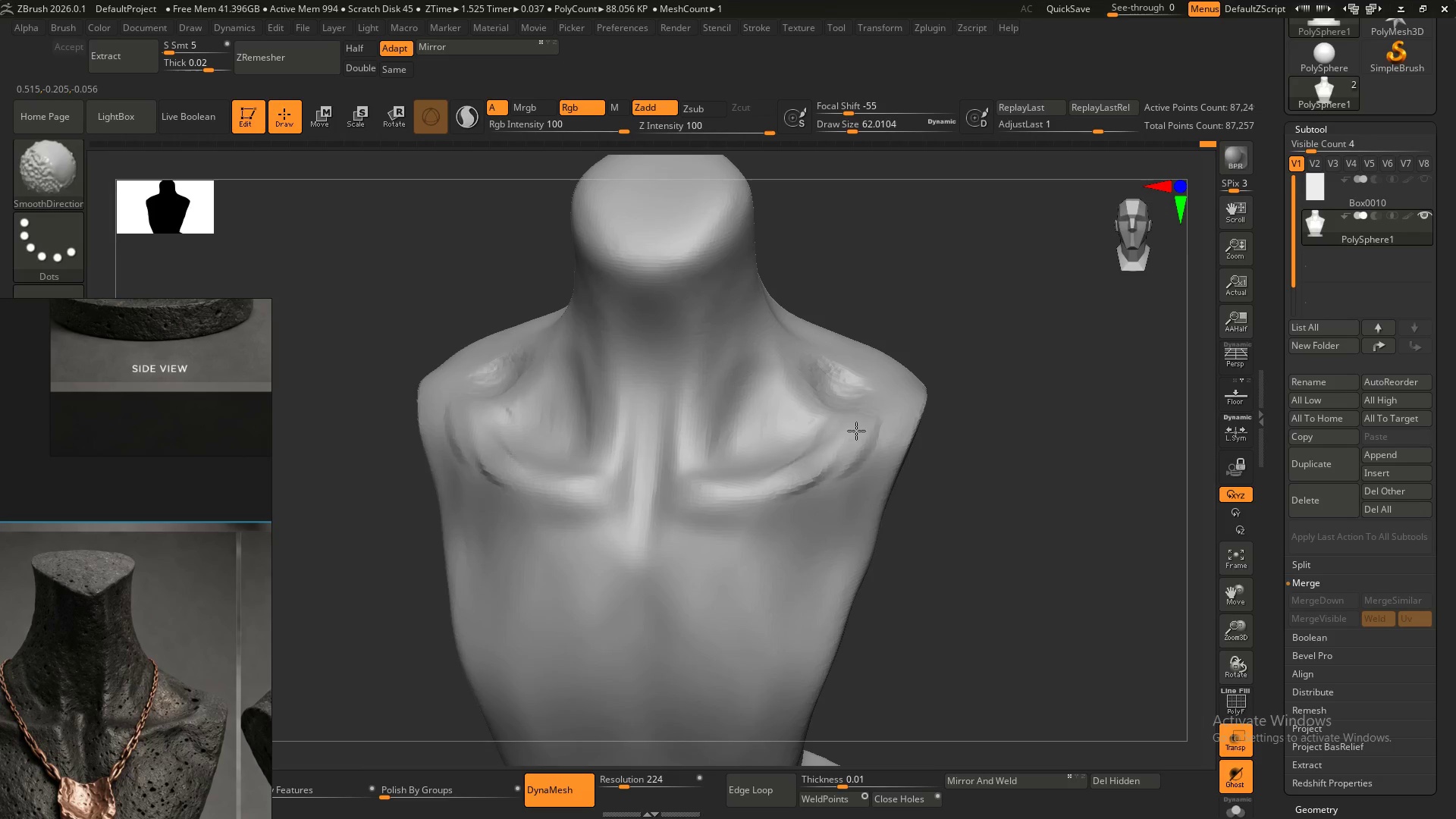 
left_click_drag(start_coordinate=[847, 435], to_coordinate=[827, 463])
 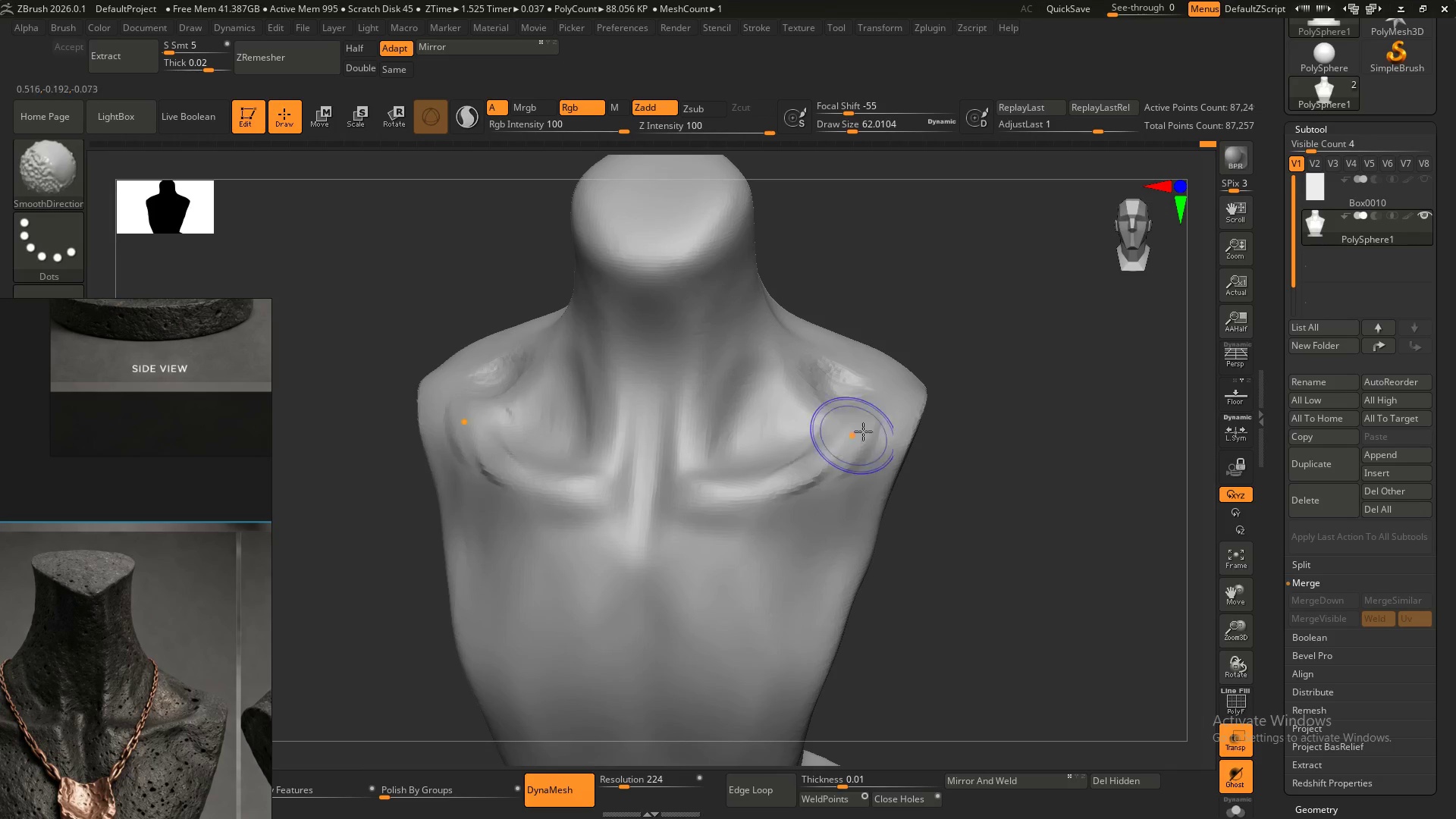 
left_click_drag(start_coordinate=[861, 432], to_coordinate=[843, 475])
 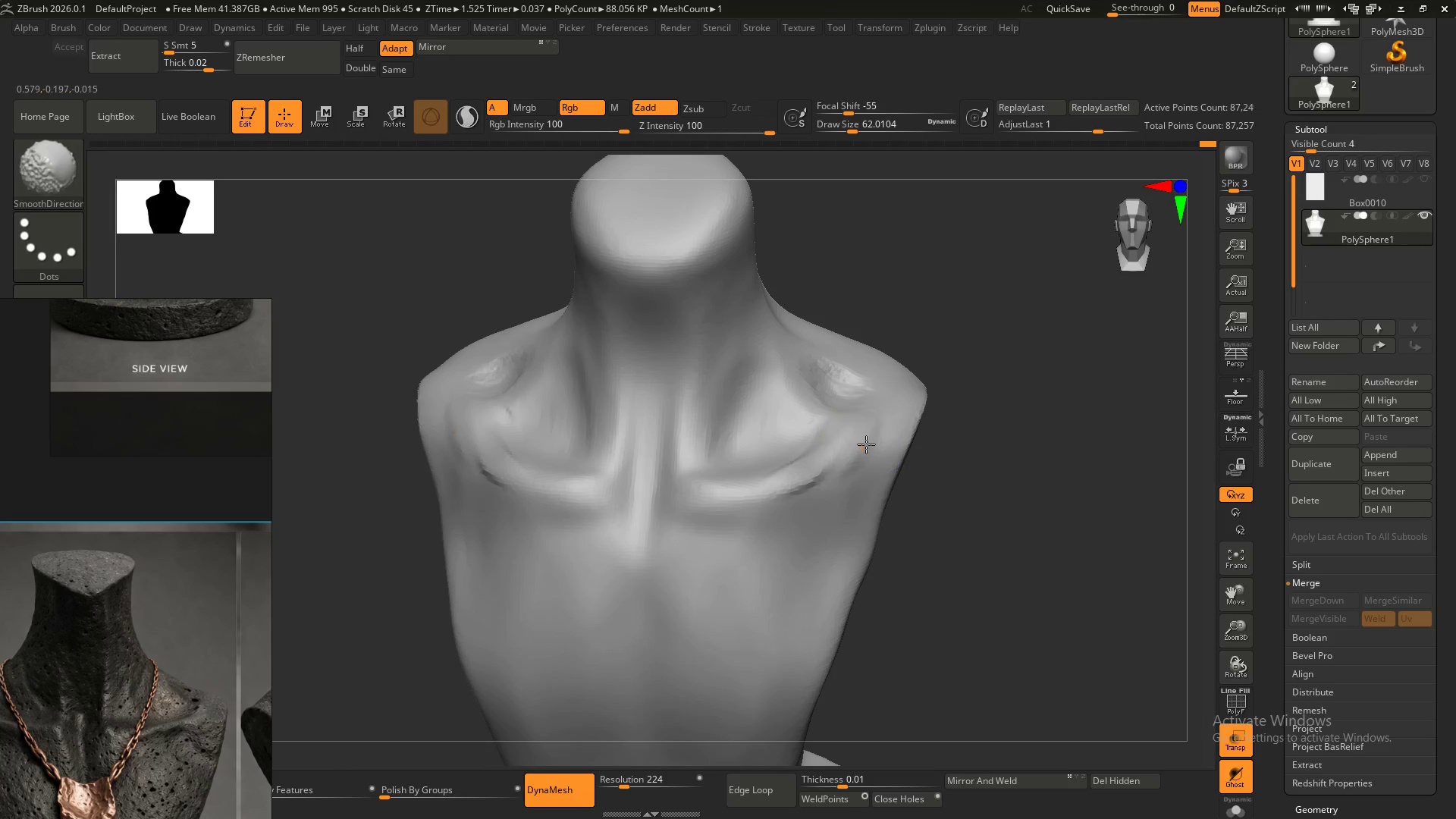 
left_click_drag(start_coordinate=[868, 441], to_coordinate=[763, 508])
 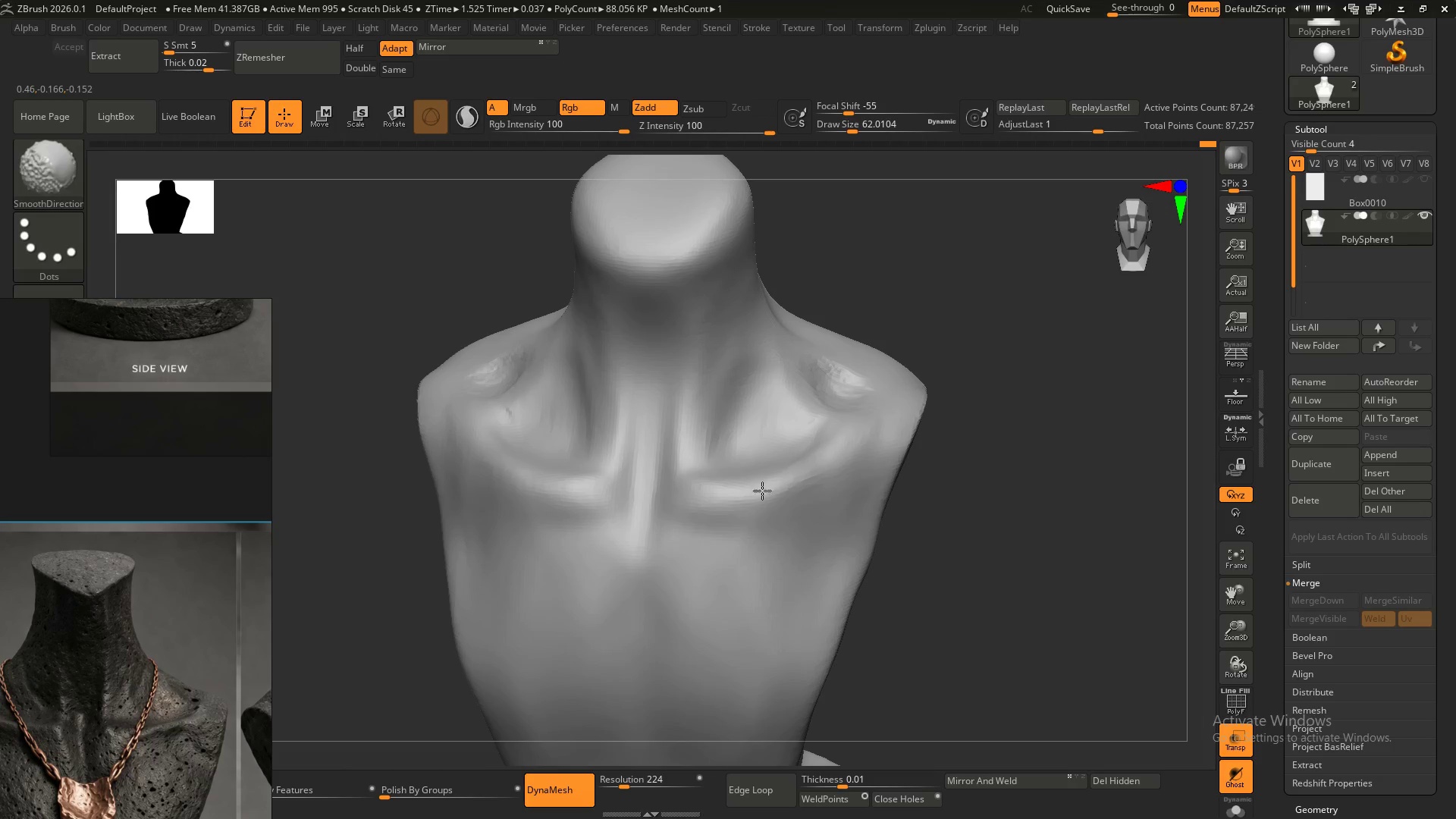 
hold_key(key=ShiftLeft, duration=1.51)
left_click_drag(start_coordinate=[814, 466], to_coordinate=[773, 500])
 